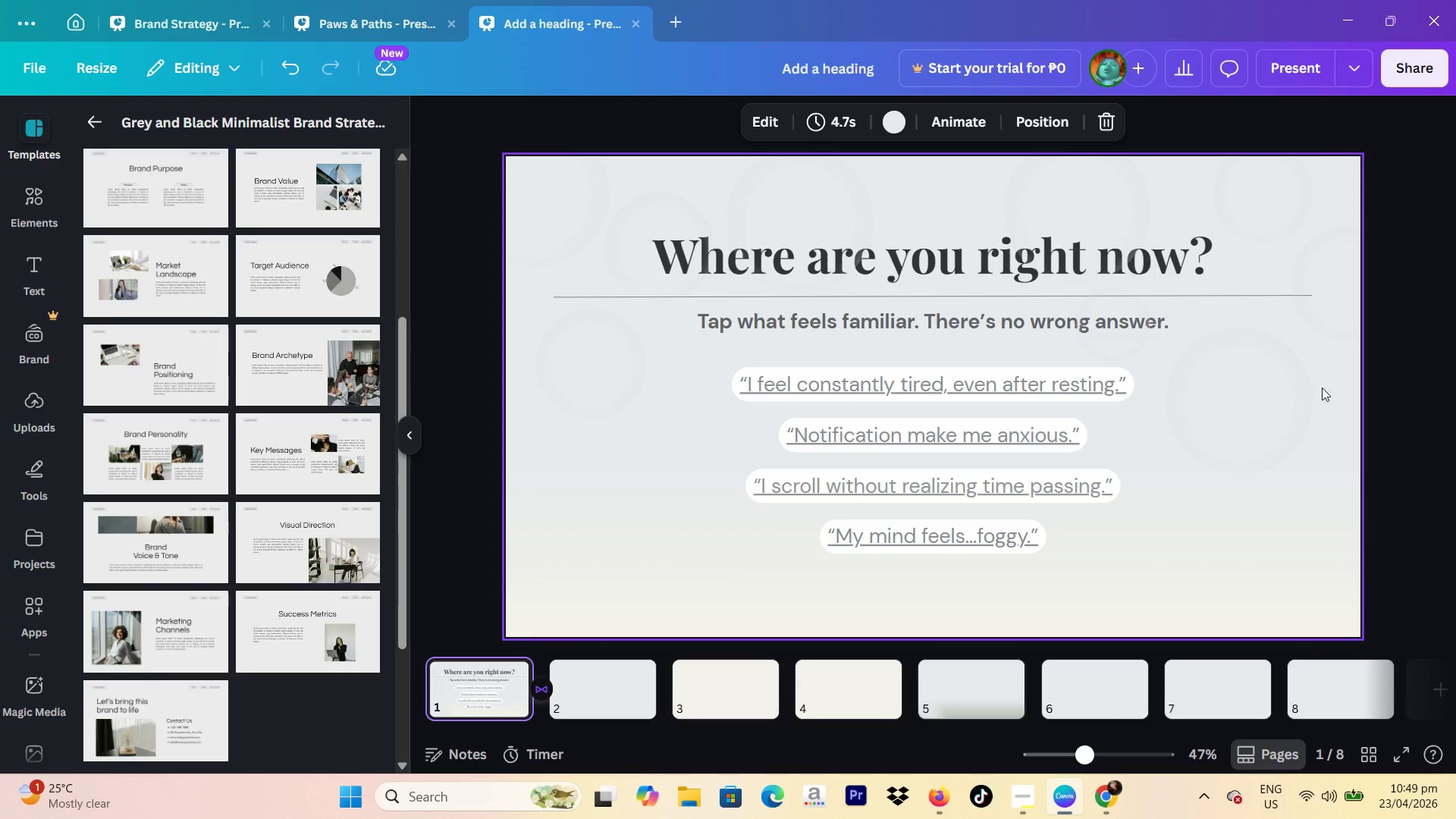 
left_click([825, 222])
 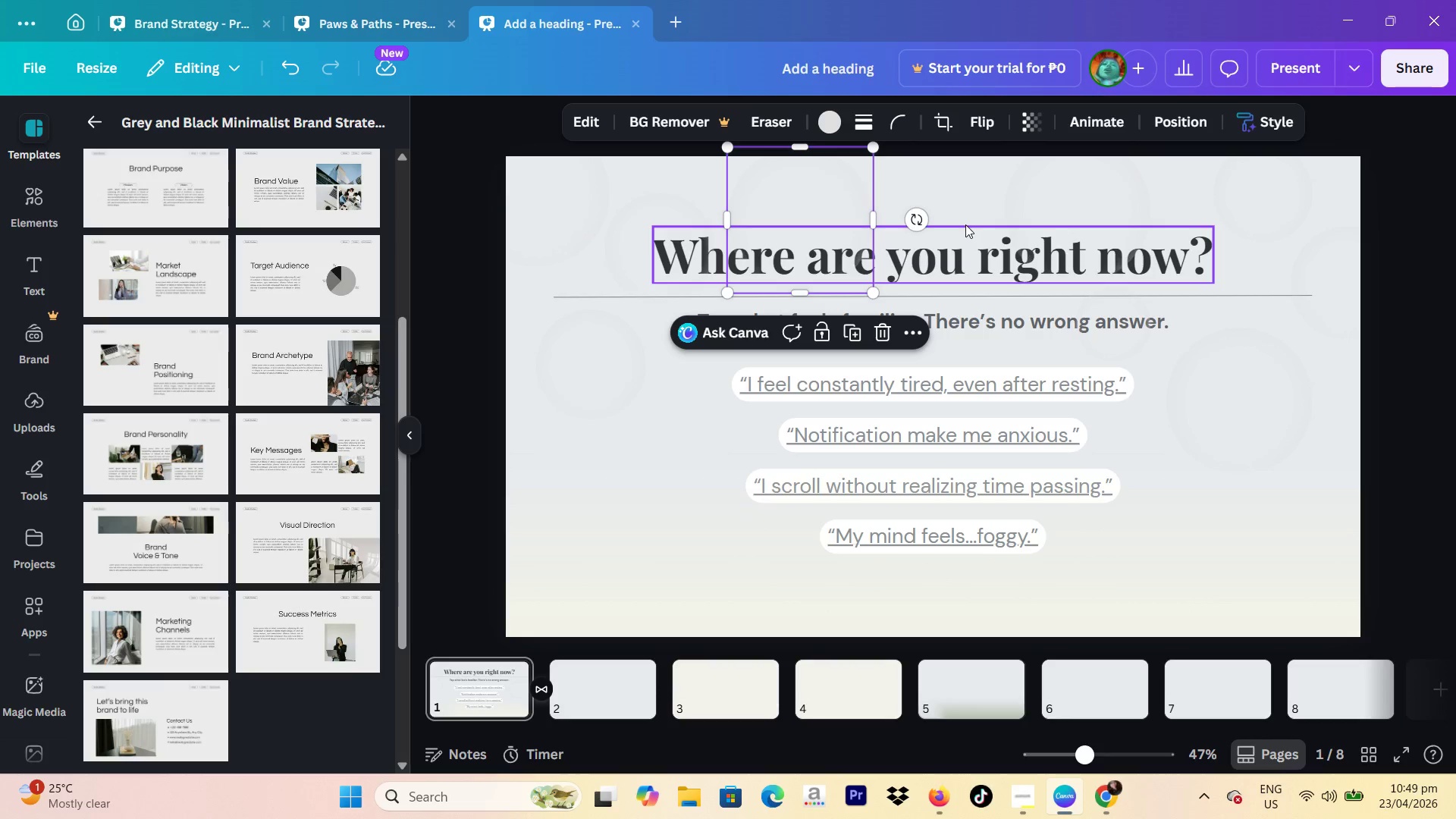 
left_click_drag(start_coordinate=[960, 209], to_coordinate=[1017, 557])
 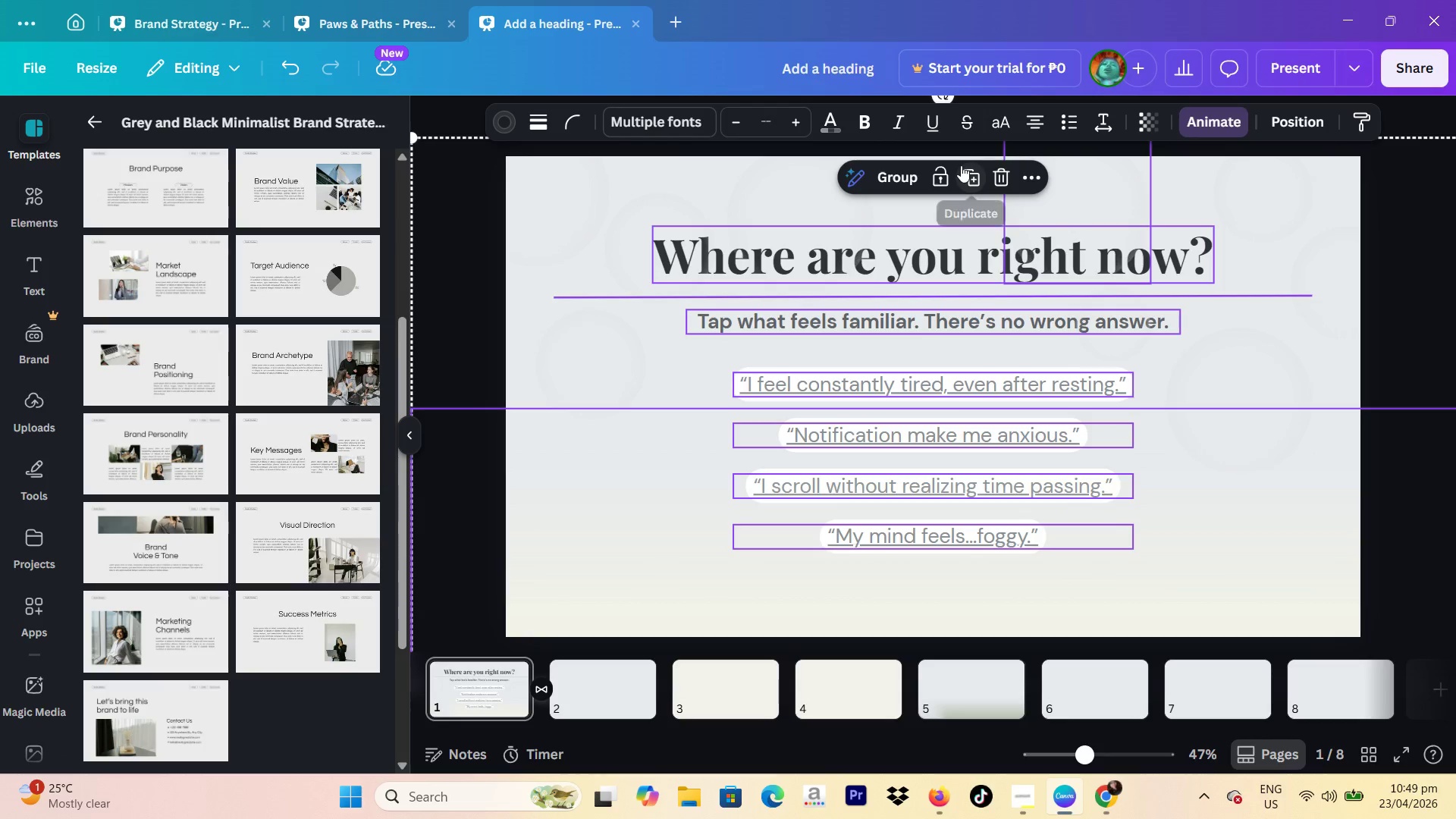 
left_click([968, 174])
 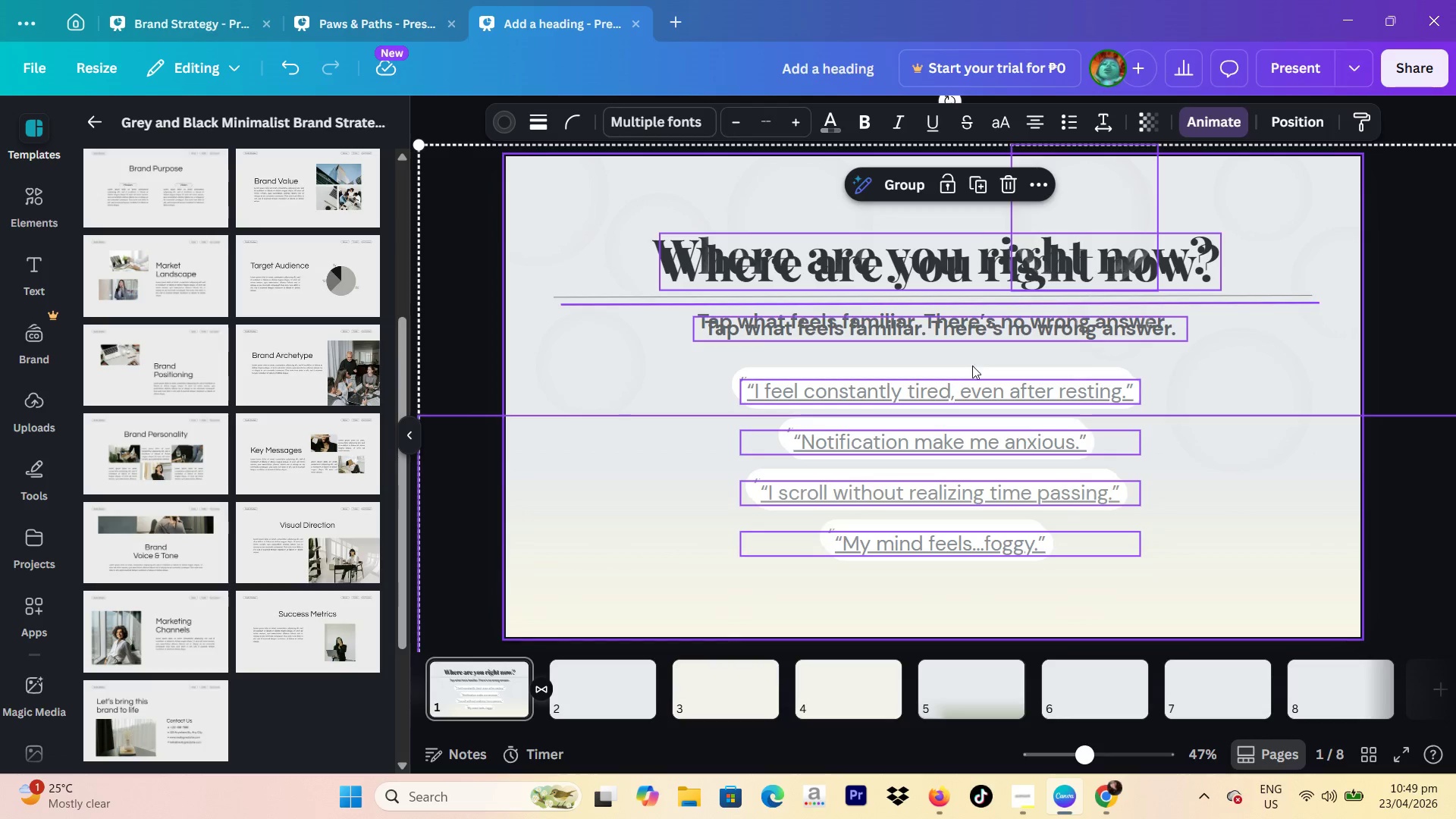 
left_click_drag(start_coordinate=[972, 366], to_coordinate=[617, 687])
 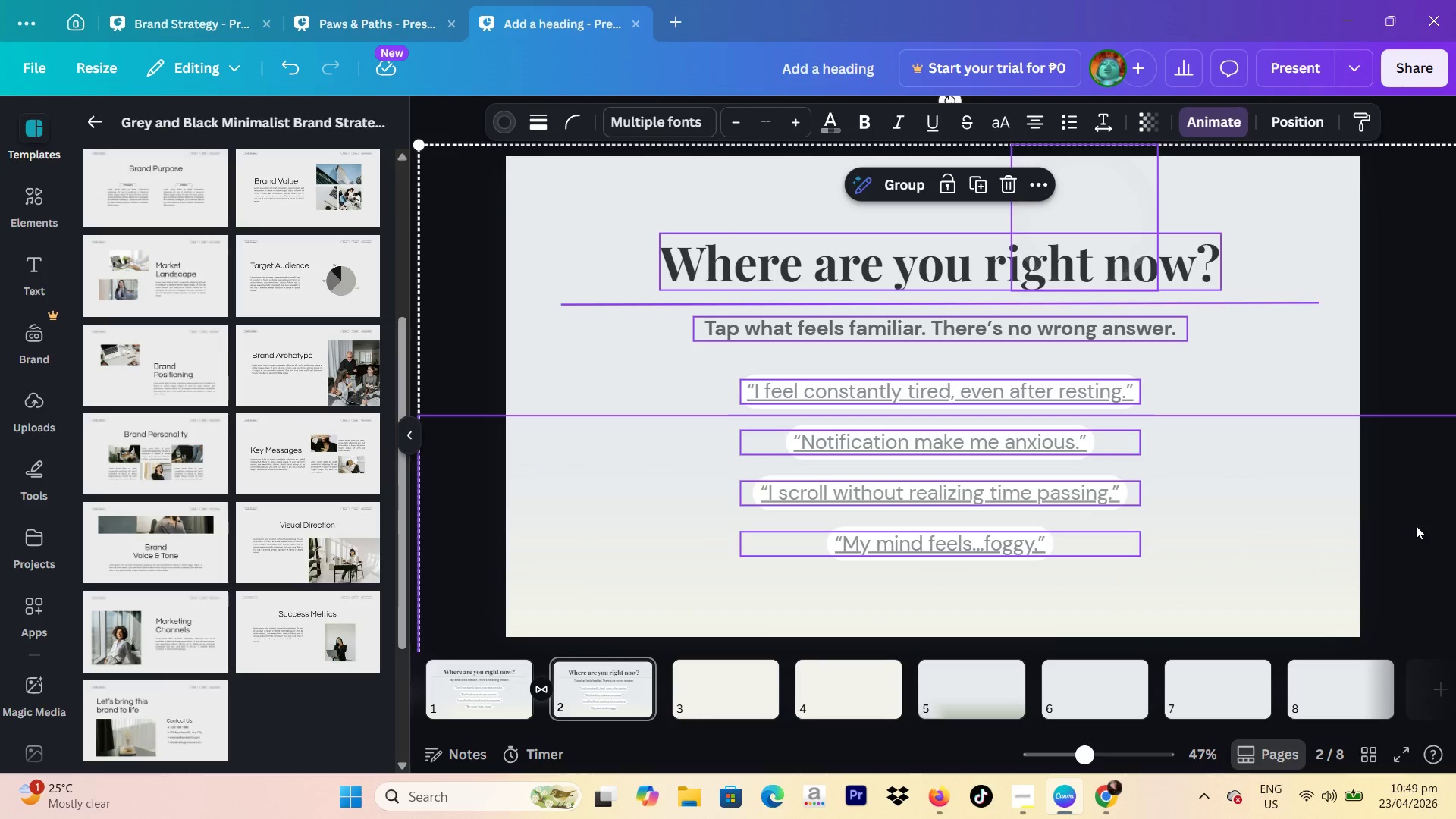 
left_click([1416, 526])
 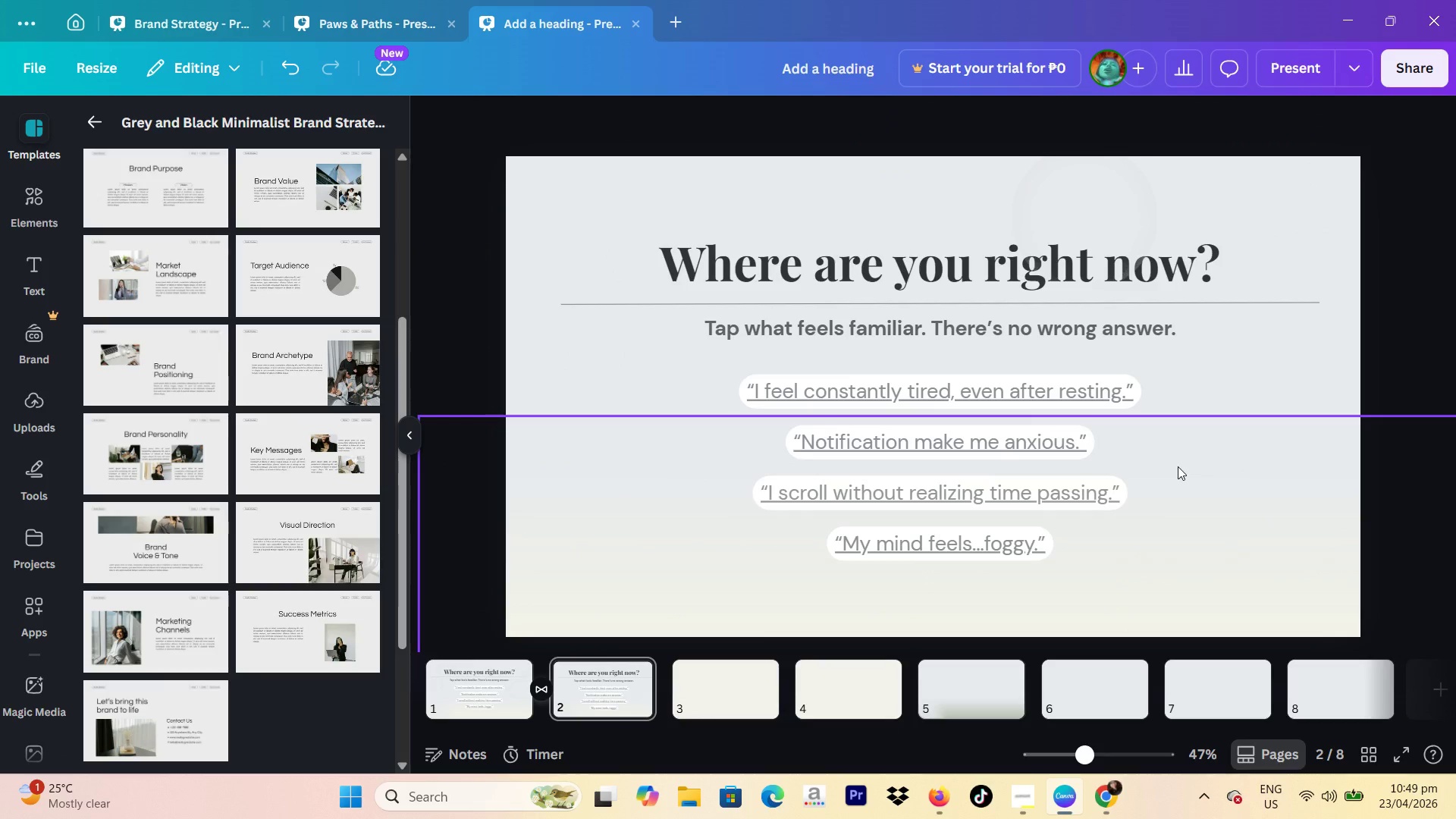 
left_click([453, 688])
 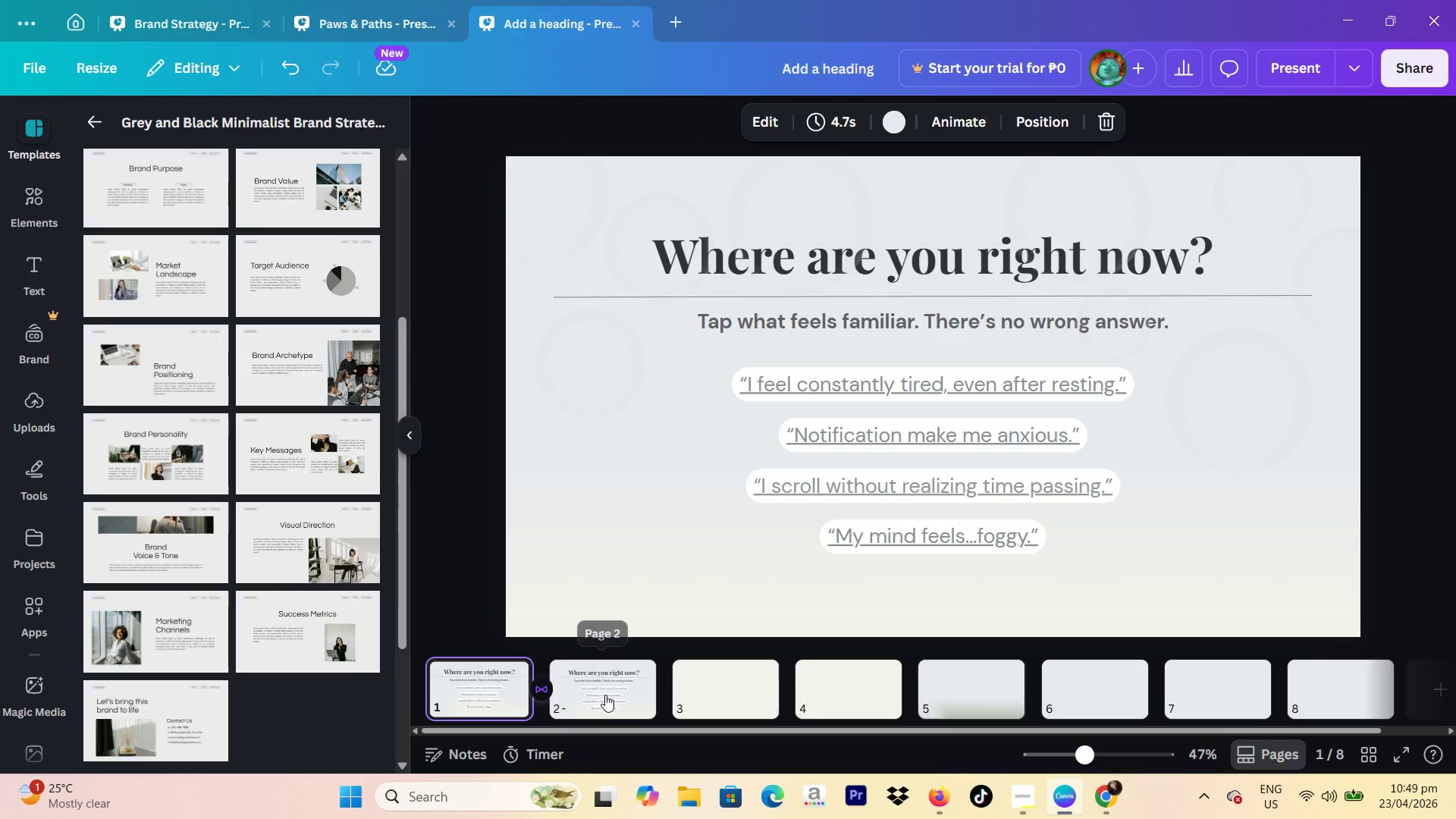 
left_click([605, 695])
 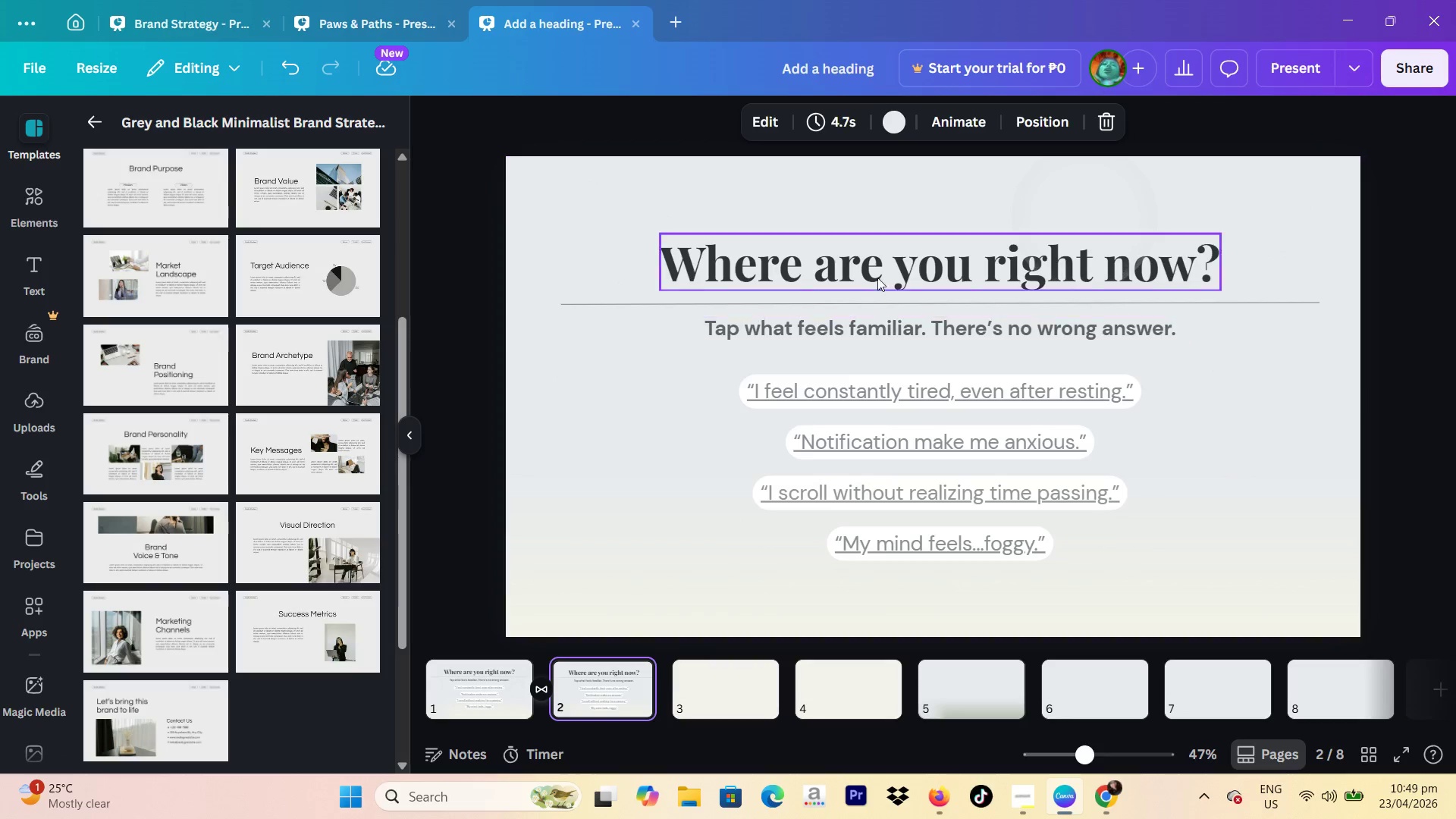 
left_click_drag(start_coordinate=[875, 269], to_coordinate=[771, 268])
 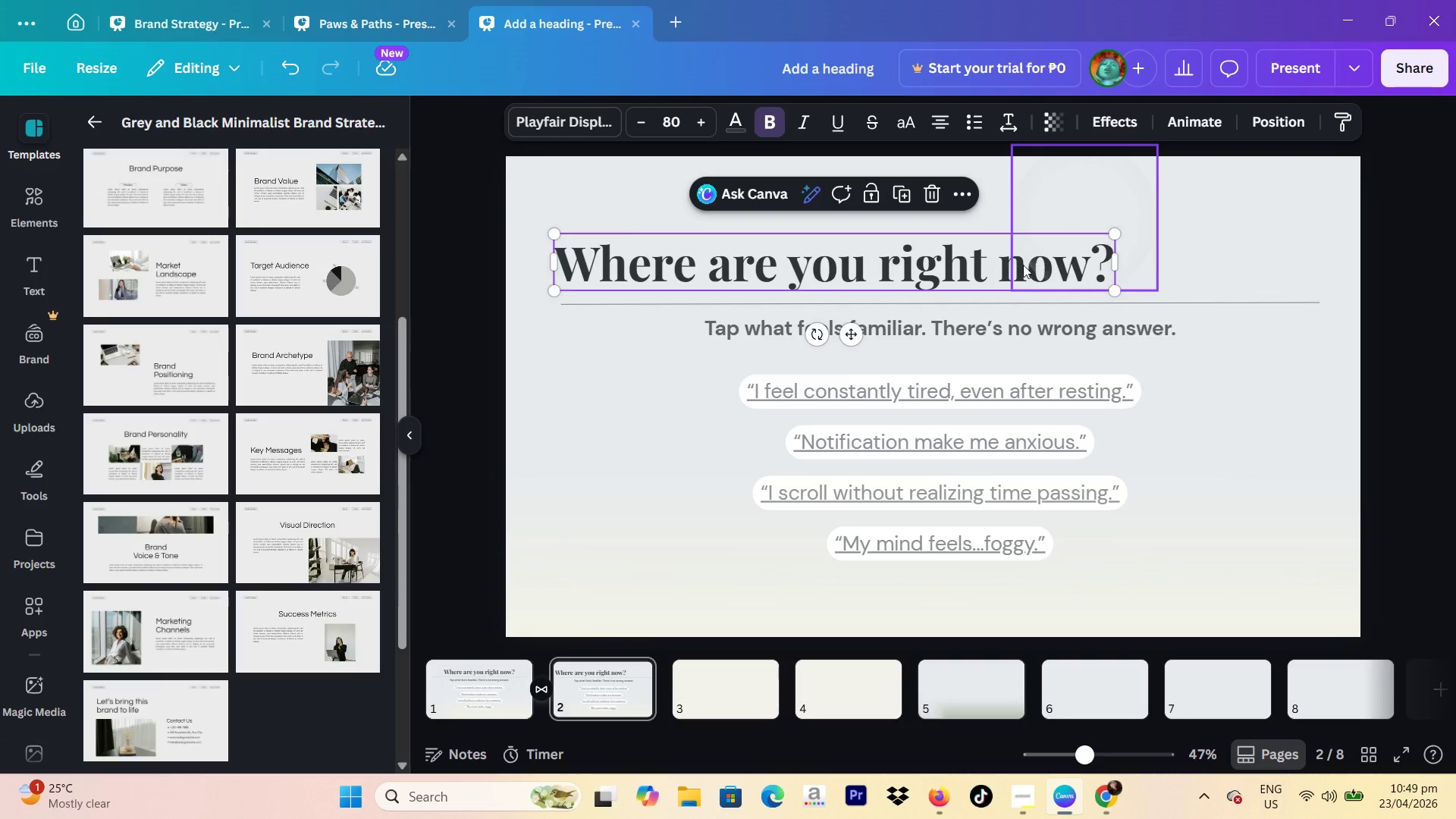 
left_click_drag(start_coordinate=[1023, 265], to_coordinate=[1045, 265])
 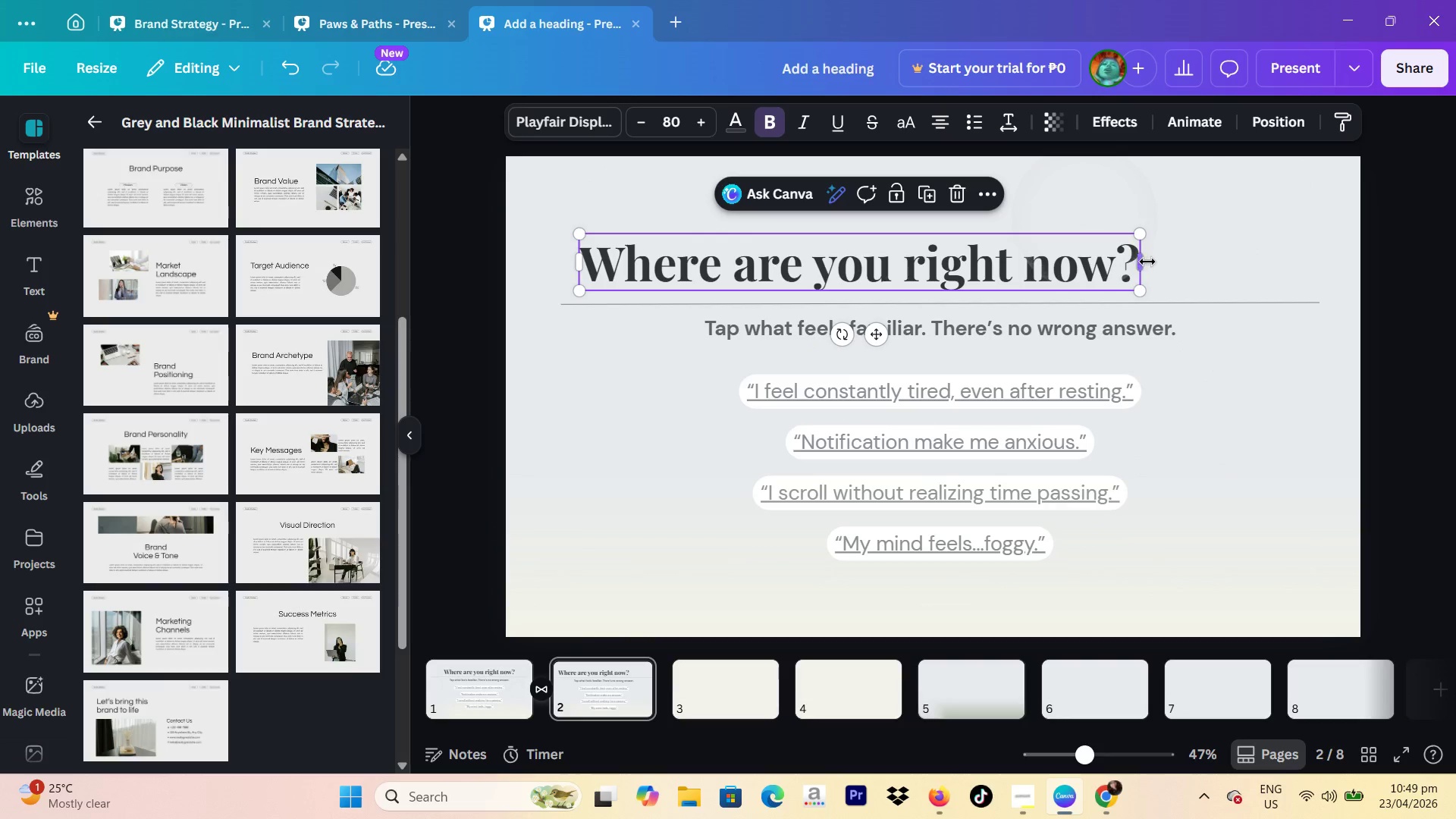 
left_click_drag(start_coordinate=[1148, 261], to_coordinate=[1021, 266])
 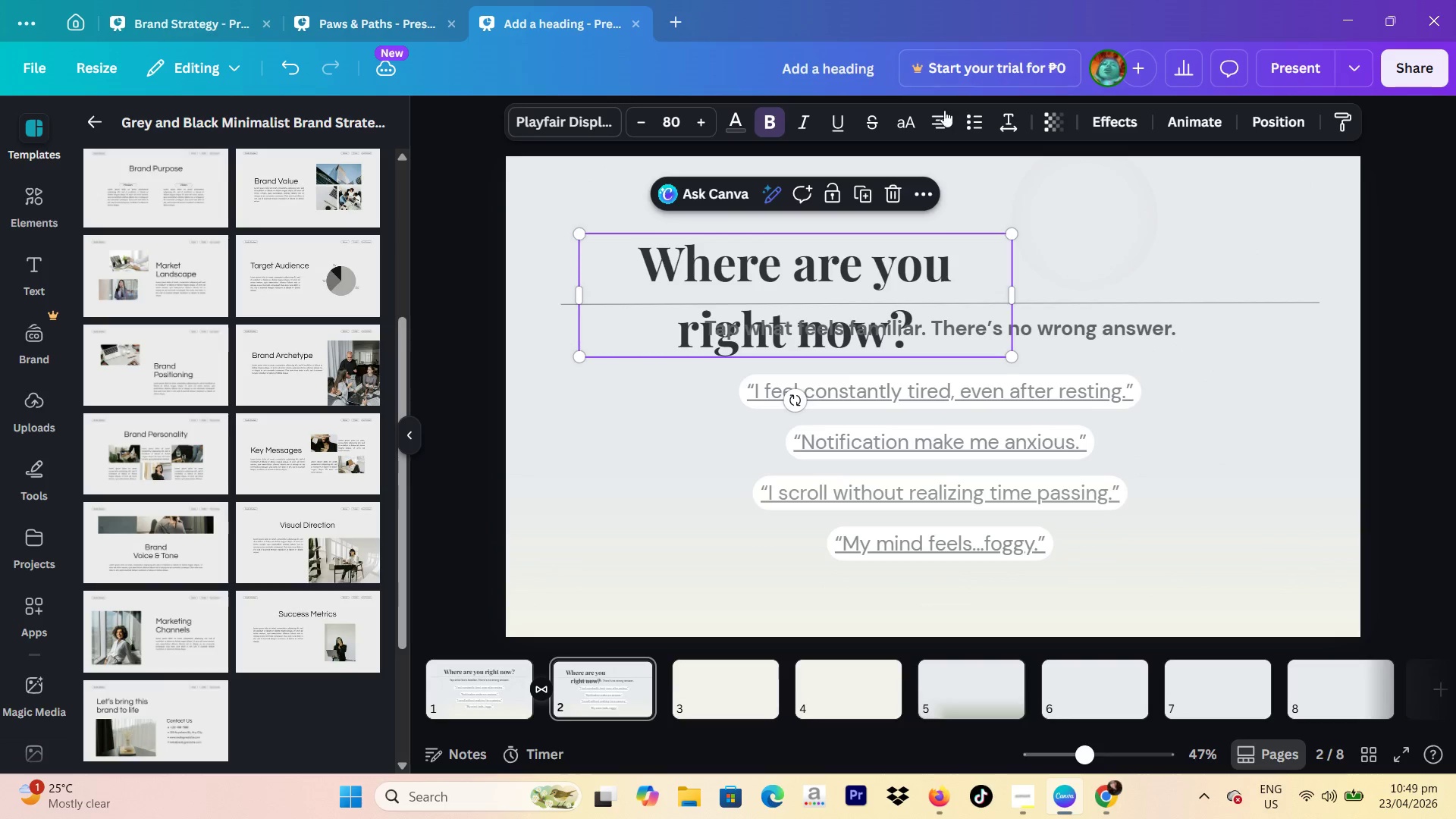 
left_click([942, 113])
 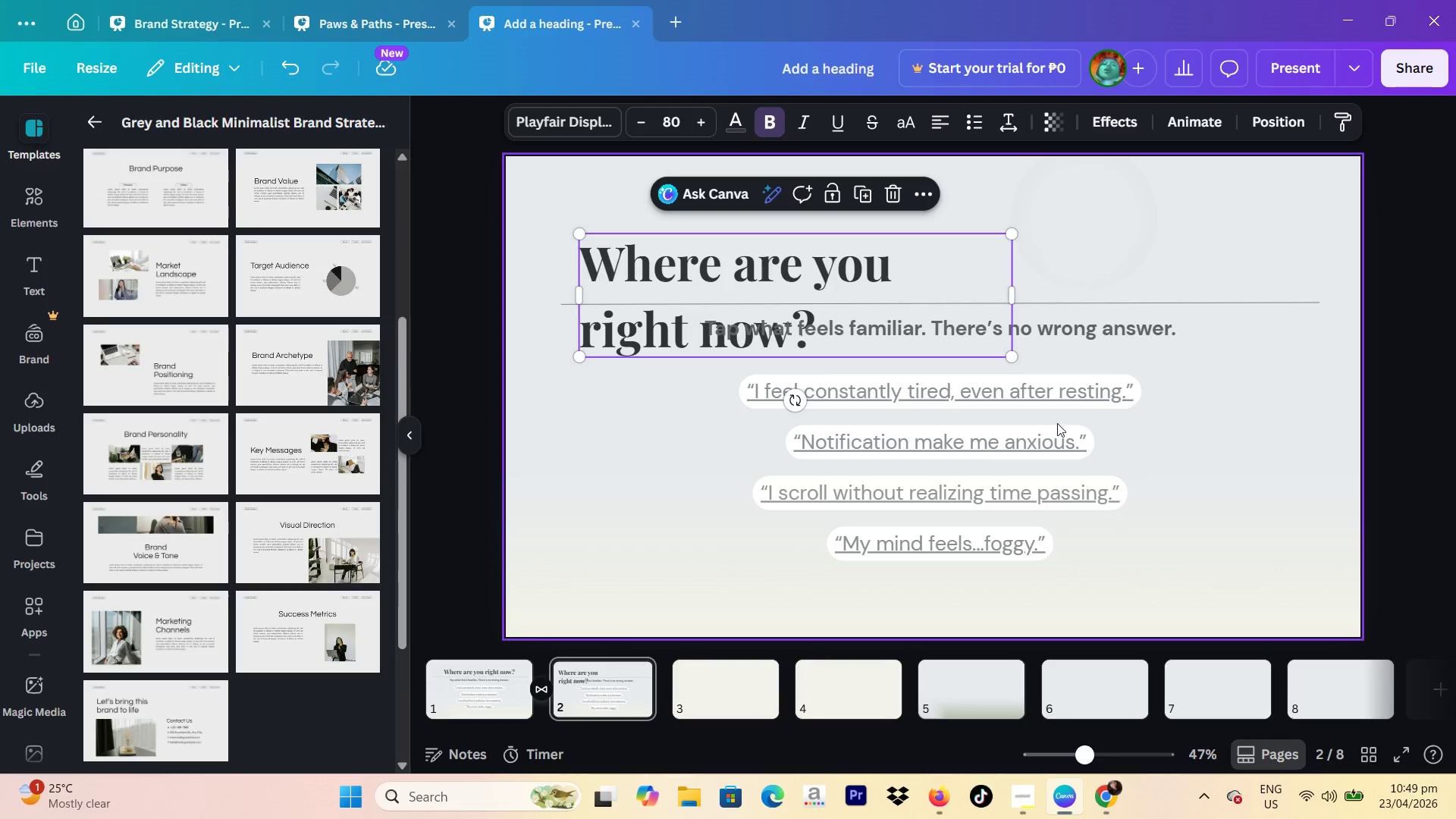 
left_click_drag(start_coordinate=[692, 388], to_coordinate=[1015, 538])
 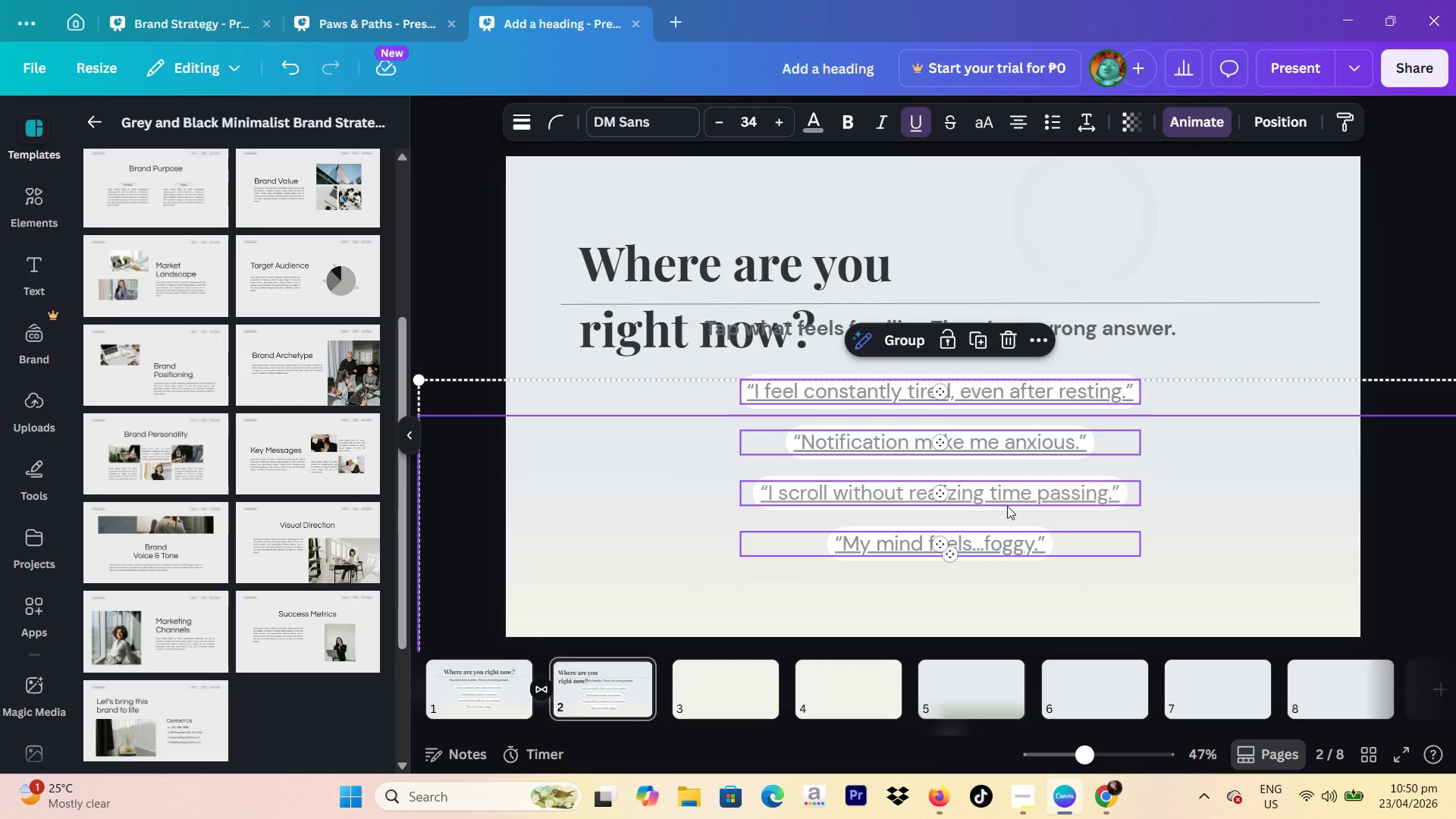 
left_click([1218, 596])
 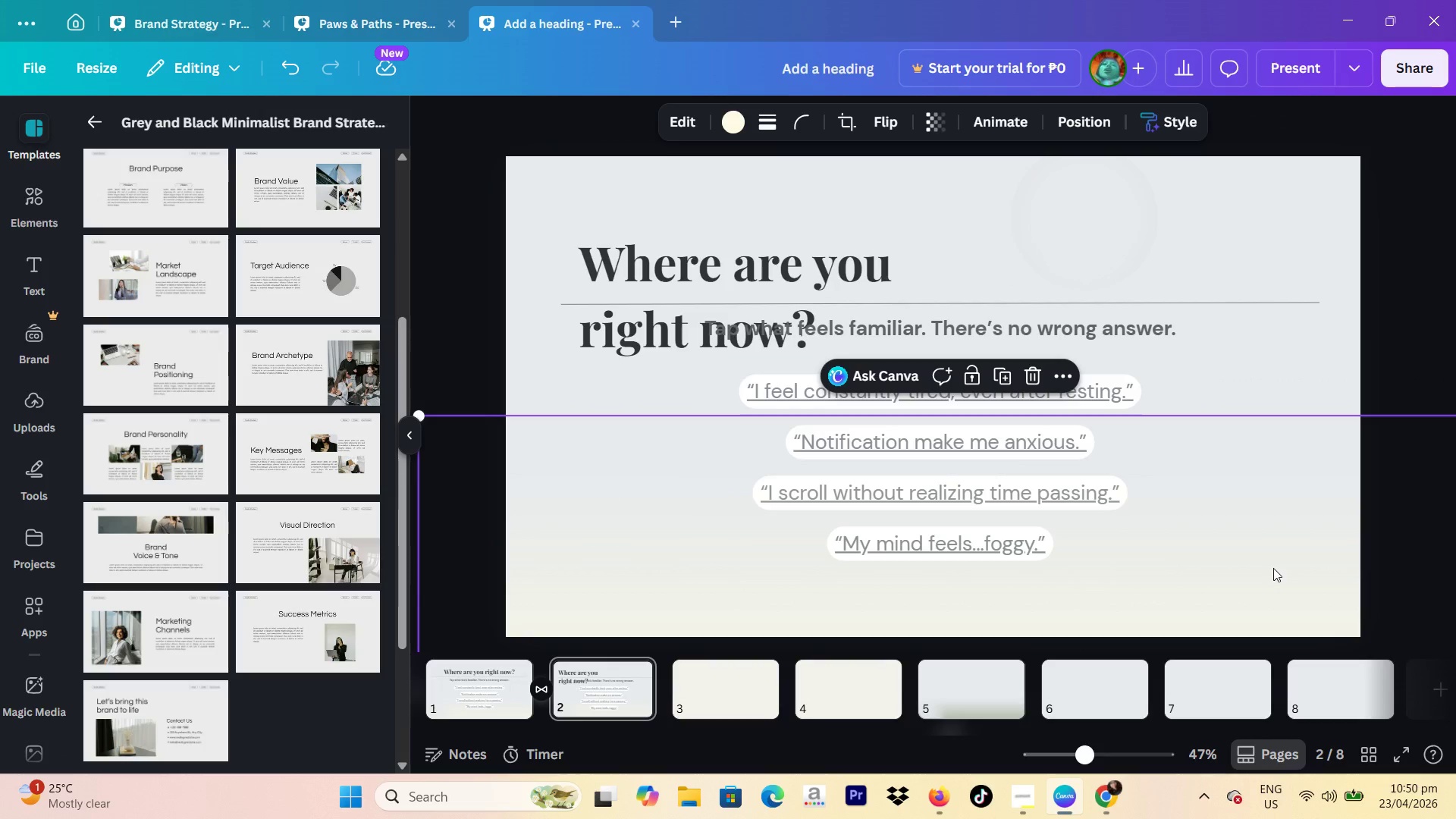 
key(Backspace)
 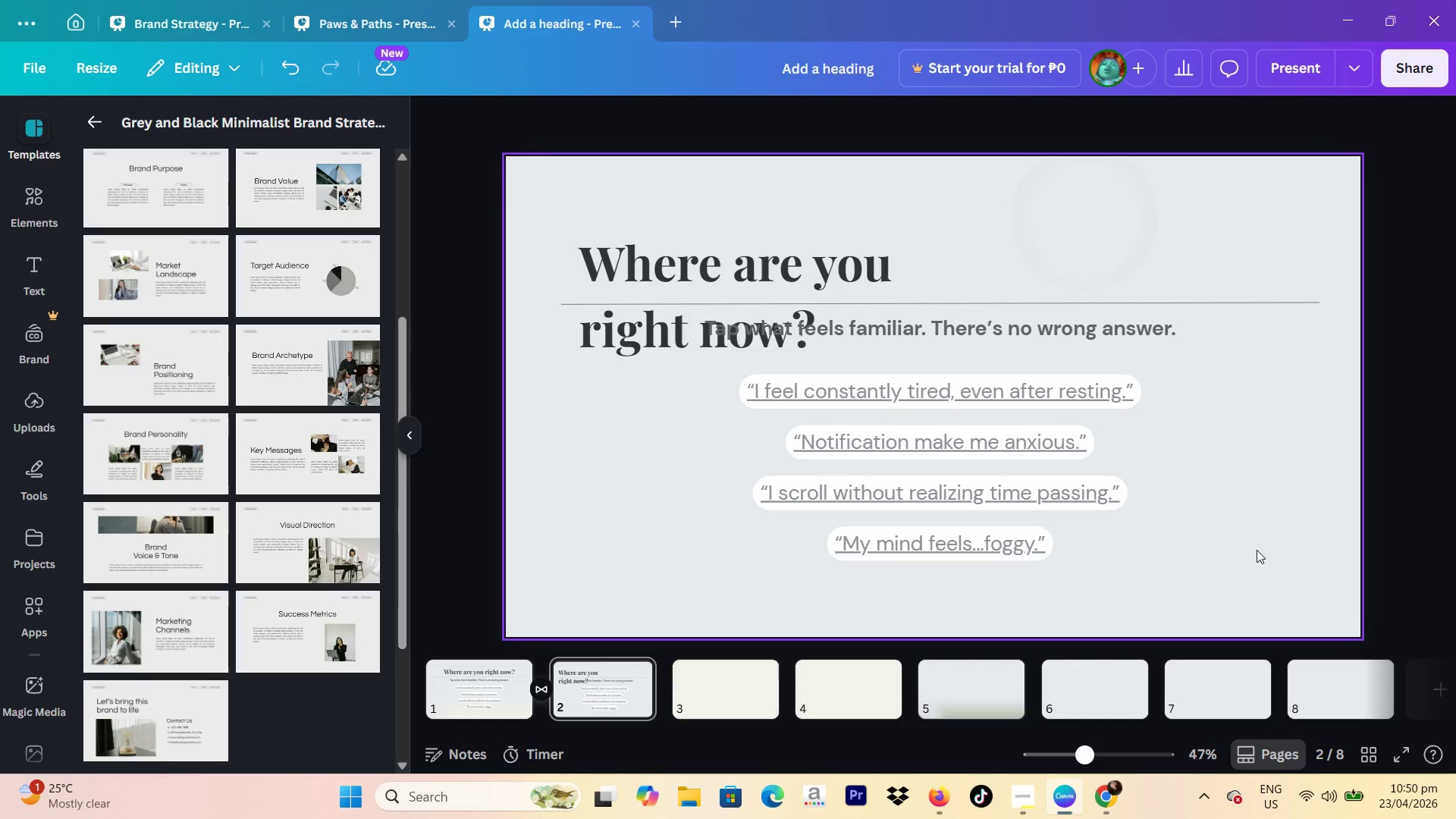 
left_click([1257, 550])
 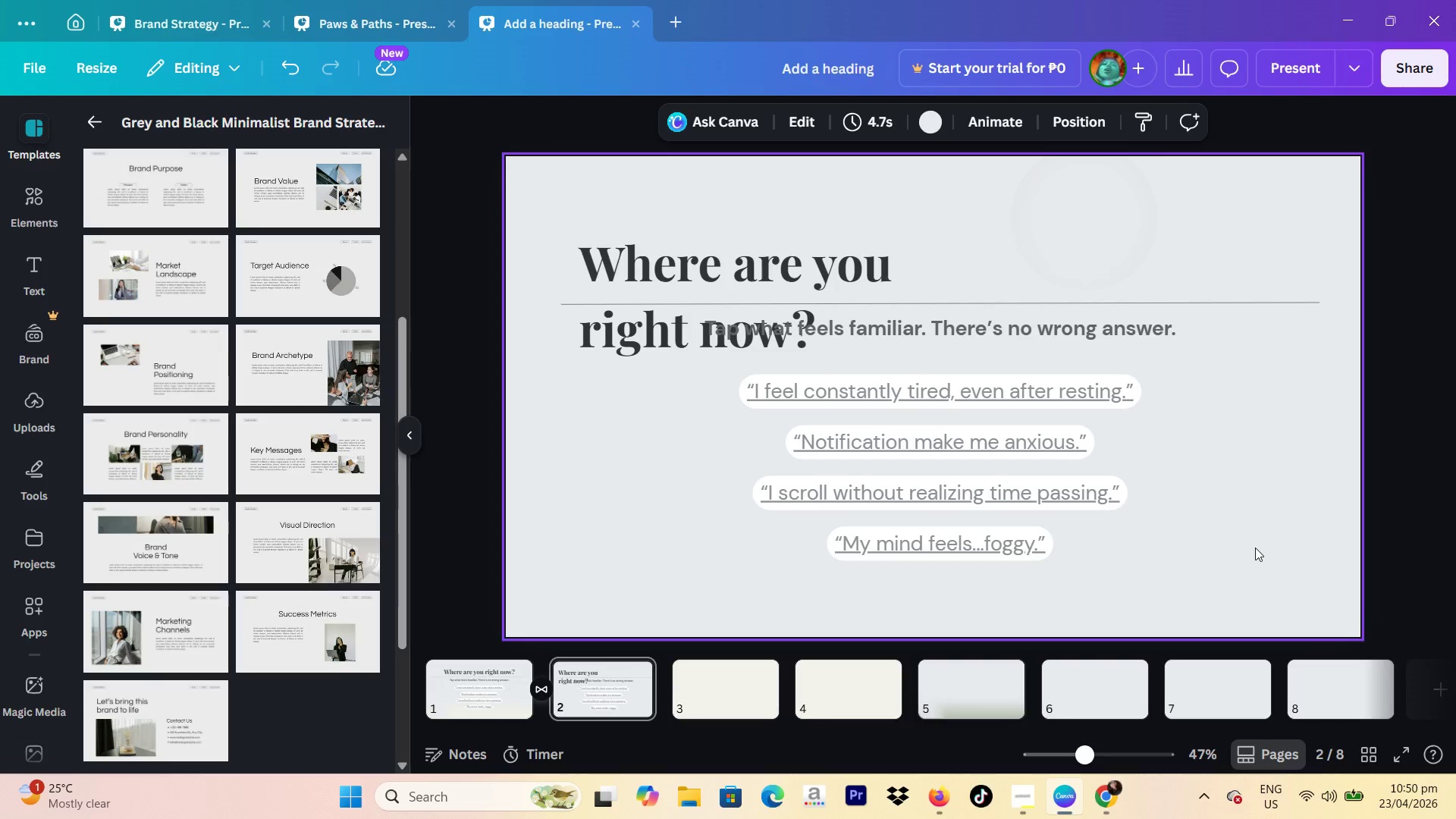 
key(Backspace)
 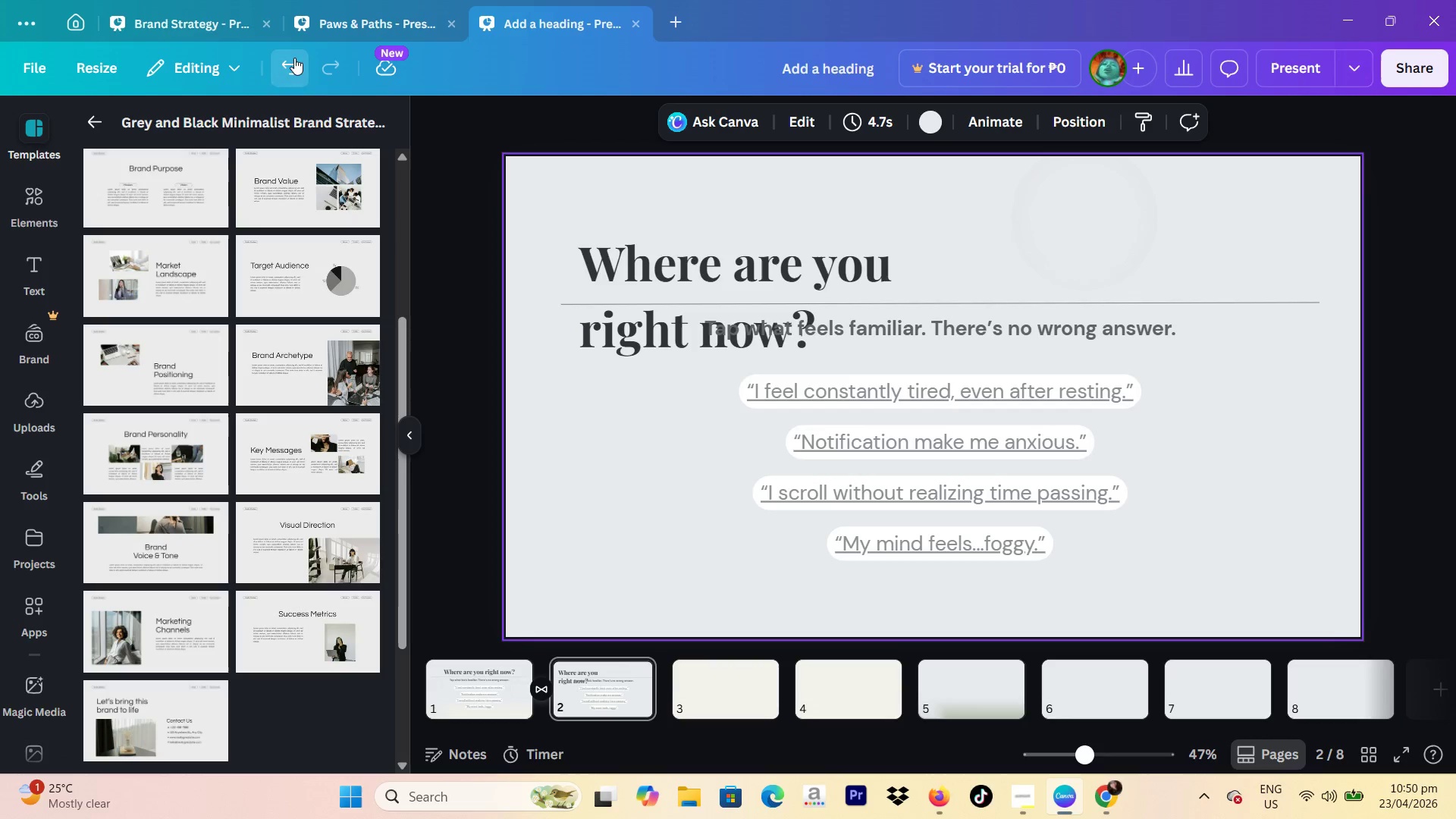 
left_click([1103, 228])
 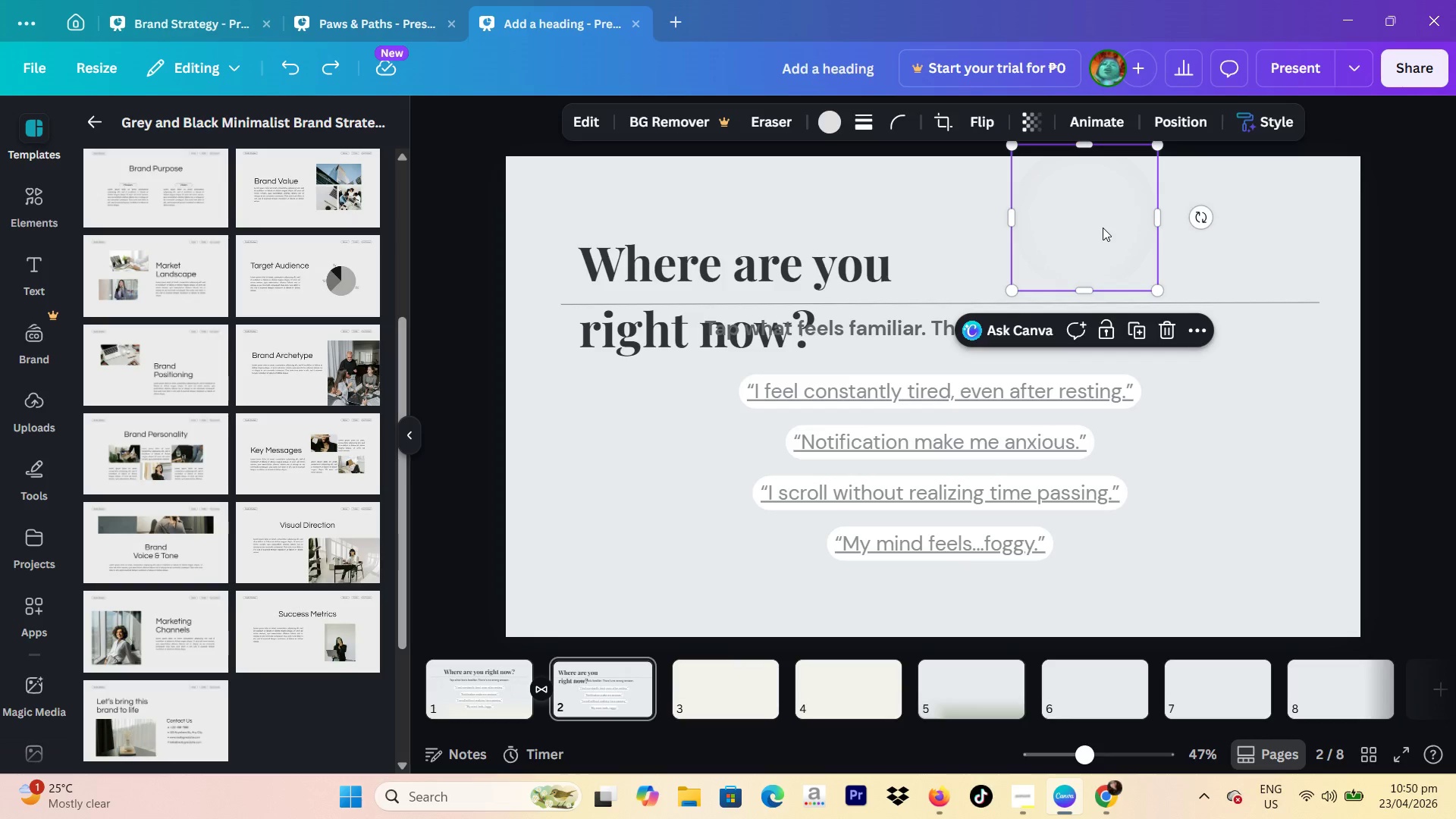 
key(Backspace)
 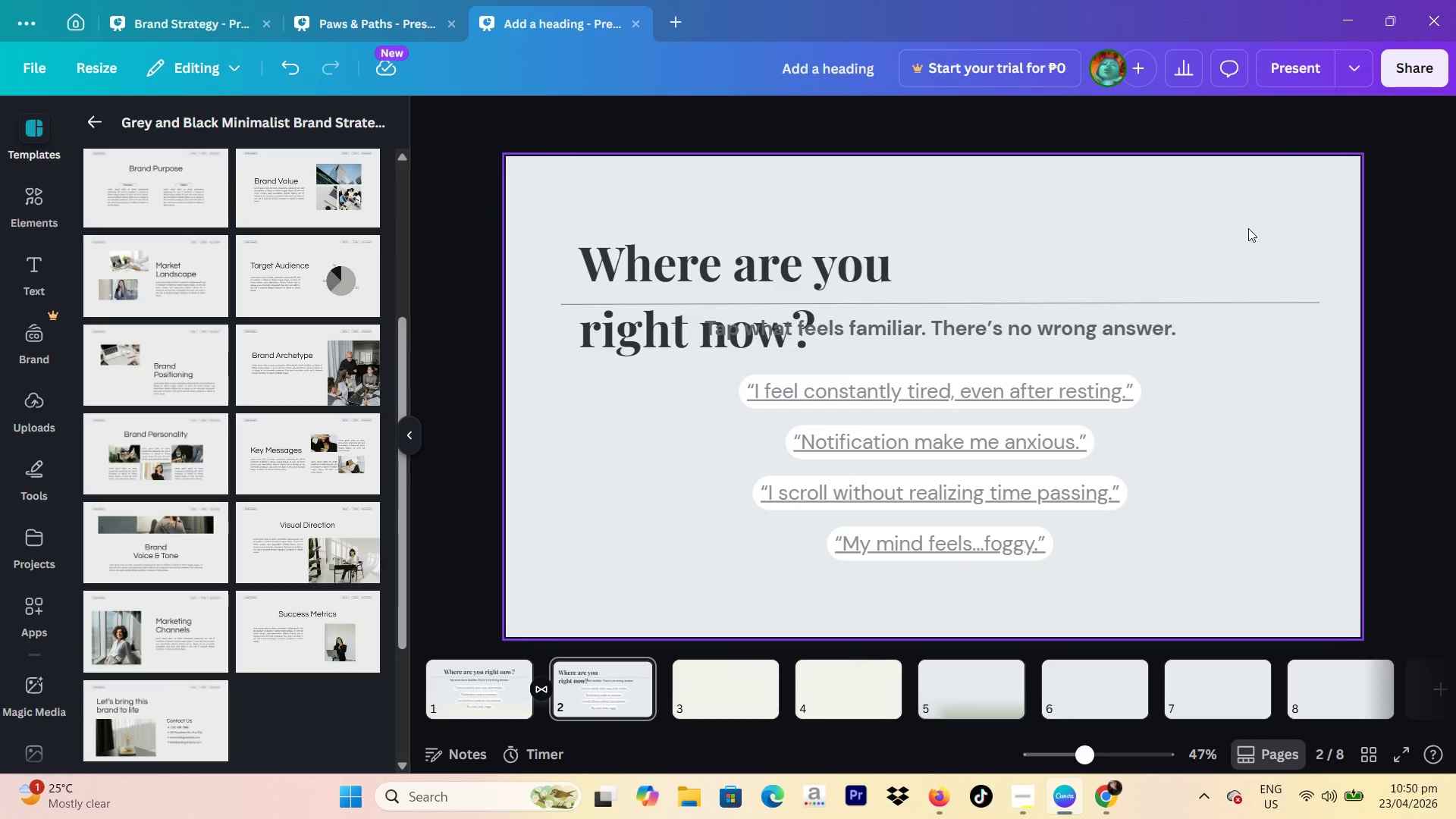 
left_click([1248, 228])
 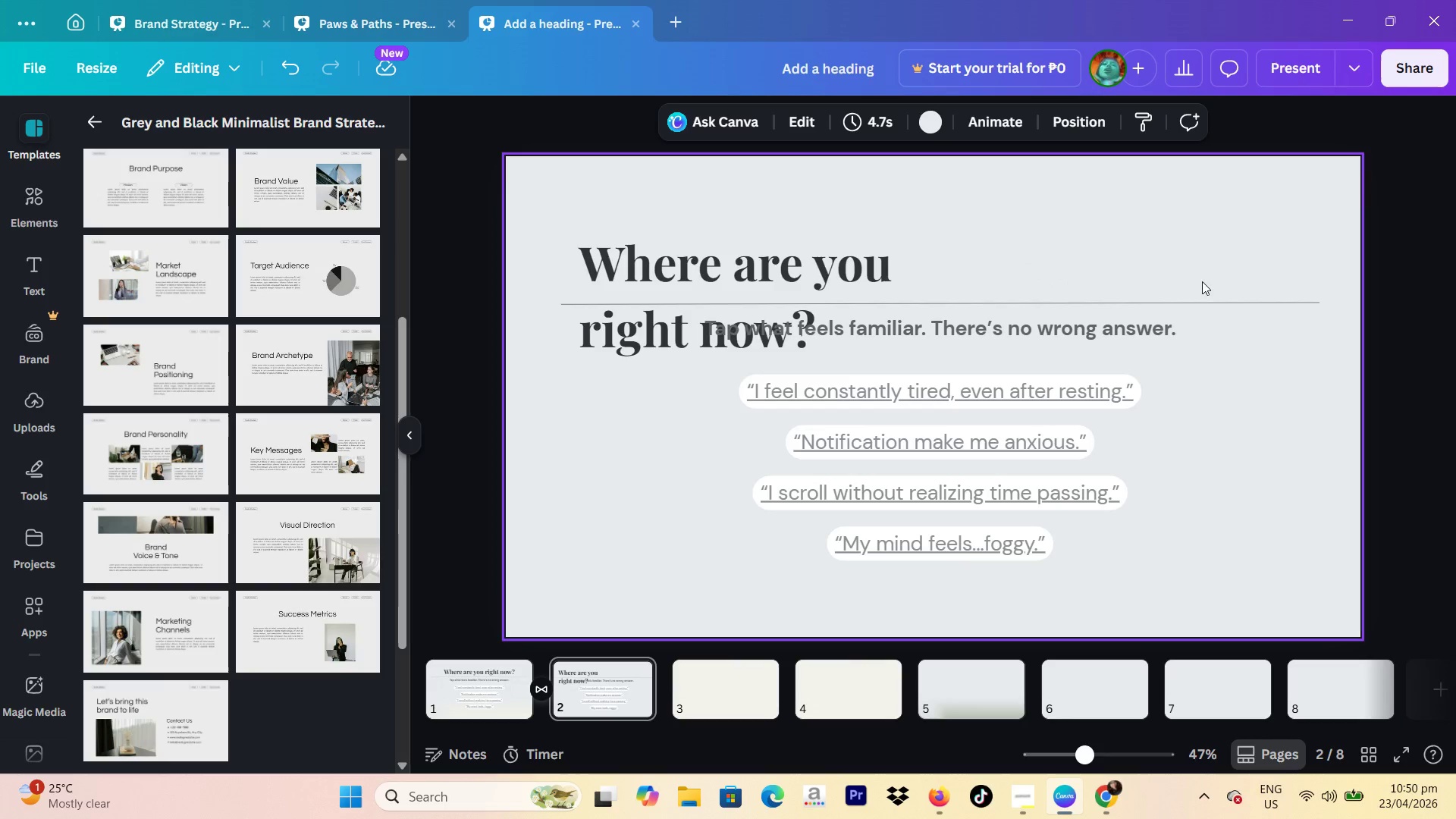 
left_click_drag(start_coordinate=[1195, 370], to_coordinate=[725, 568])
 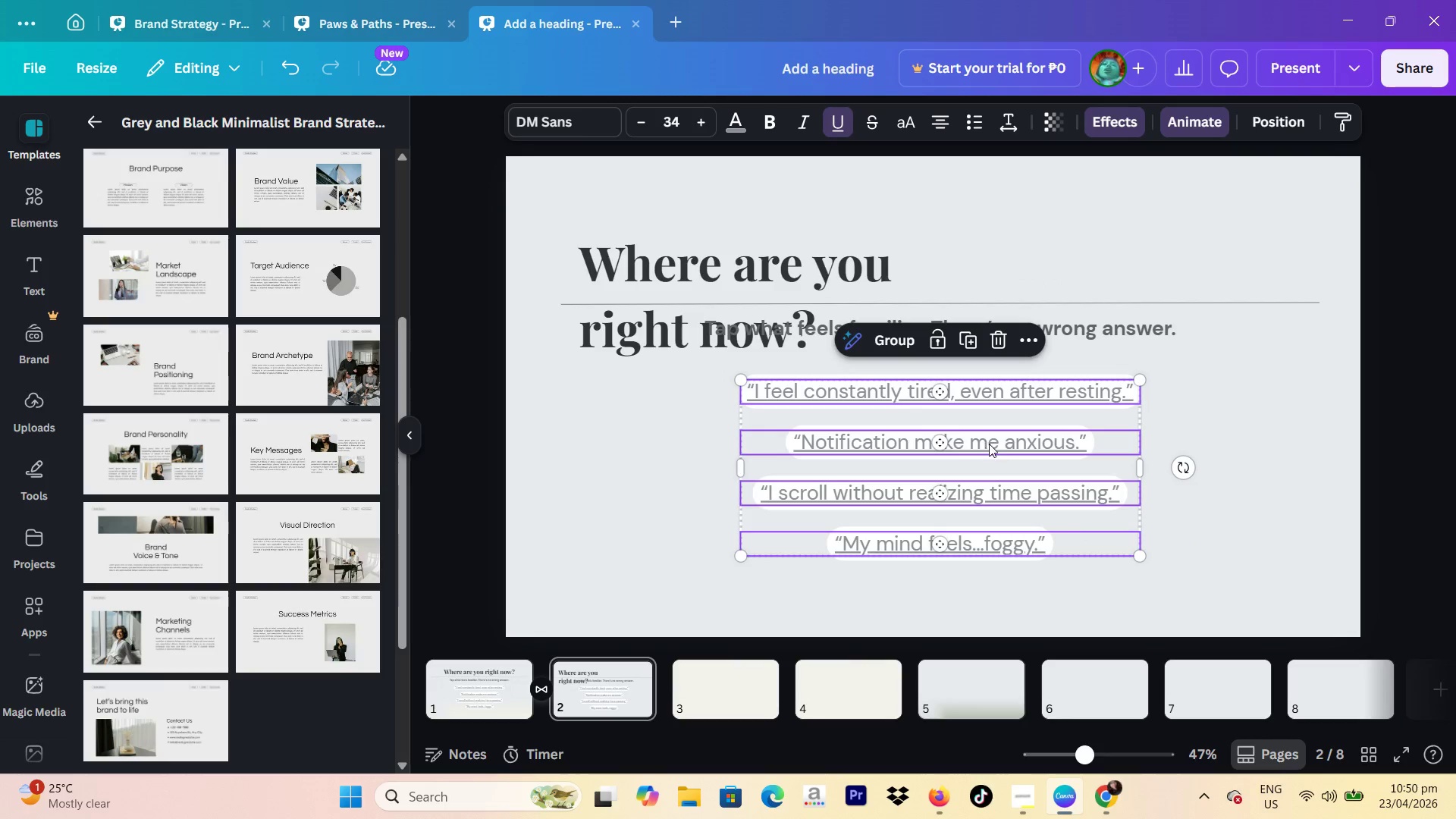 
left_click_drag(start_coordinate=[993, 439], to_coordinate=[929, 494])
 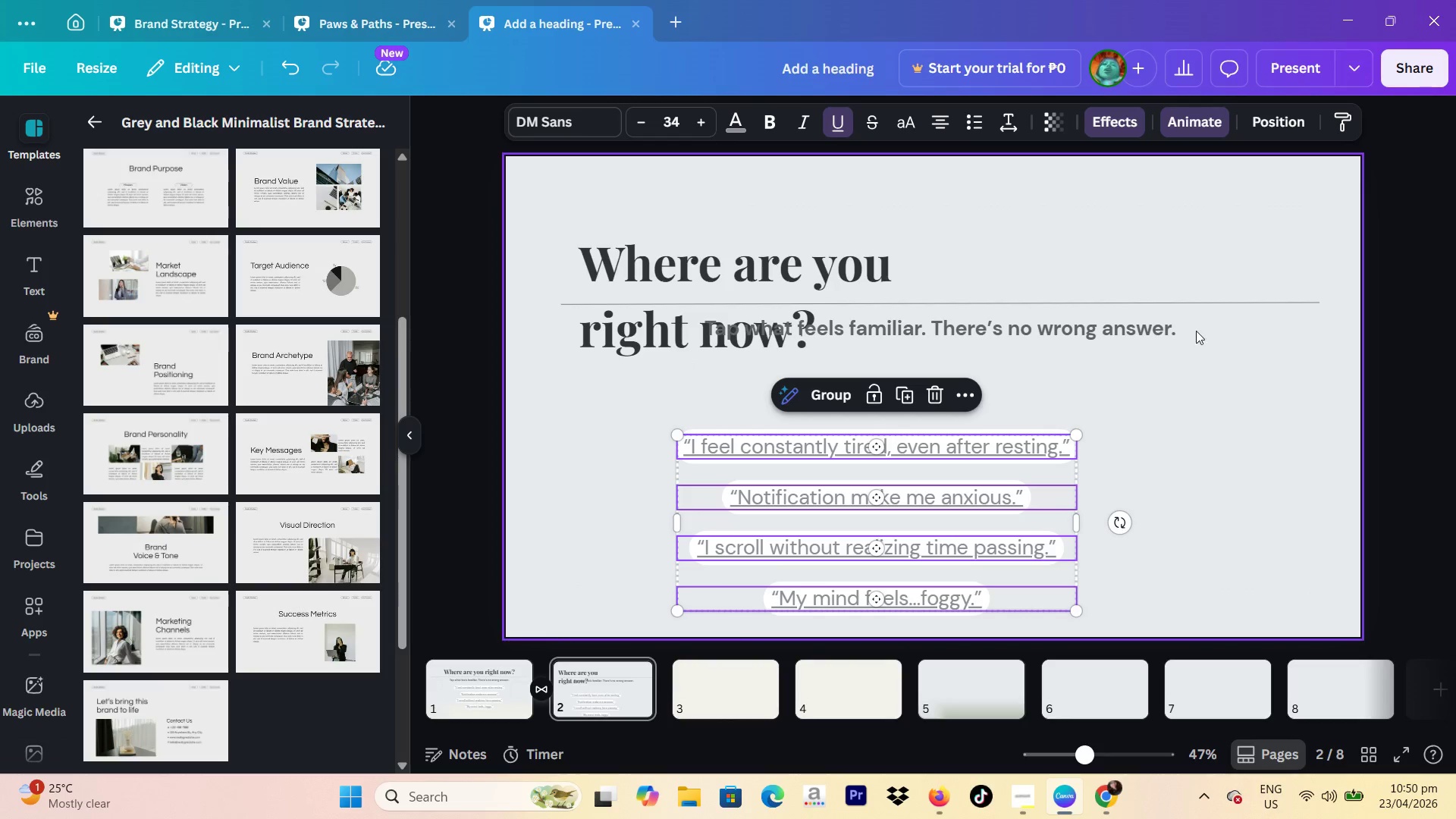 
left_click_drag(start_coordinate=[1132, 328], to_coordinate=[1125, 418])
 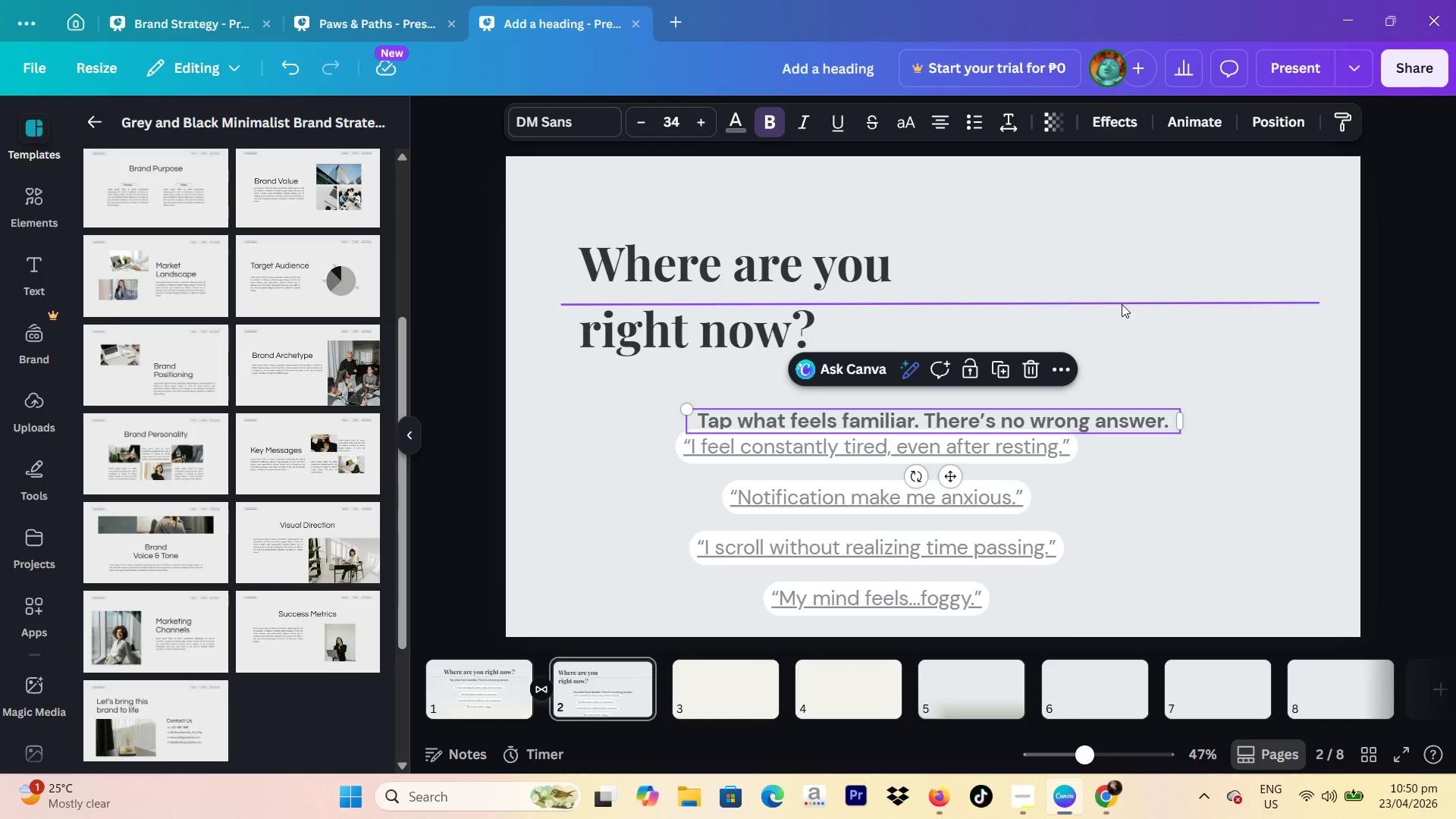 
left_click_drag(start_coordinate=[1122, 304], to_coordinate=[1109, 375])
 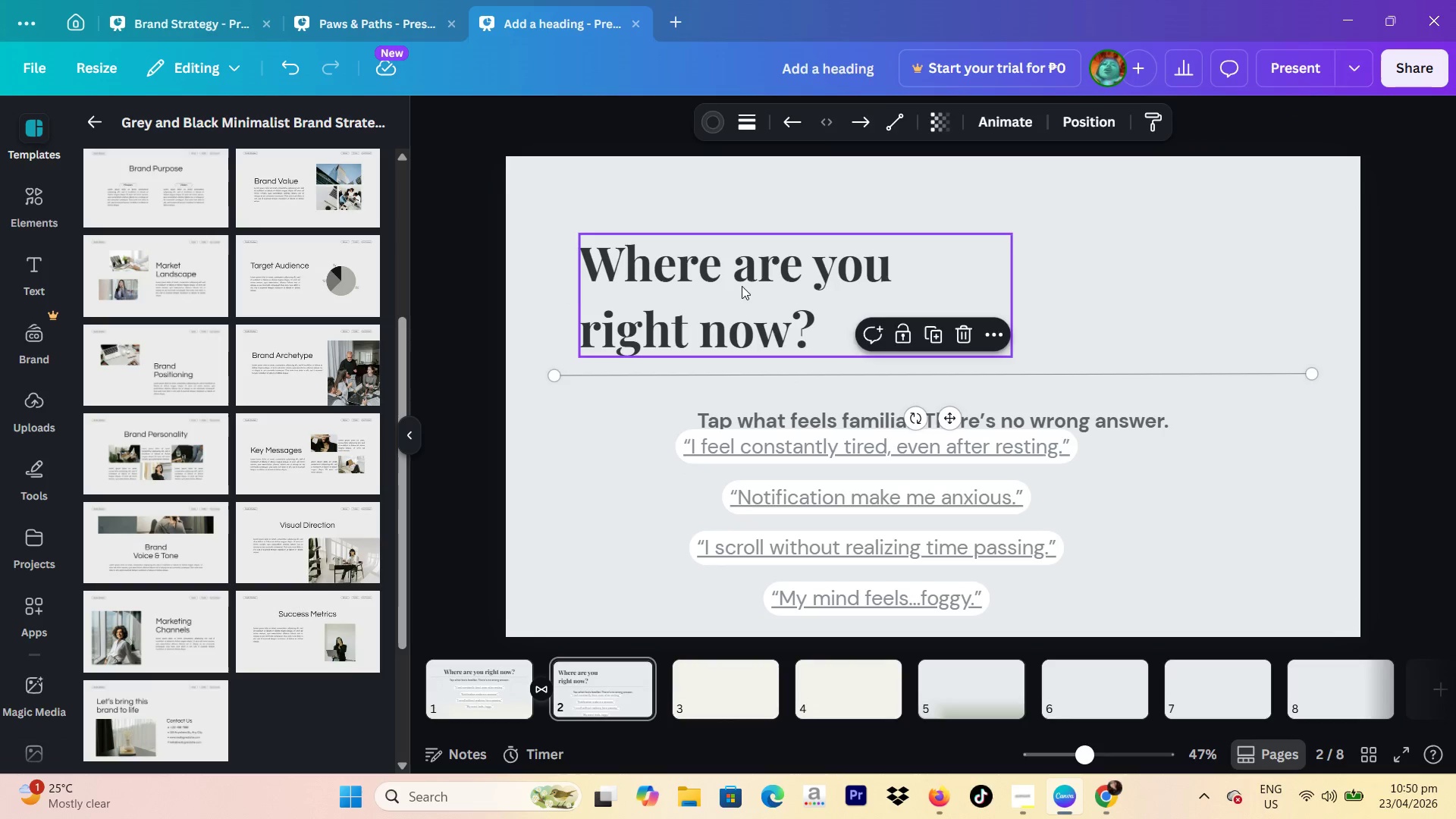 
left_click_drag(start_coordinate=[741, 286], to_coordinate=[741, 259])
 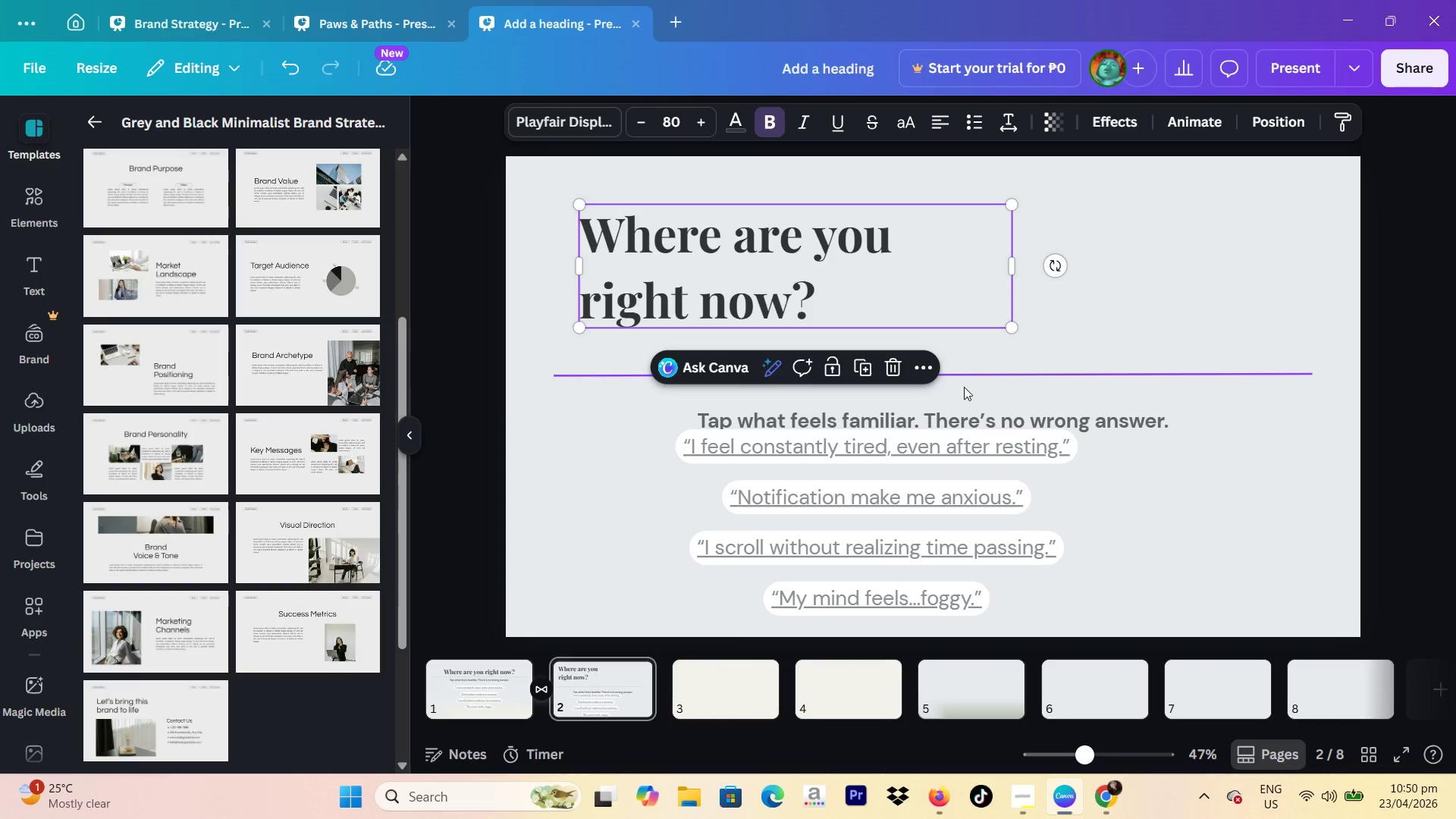 
left_click_drag(start_coordinate=[965, 381], to_coordinate=[968, 348])
 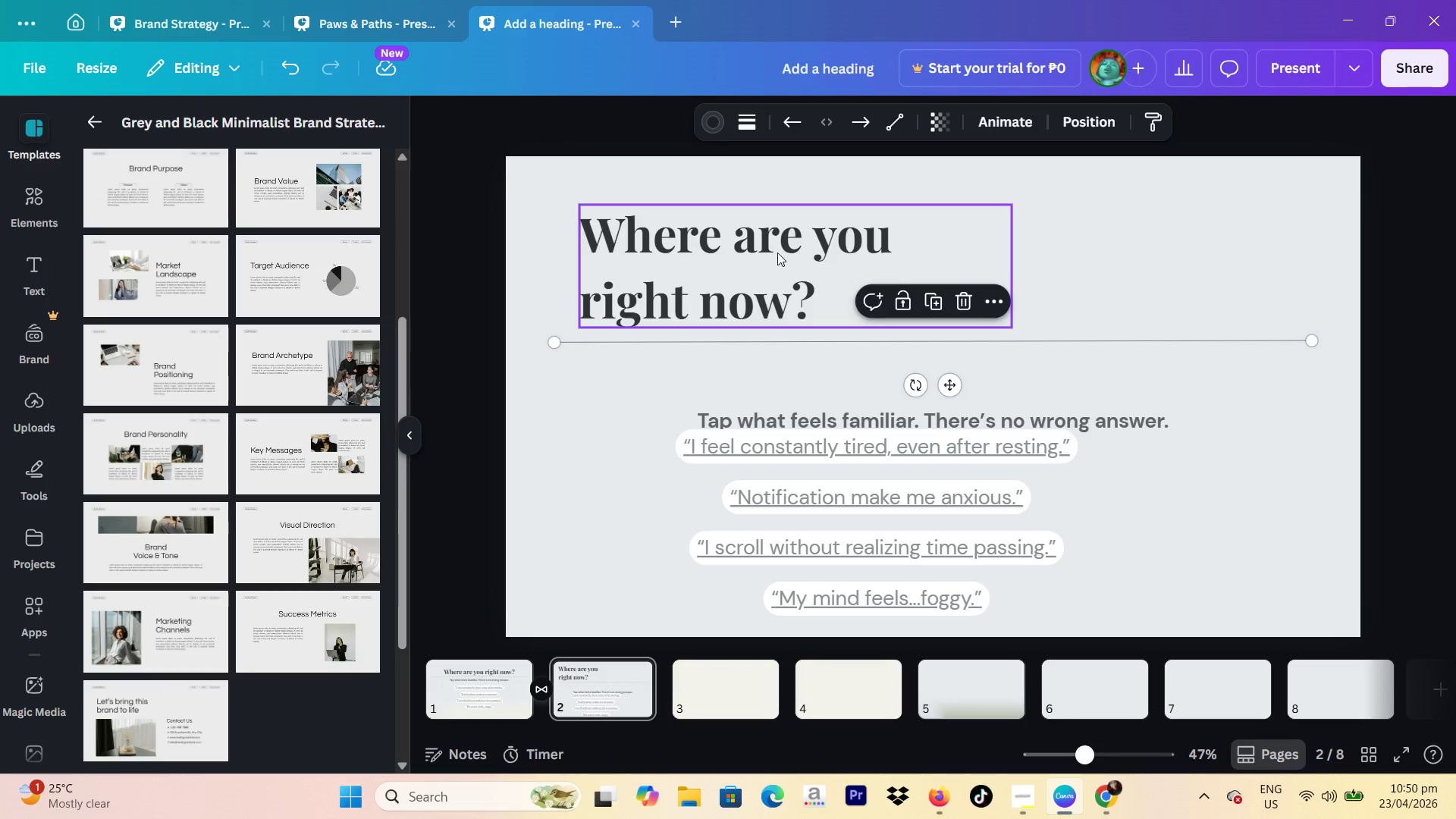 
double_click([777, 253])
 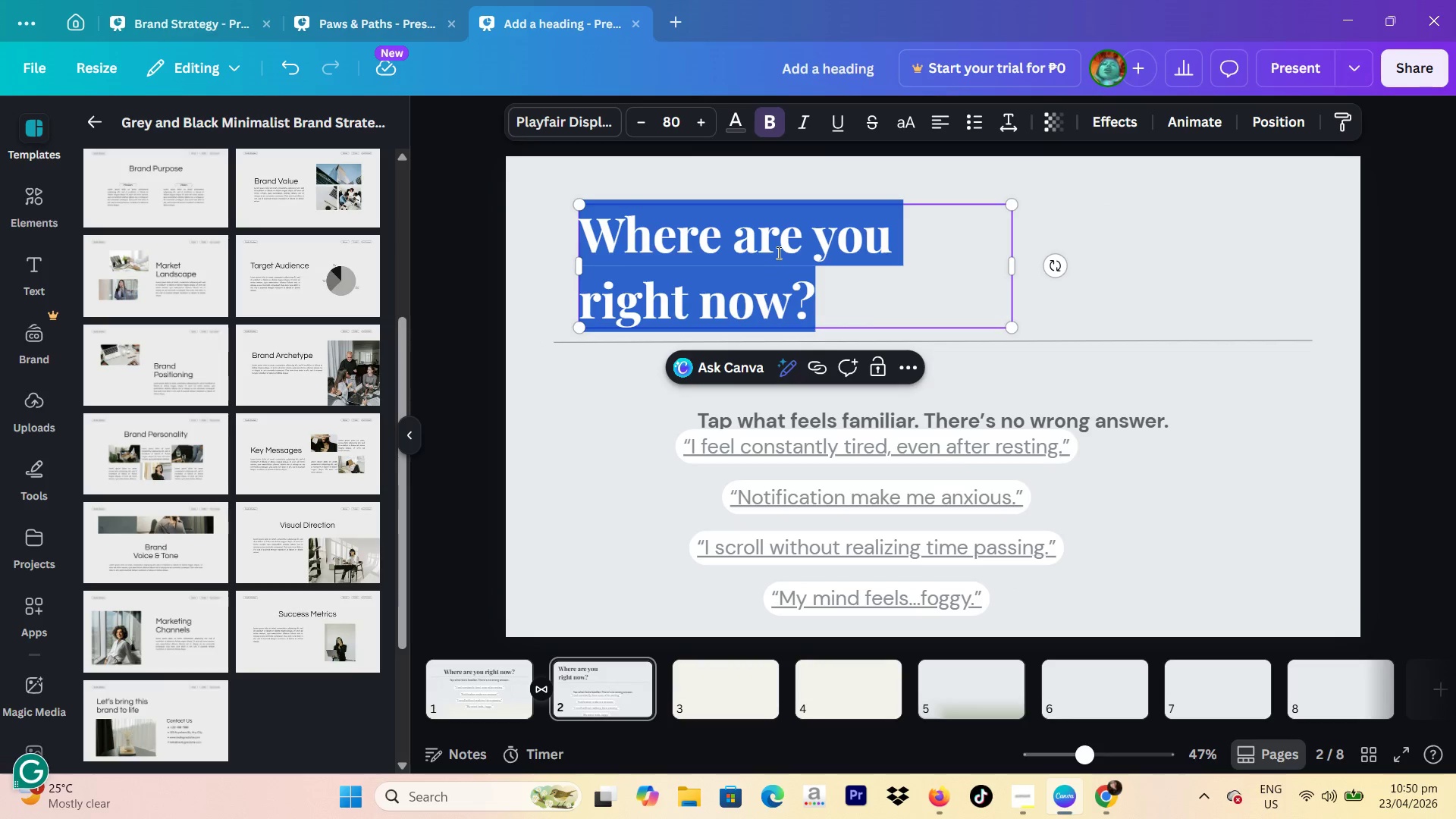 
type(What's happening to your mind?)
 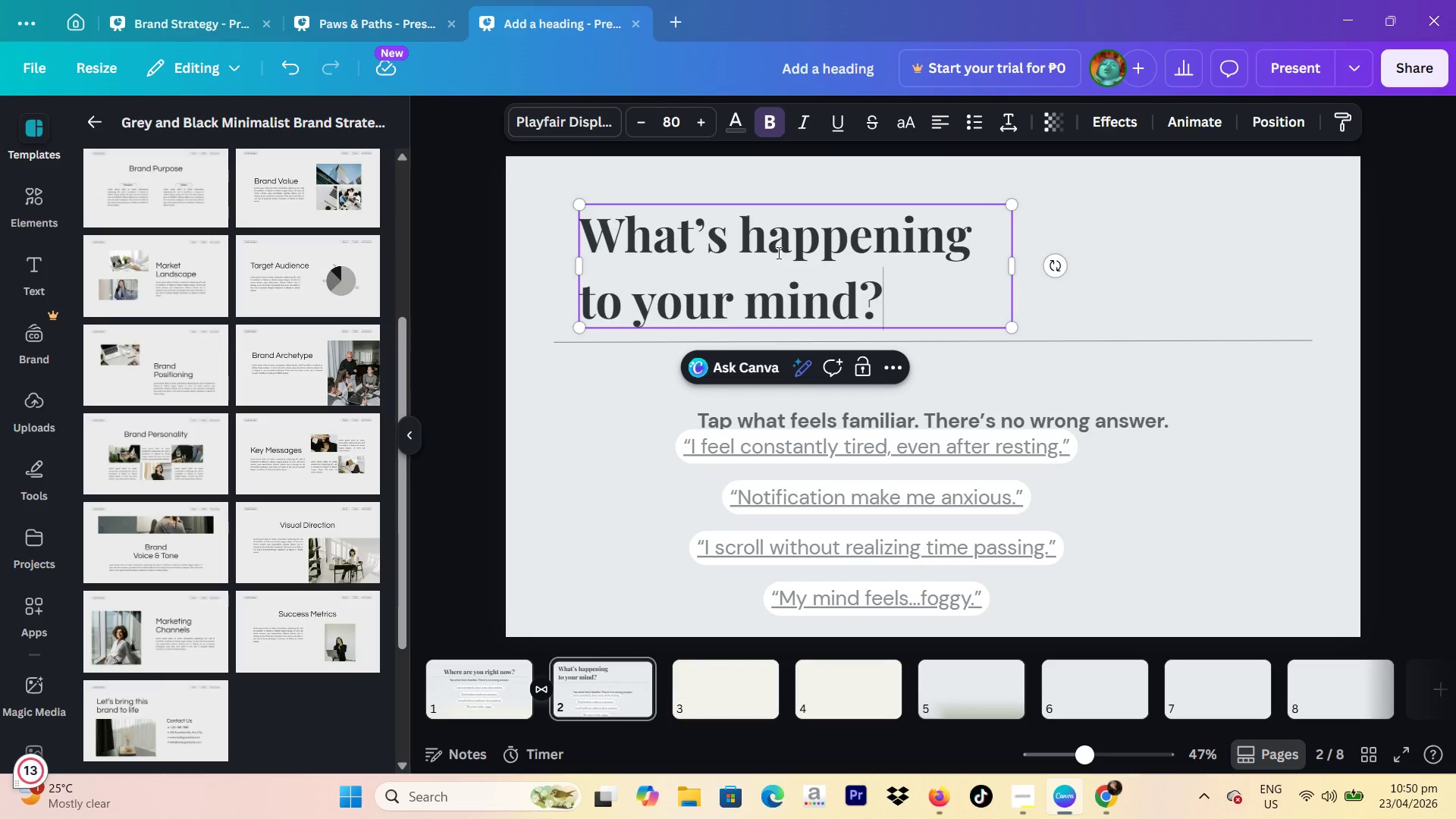 
left_click([1407, 317])
 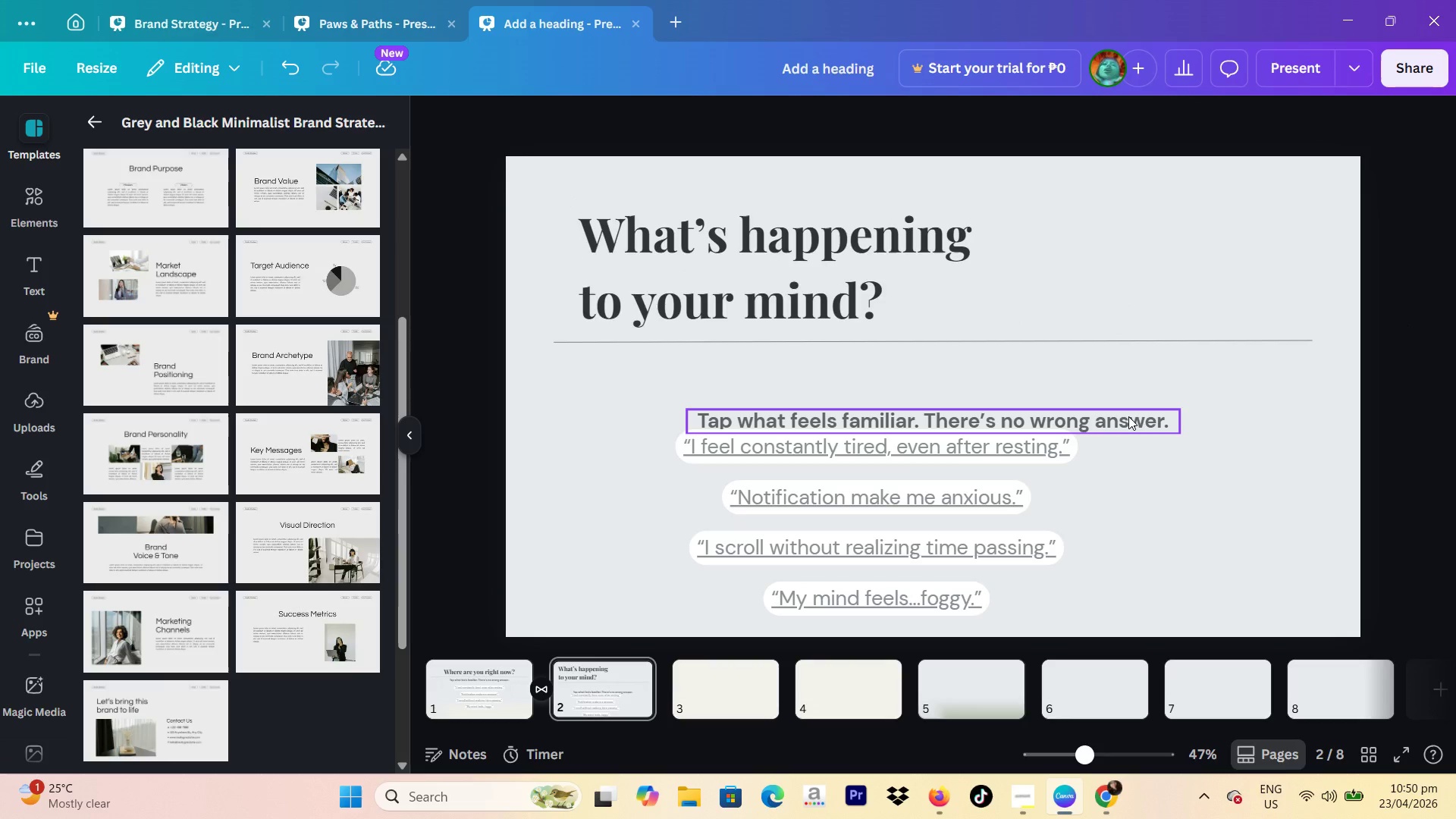 
left_click_drag(start_coordinate=[1128, 417], to_coordinate=[1020, 362])
 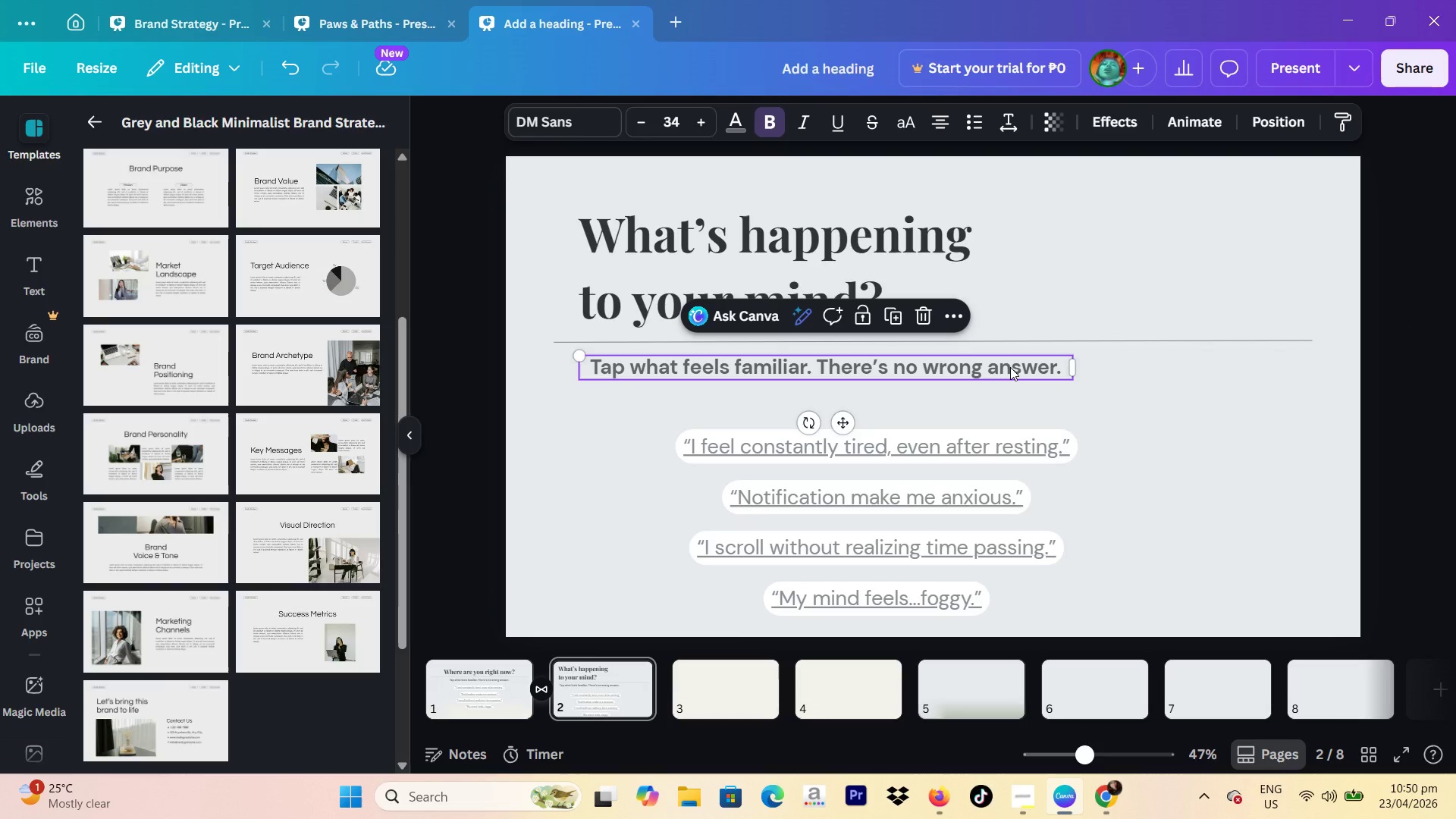 
left_click([1010, 367])
 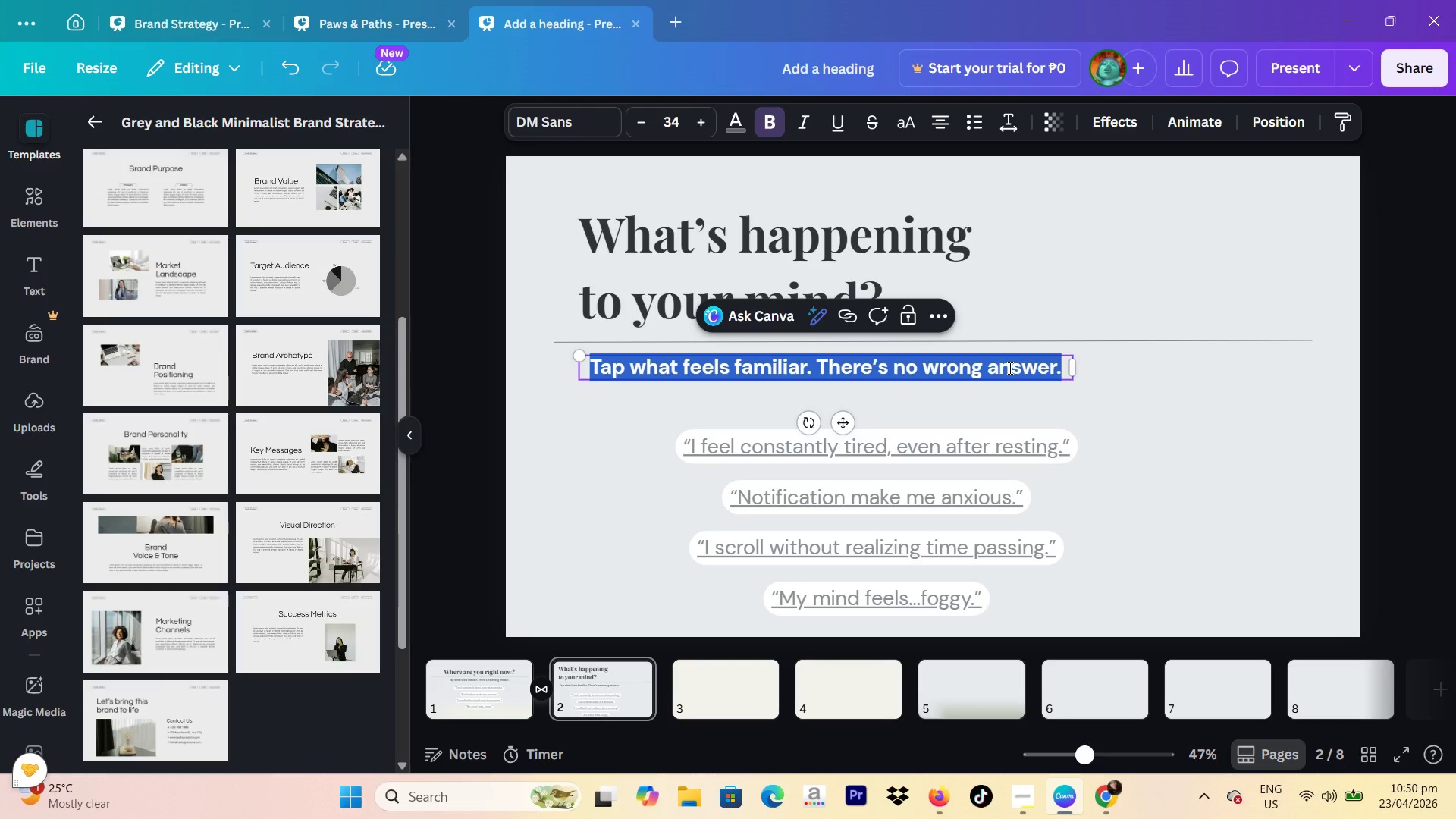 
wait(6.11)
 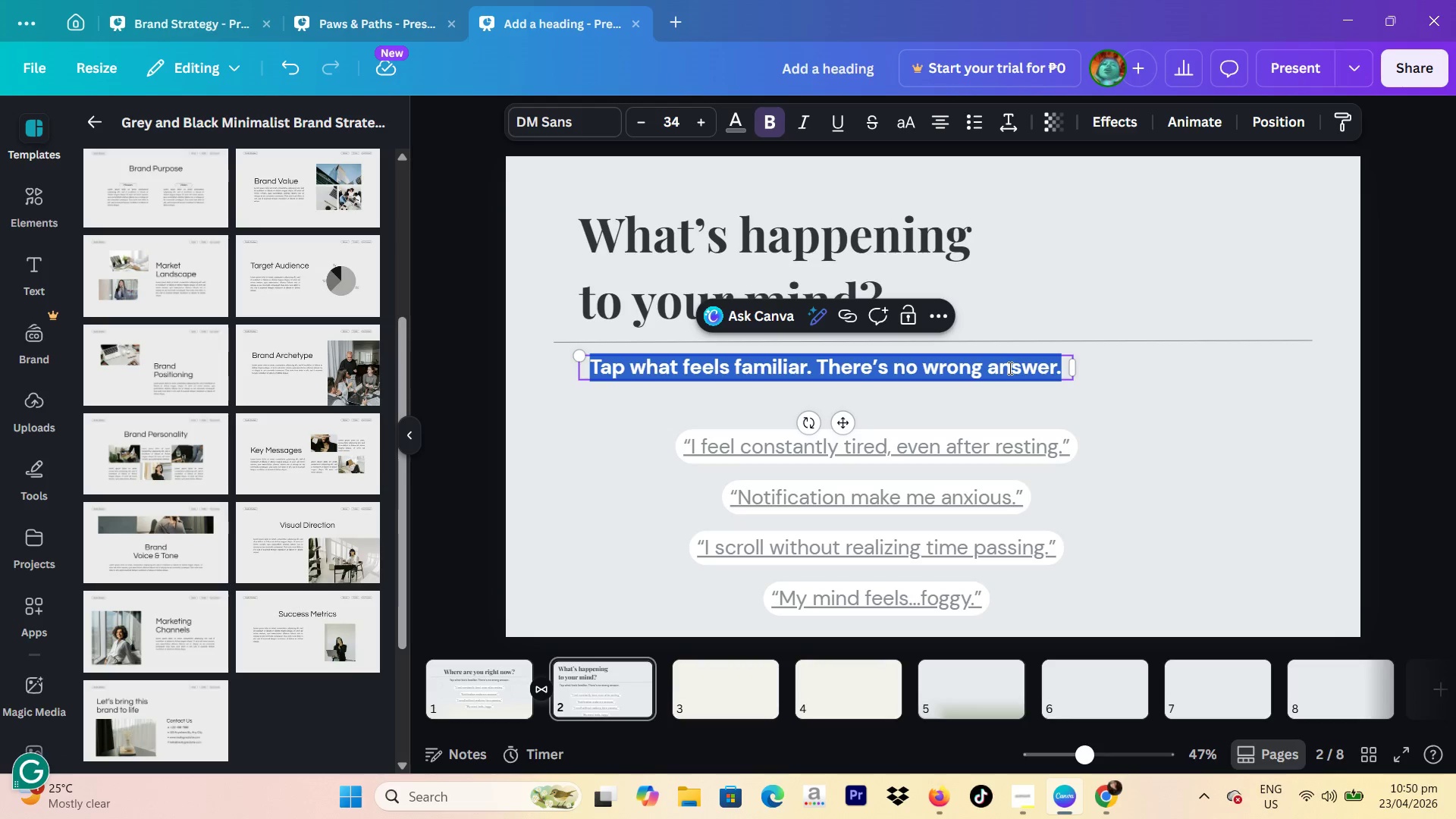 
type(Your brain was not diagnose)
key(Backspace)
key(Backspace)
key(Backspace)
key(Backspace)
key(Backspace)
key(Backspace)
key(Backspace)
type(esu)
key(Backspace)
type(igned for consta)
key(Backspace)
key(Backspace)
type(y)
key(Backspace)
type(tant input.)
 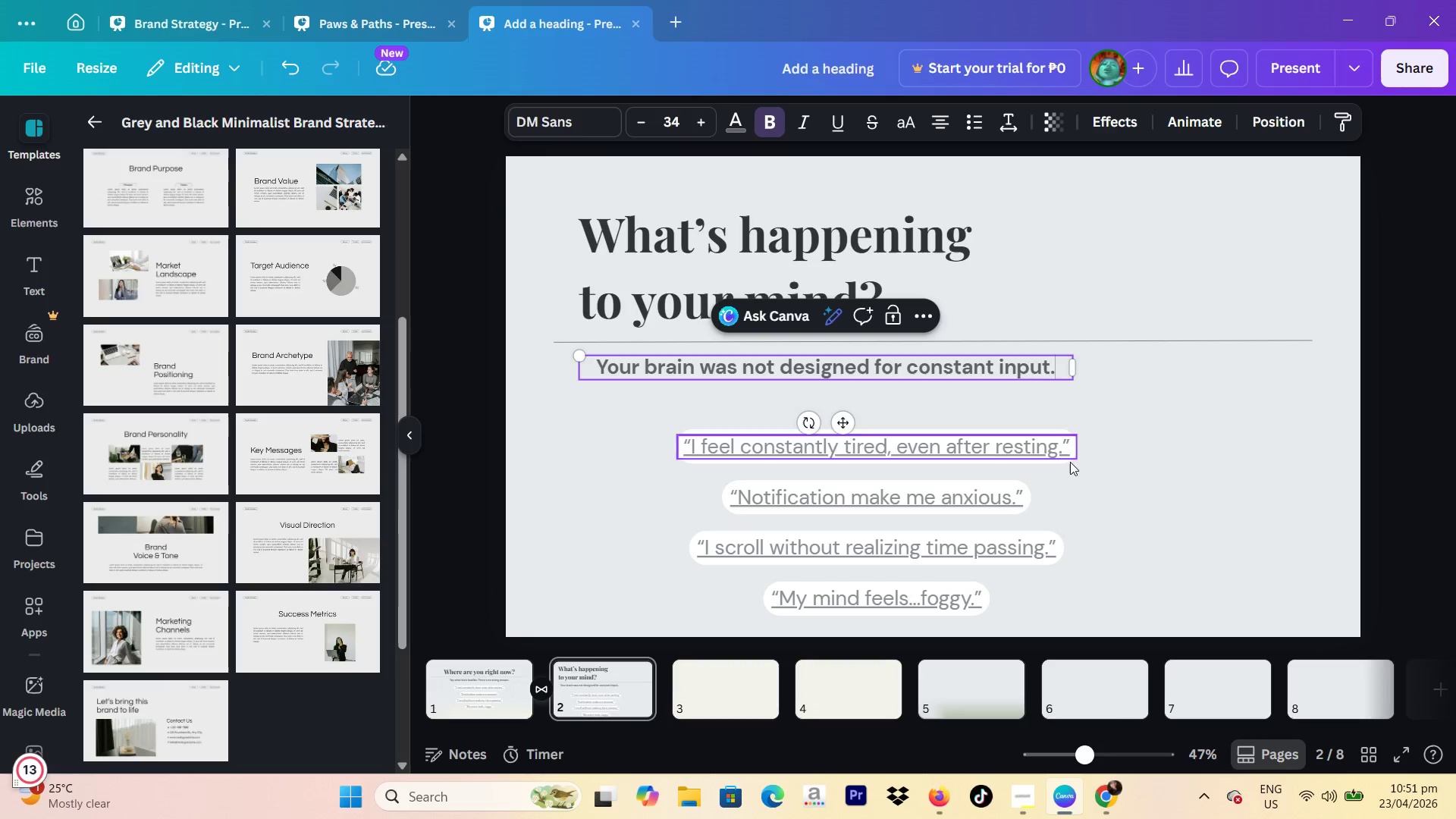 
left_click_drag(start_coordinate=[1134, 451], to_coordinate=[863, 619])
 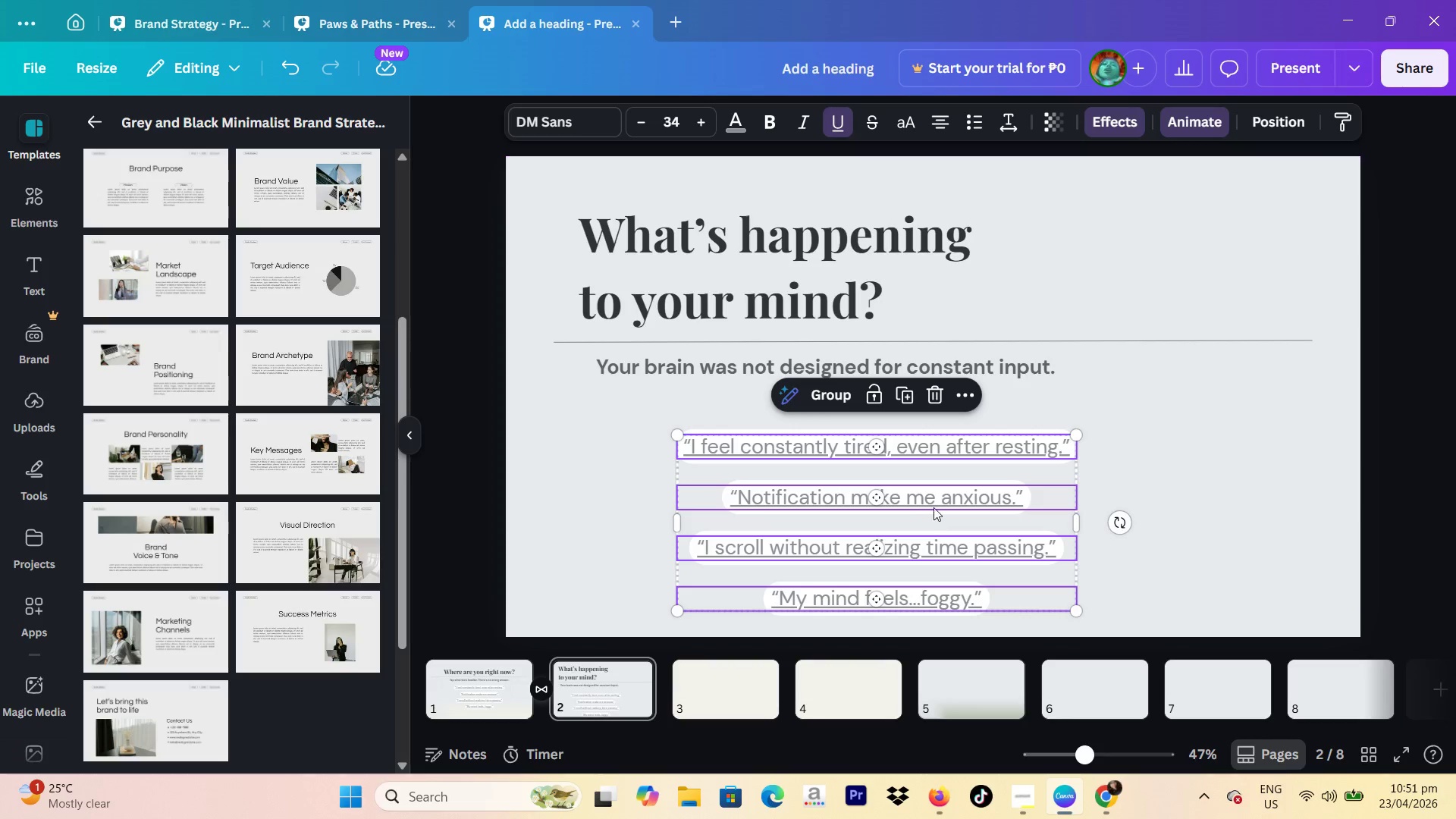 
left_click_drag(start_coordinate=[935, 502], to_coordinate=[1067, 455])
 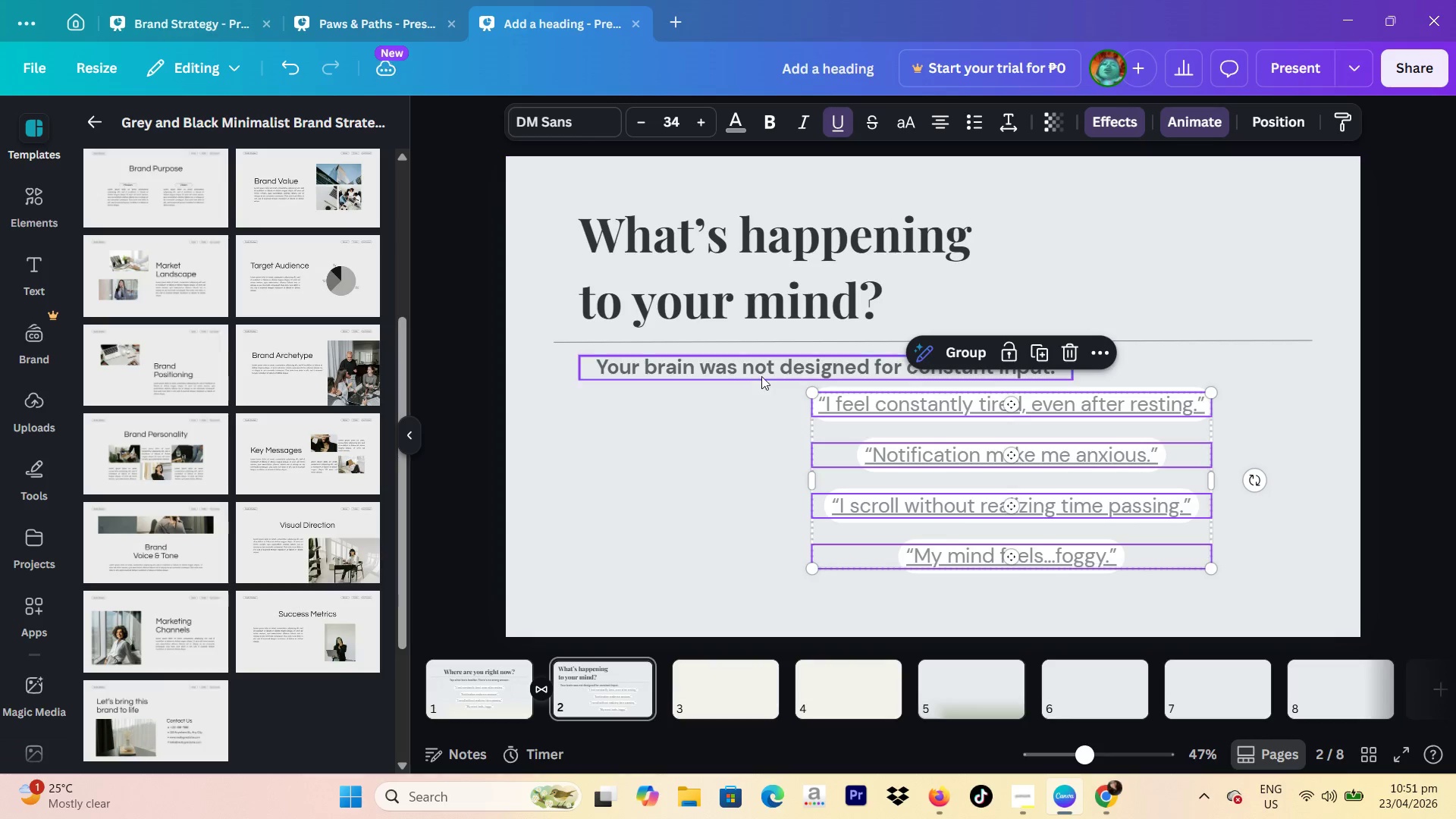 
left_click_drag(start_coordinate=[761, 372], to_coordinate=[865, 583])
 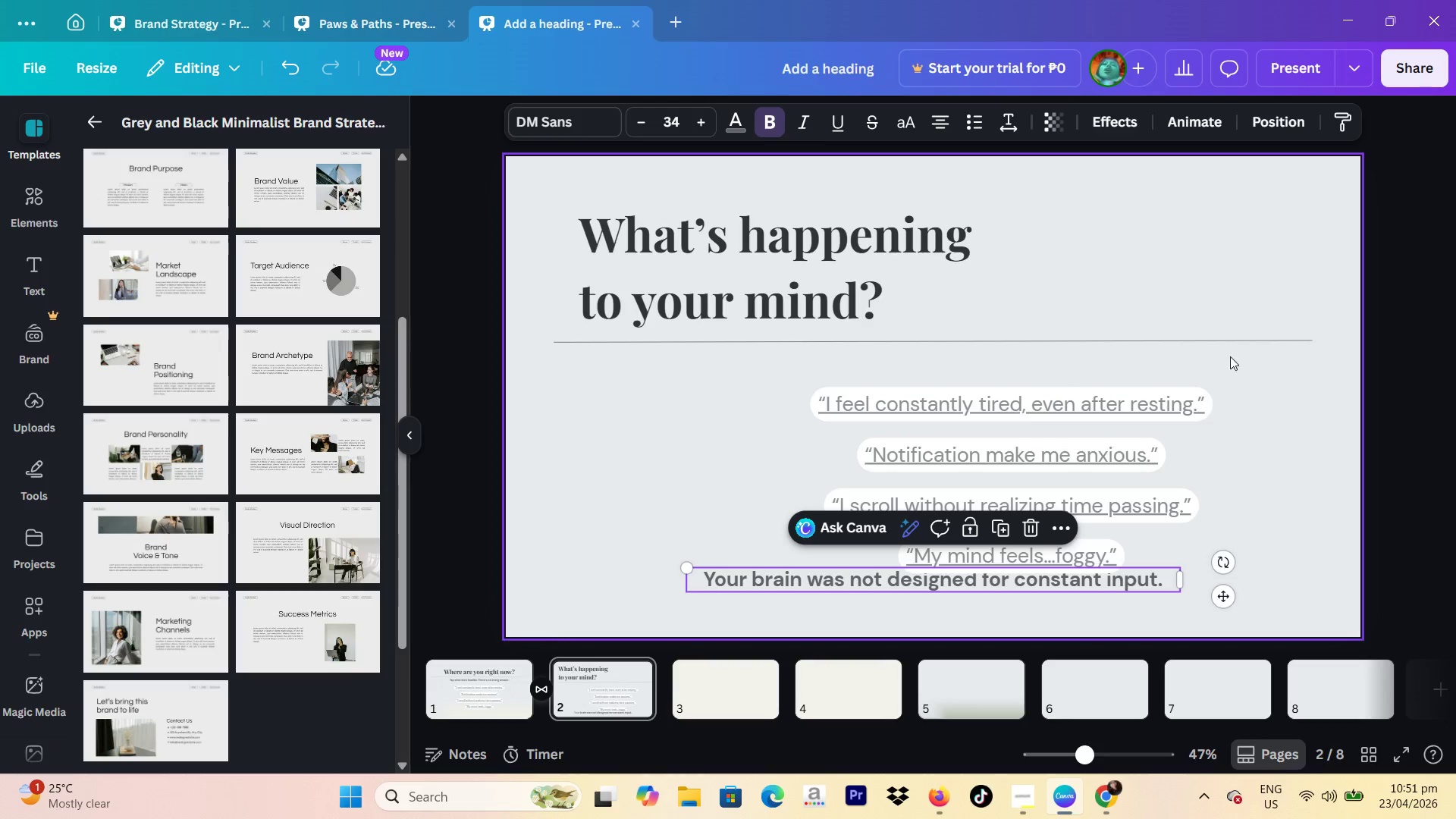 
left_click_drag(start_coordinate=[1269, 369], to_coordinate=[1064, 556])
 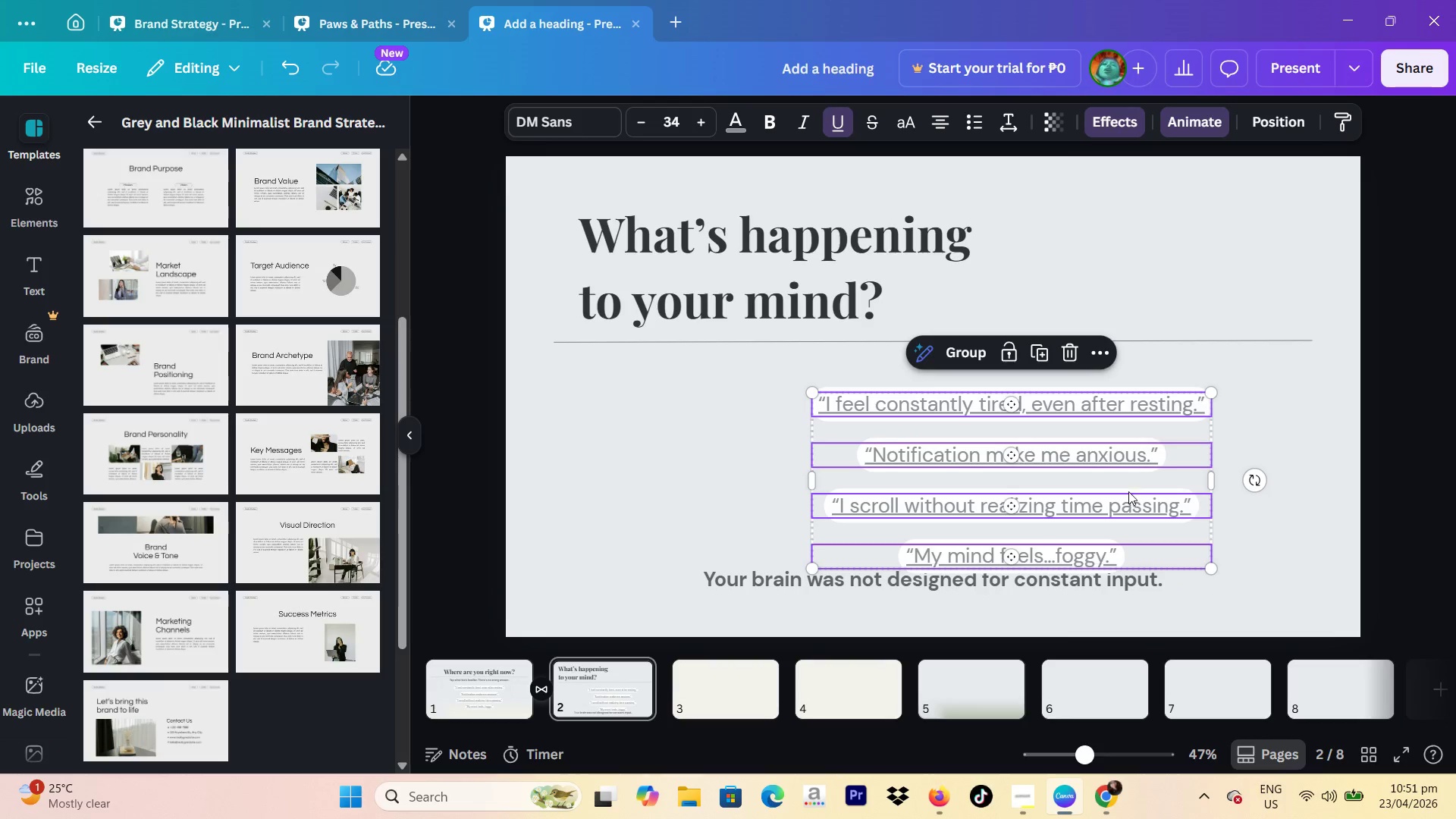 
left_click_drag(start_coordinate=[1130, 487], to_coordinate=[947, 461])
 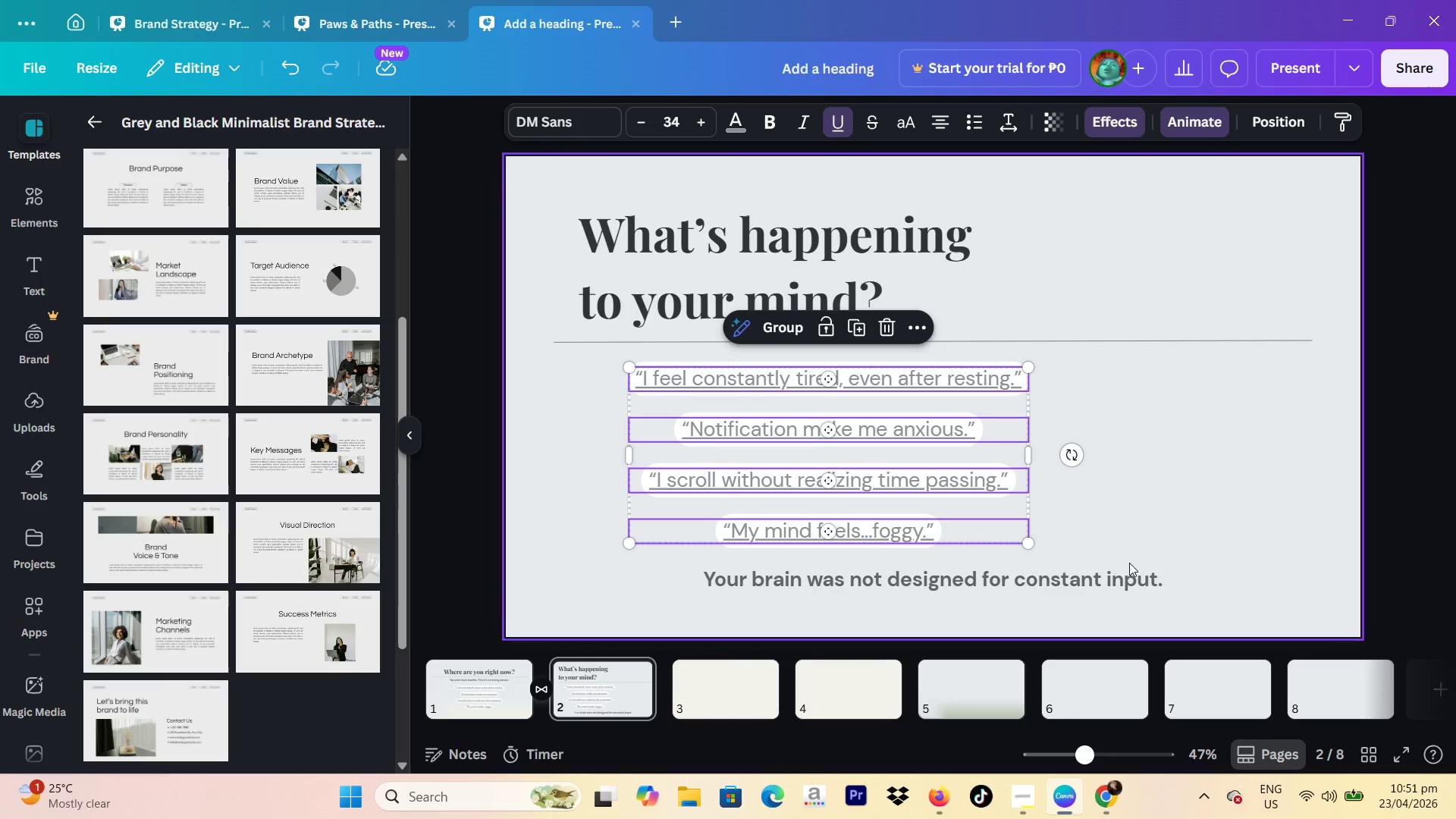 
left_click([1116, 574])
 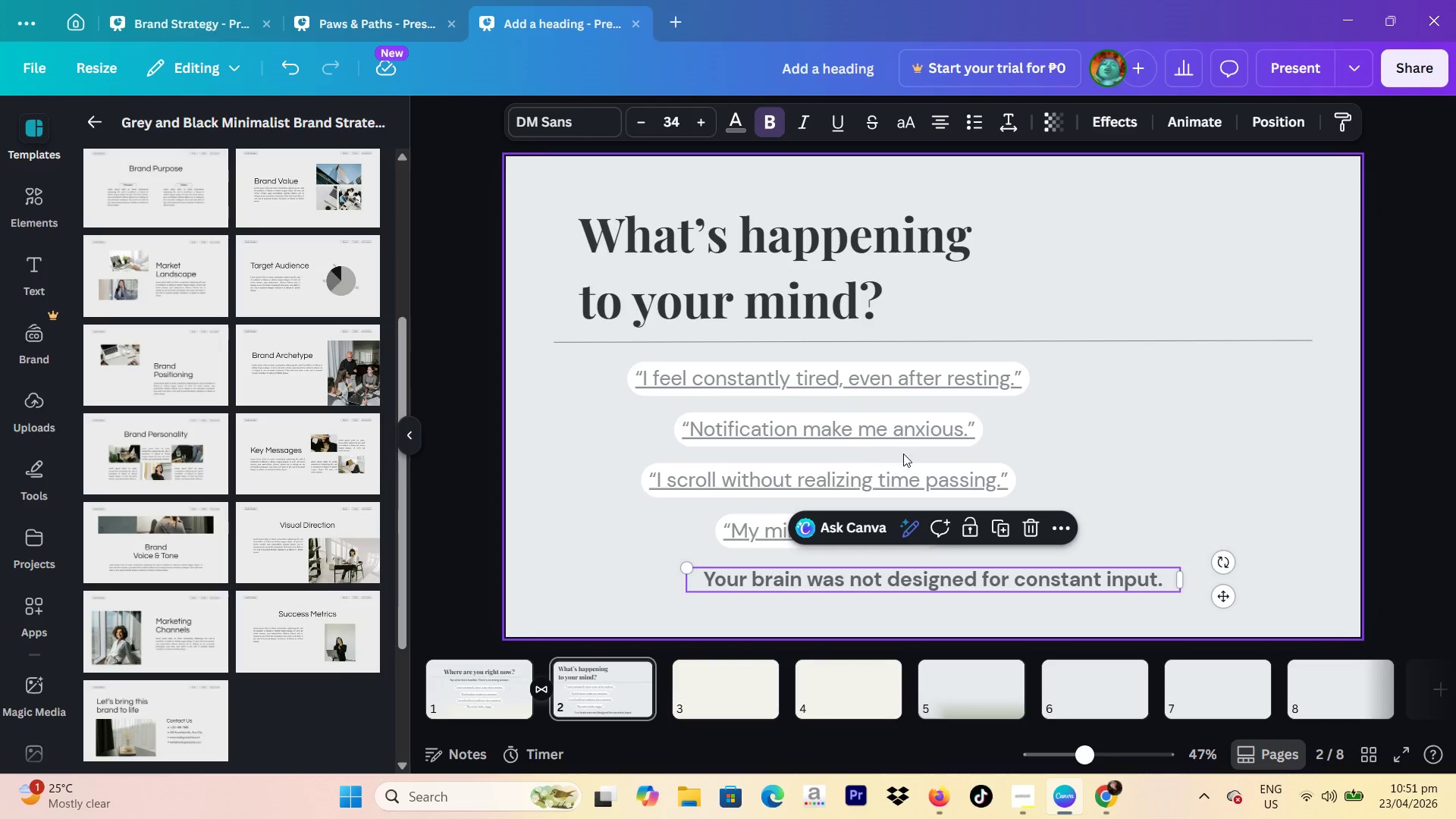 
left_click_drag(start_coordinate=[1031, 459], to_coordinate=[821, 526])
 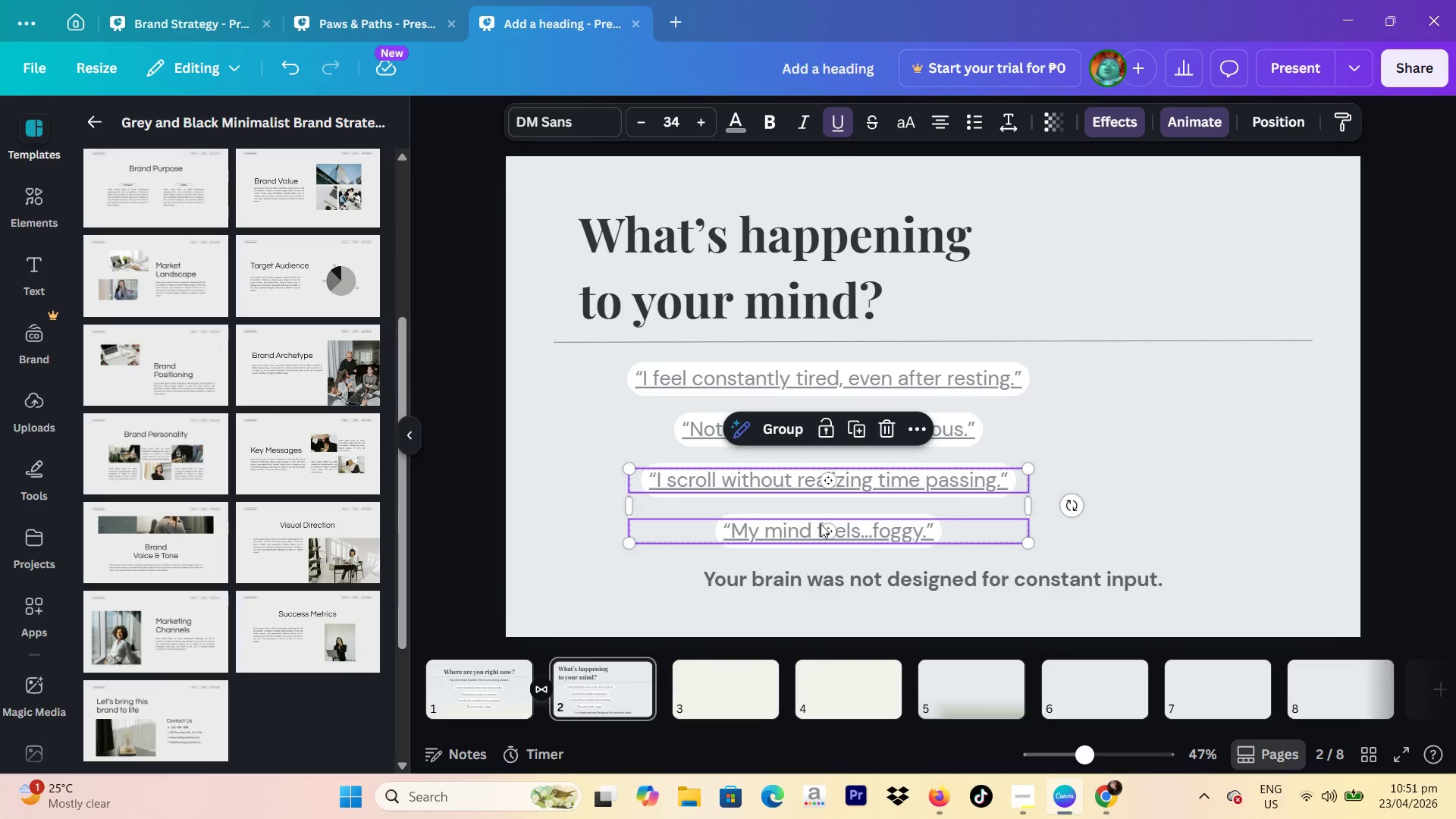 
key(Backspace)
 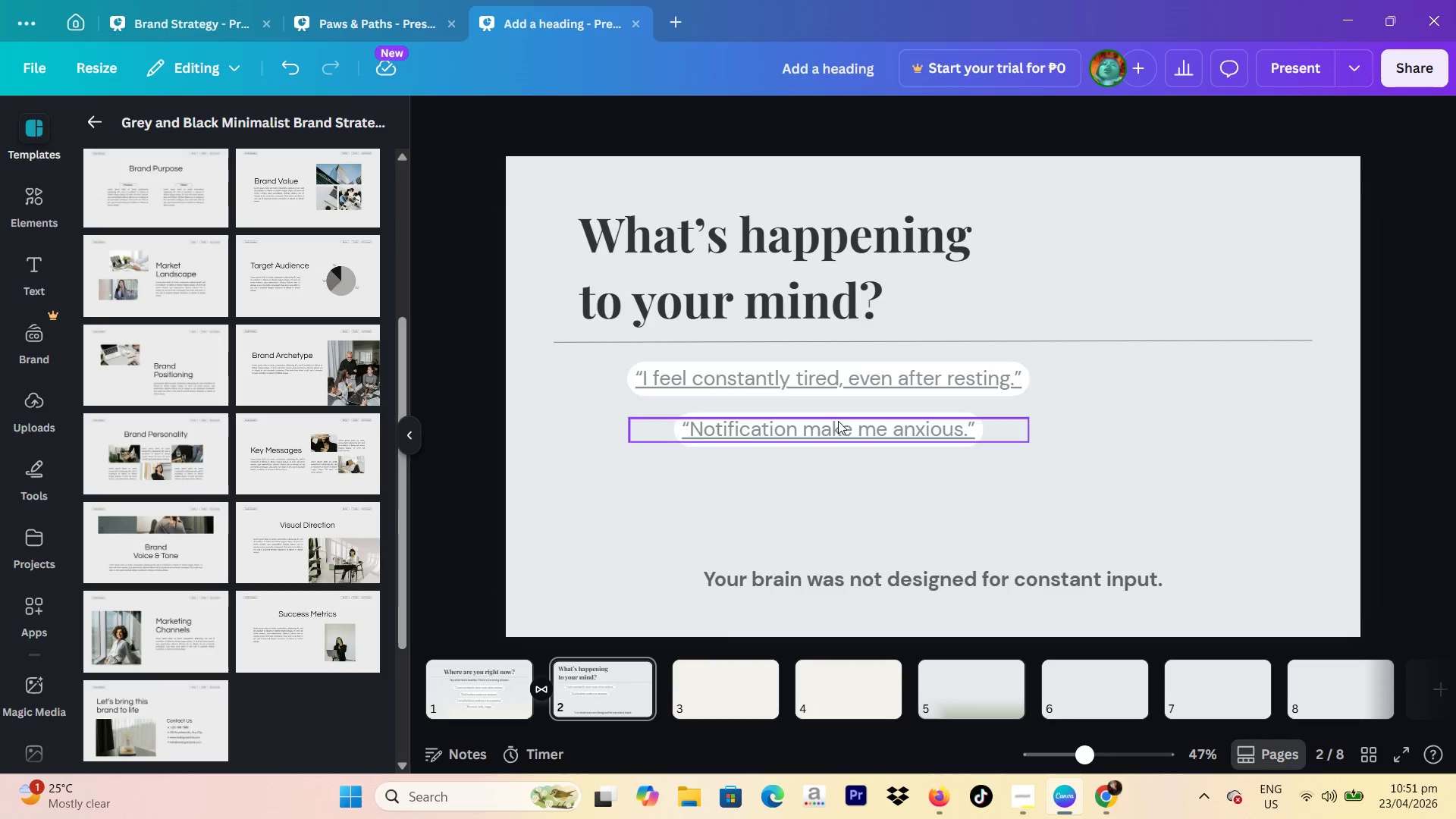 
left_click([795, 384])
 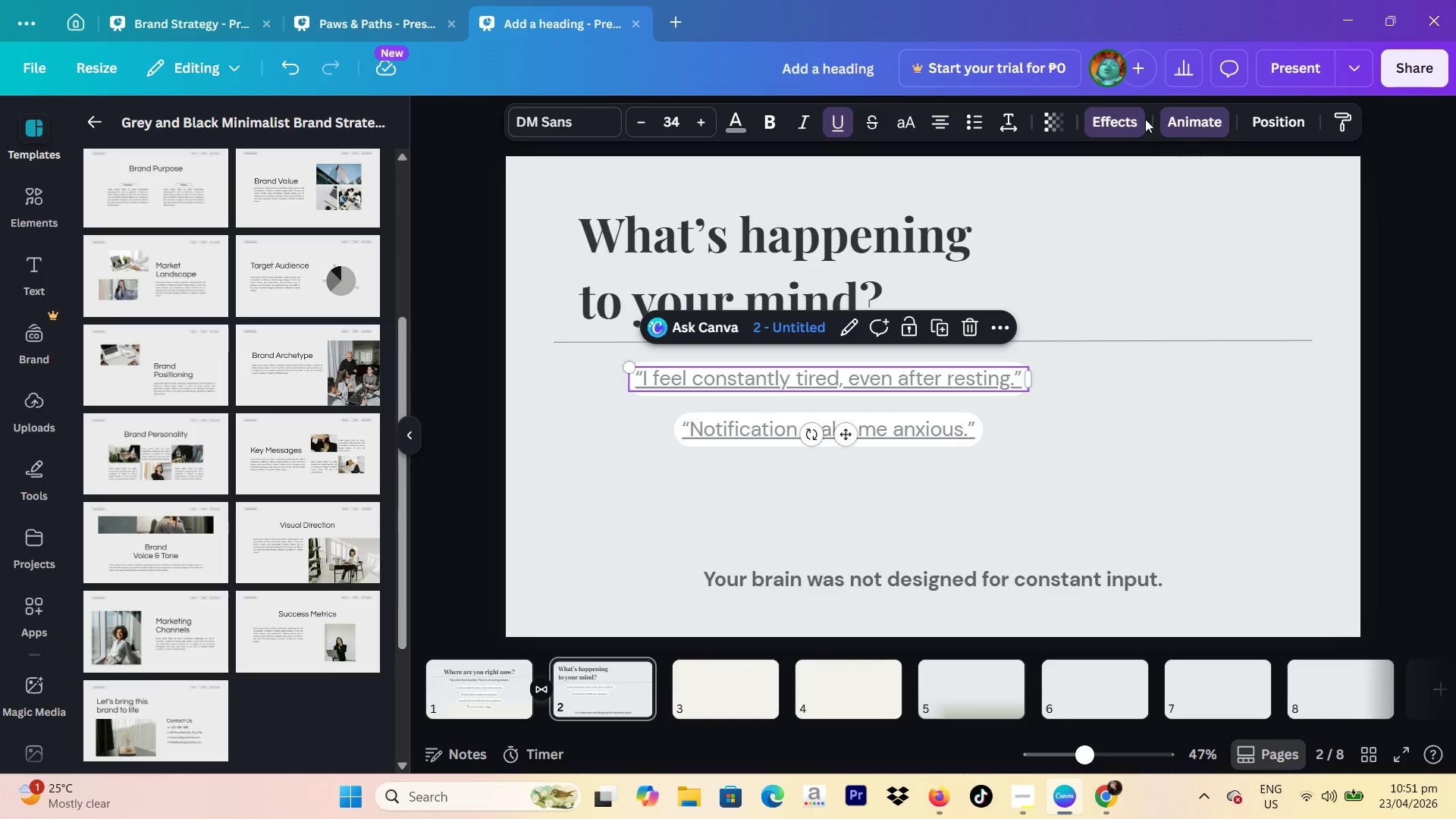 
left_click([1115, 119])
 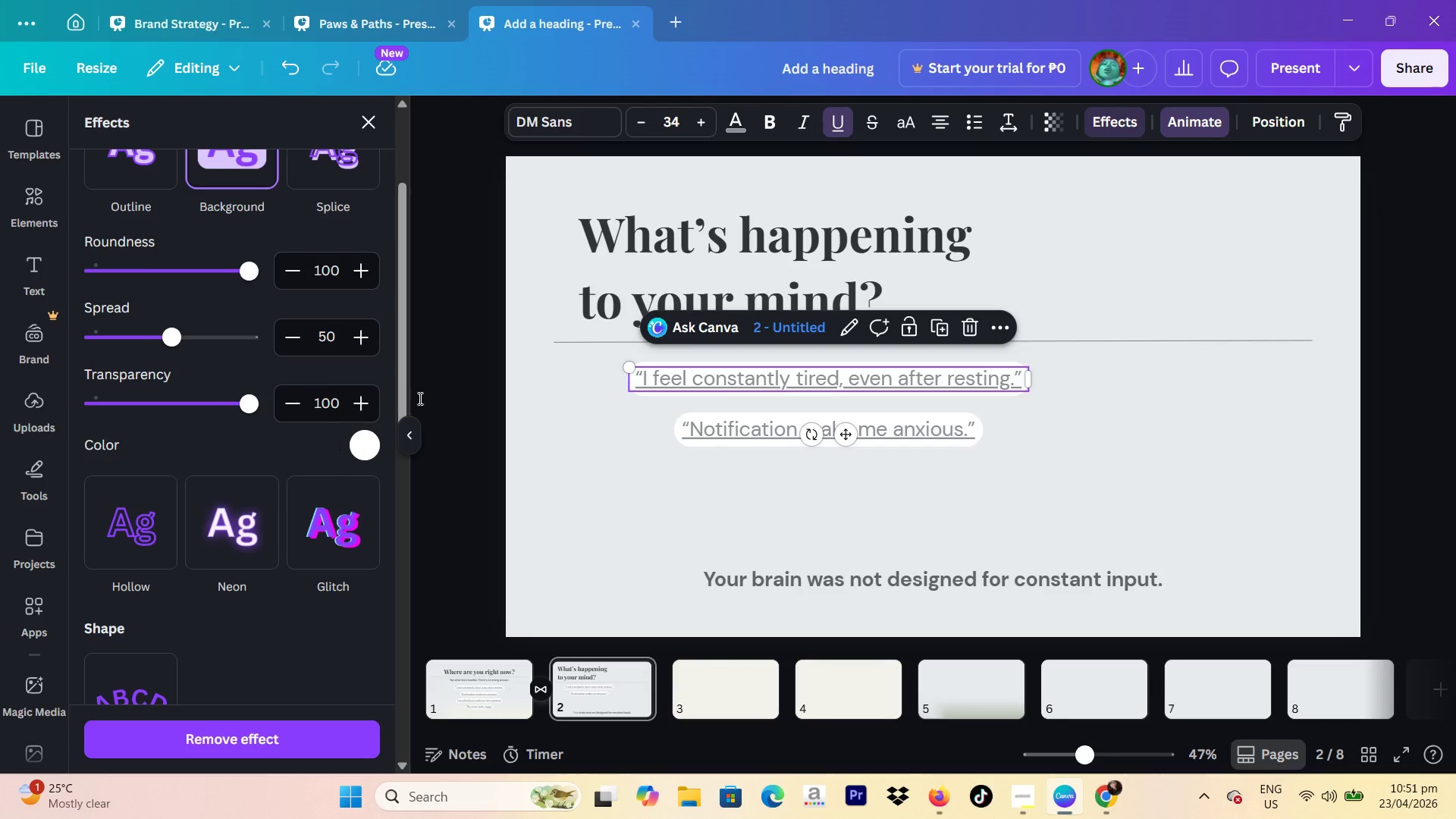 
scroll: coordinate [338, 324], scroll_direction: down, amount: 3.0
 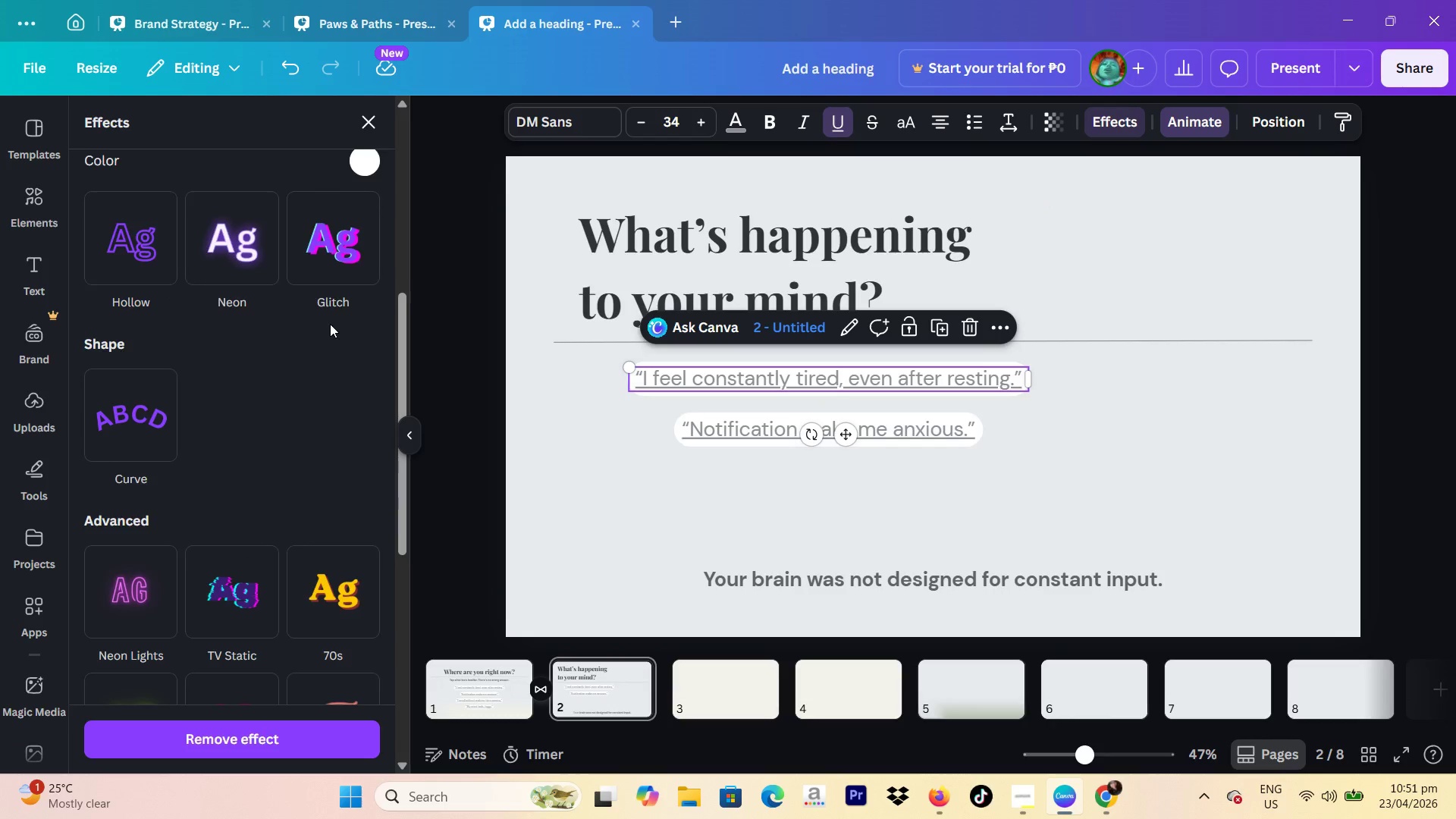 
scroll: coordinate [329, 322], scroll_direction: up, amount: 9.0
 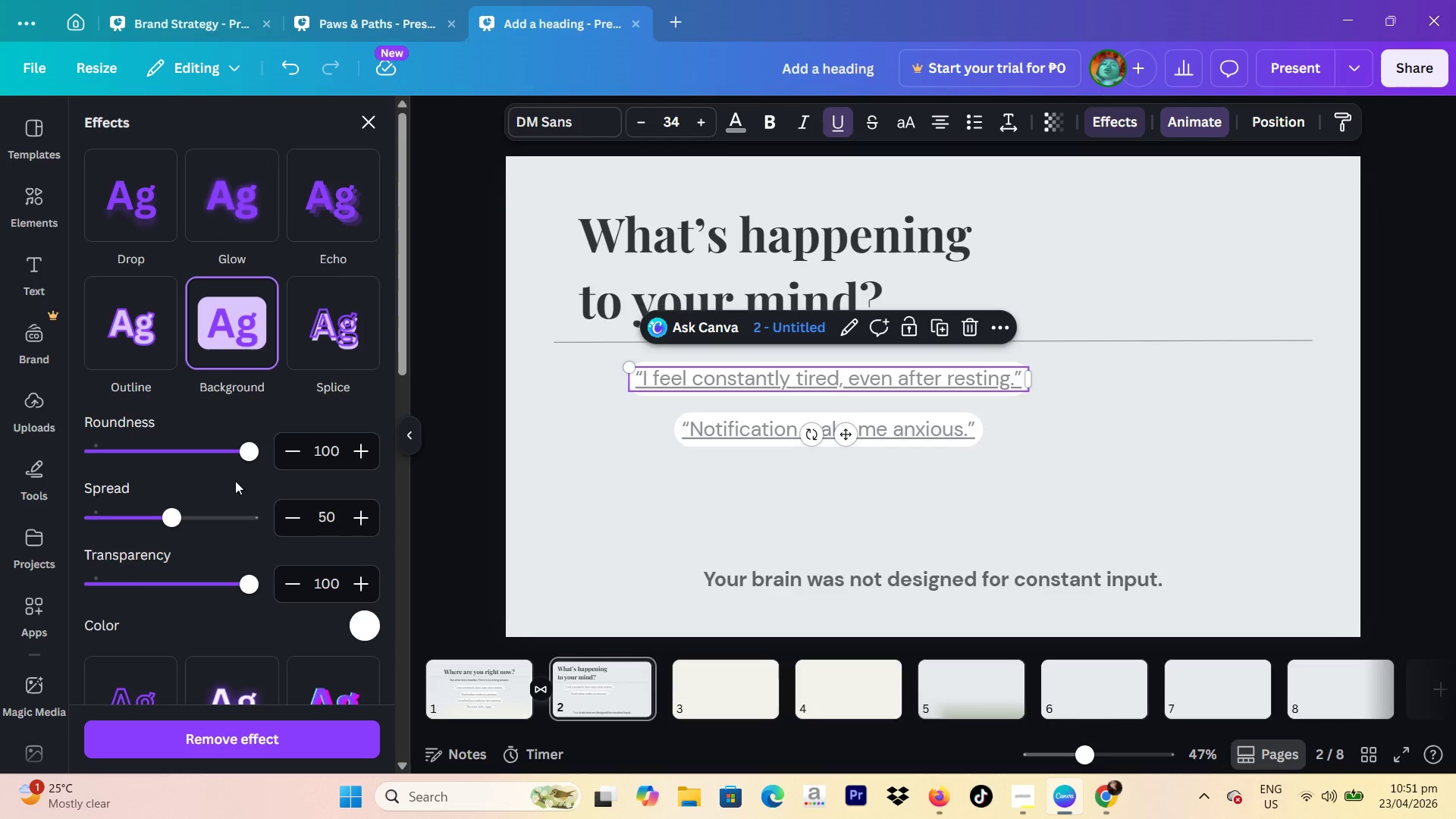 
left_click_drag(start_coordinate=[213, 453], to_coordinate=[0, 450])
 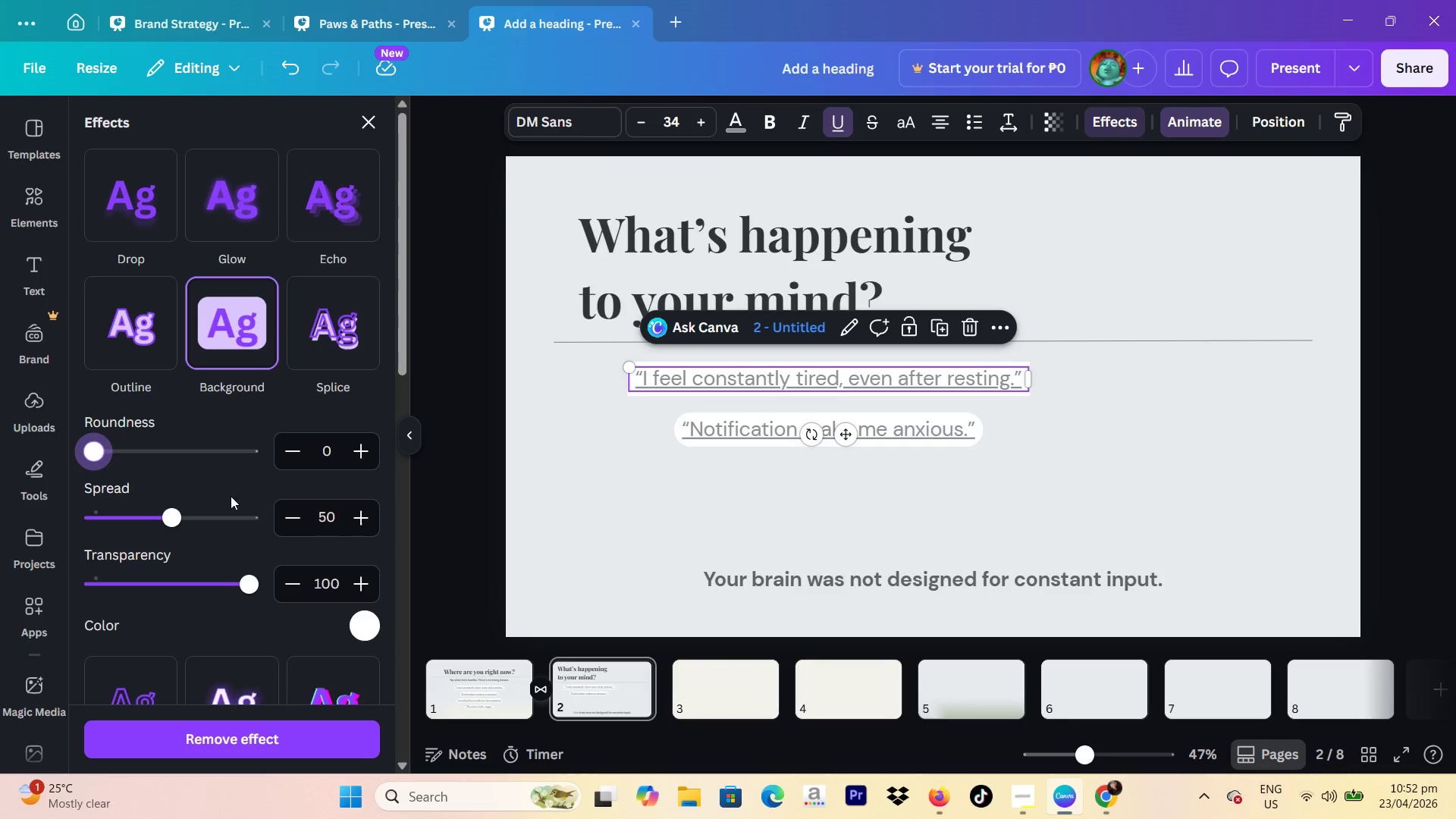 
left_click_drag(start_coordinate=[194, 512], to_coordinate=[303, 516])
 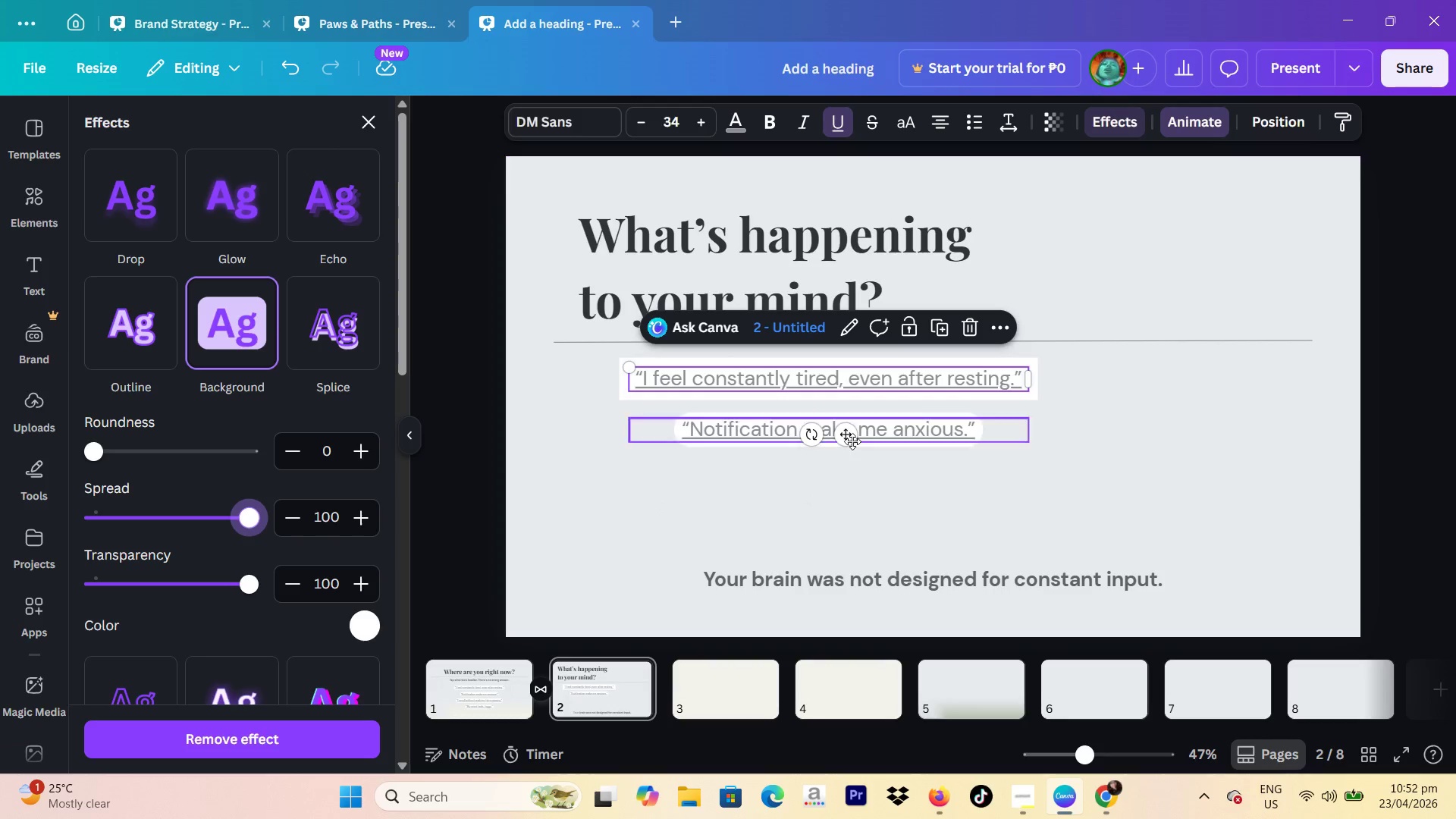 
left_click([905, 432])
 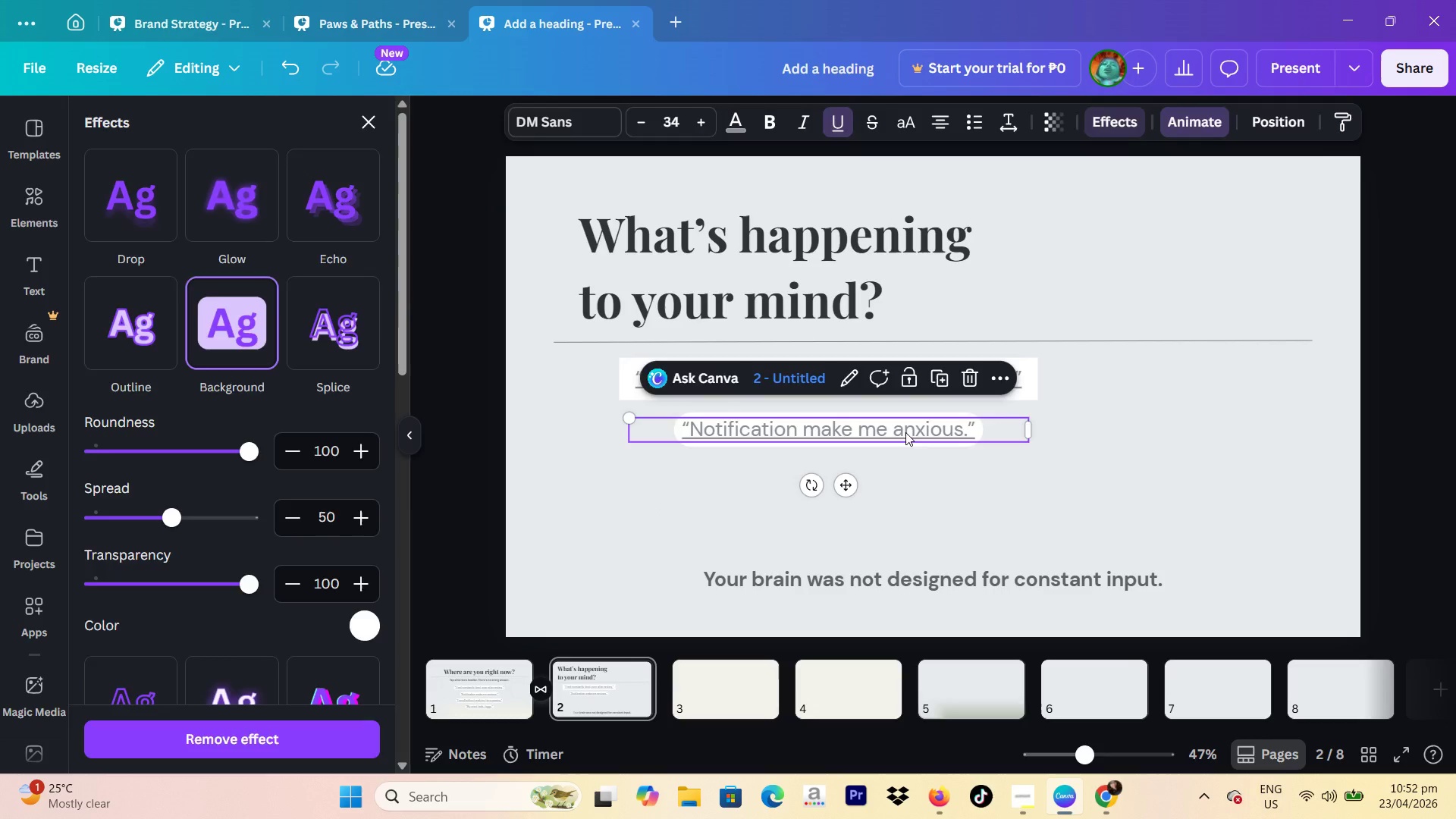 
key(Backspace)
 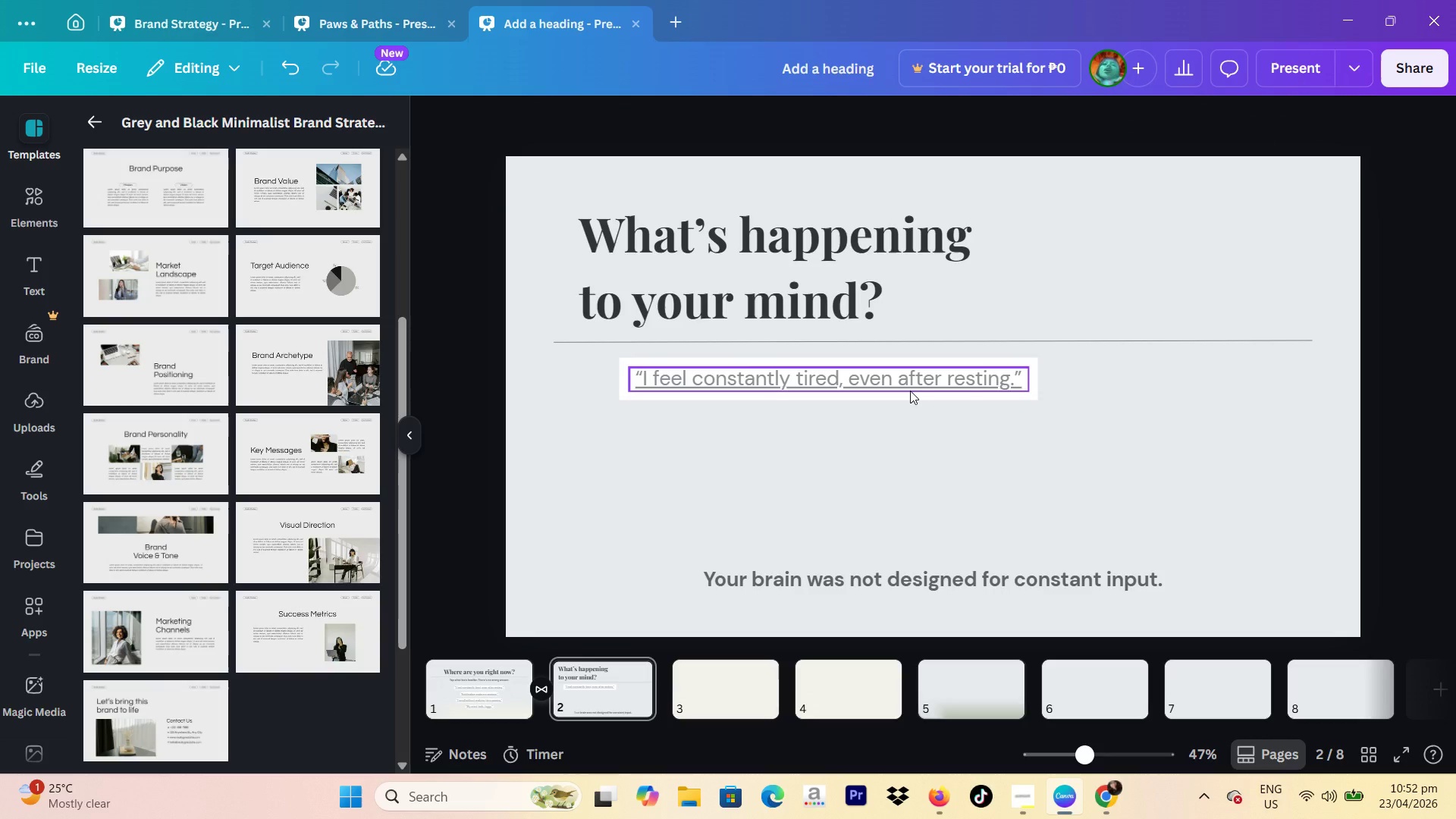 
left_click([910, 391])
 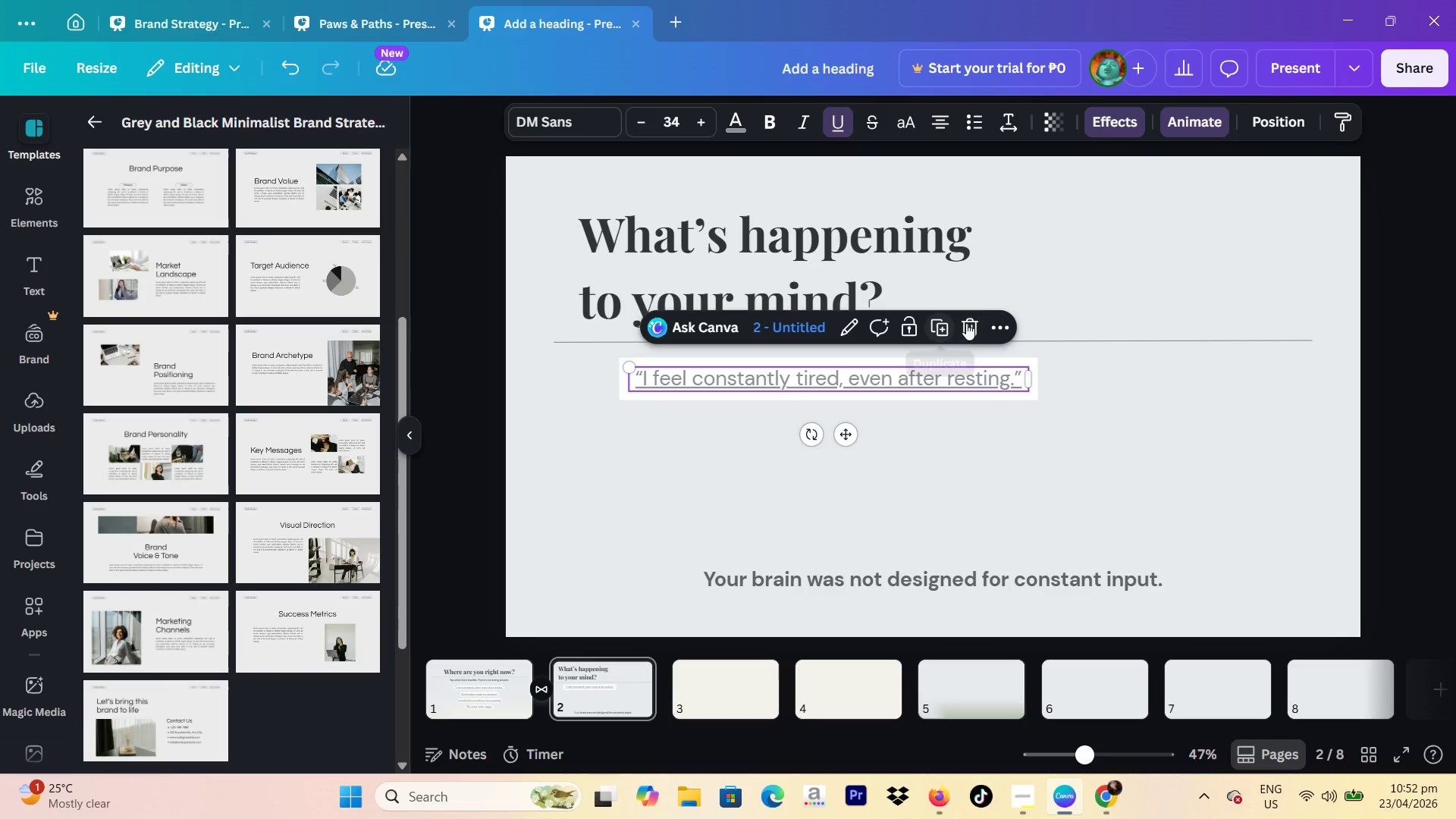 
left_click([987, 323])
 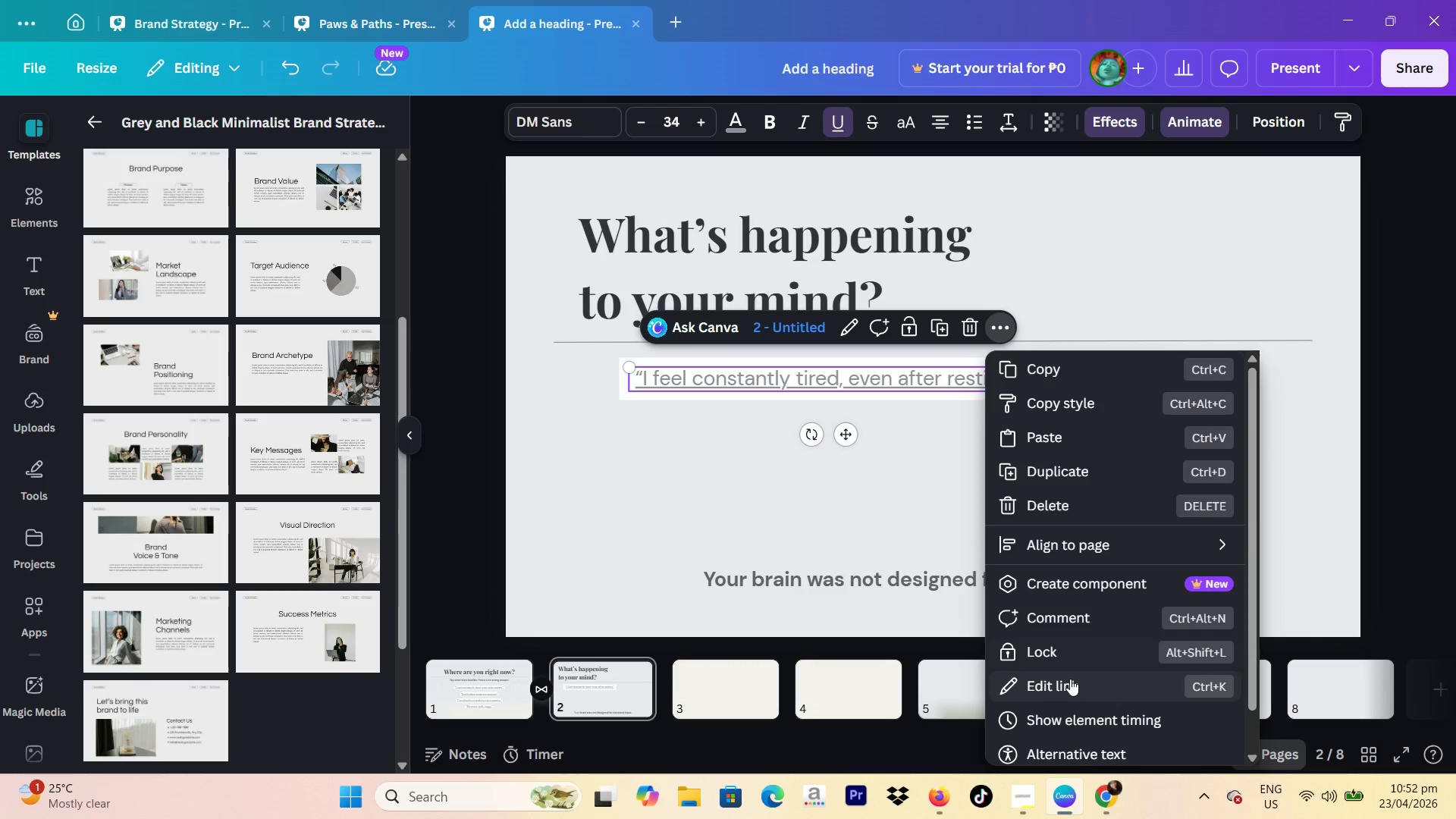 
left_click([1071, 682])
 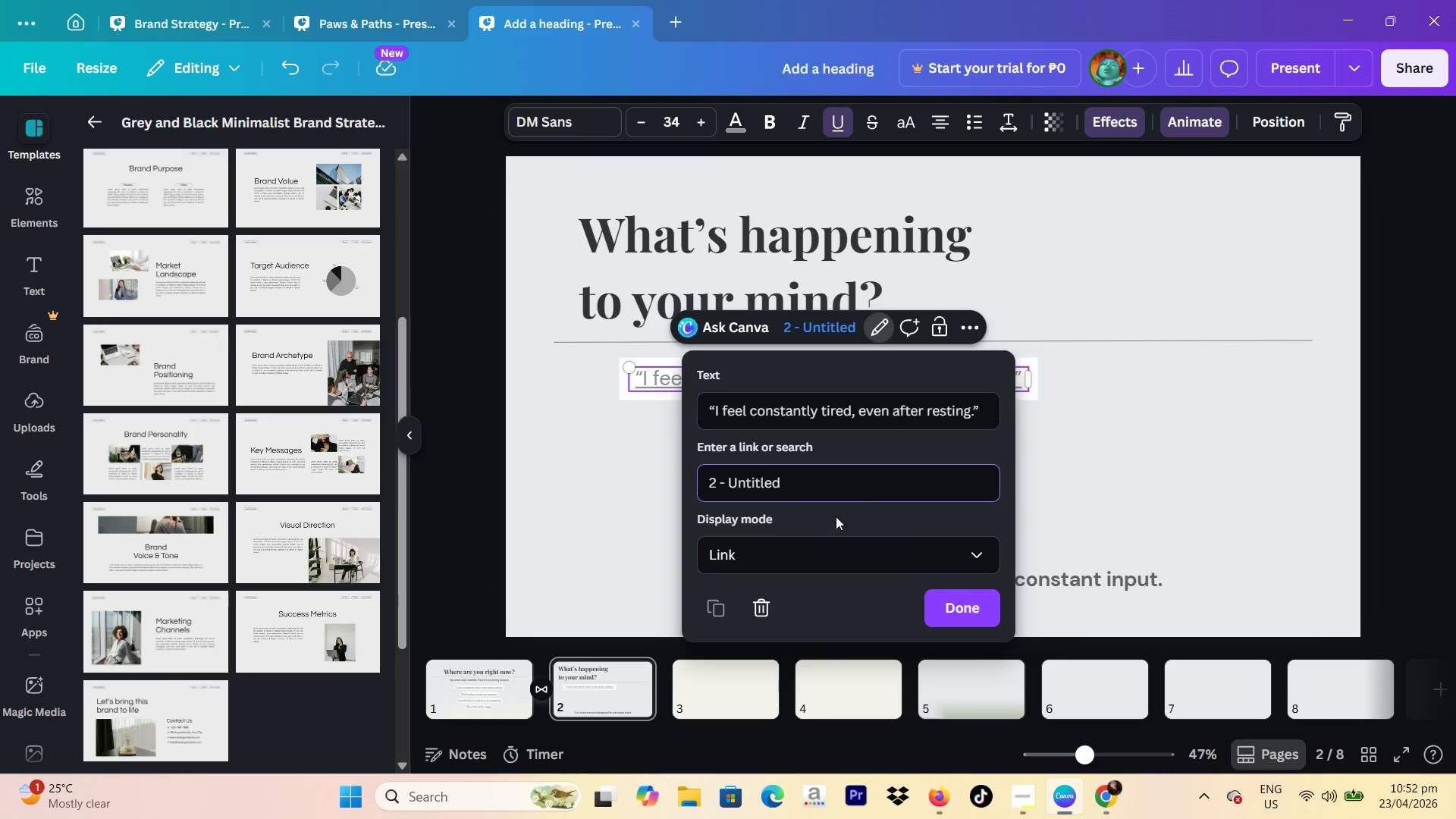 
left_click([757, 613])
 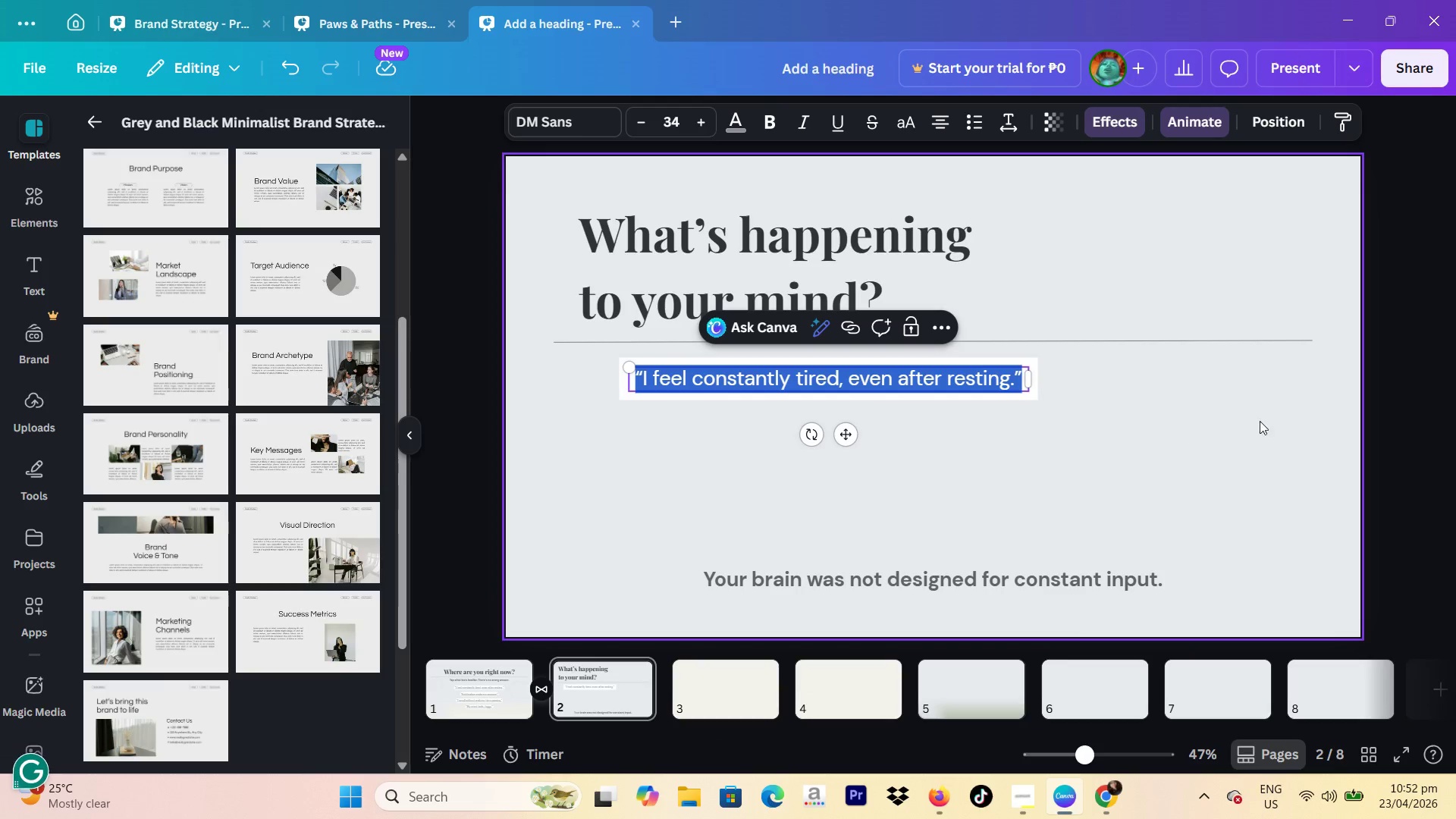 
left_click([1341, 406])
 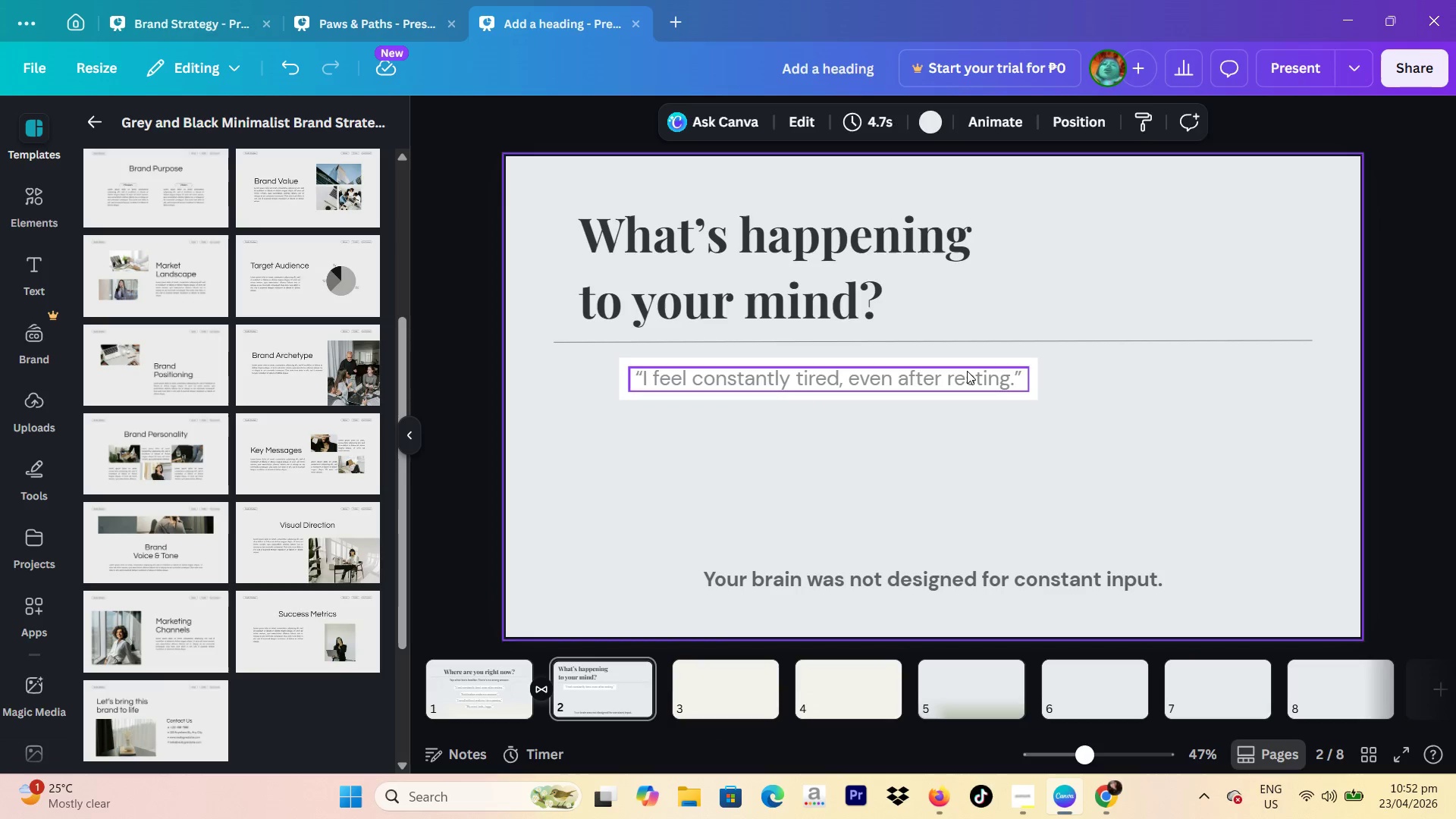 
double_click([967, 371])
 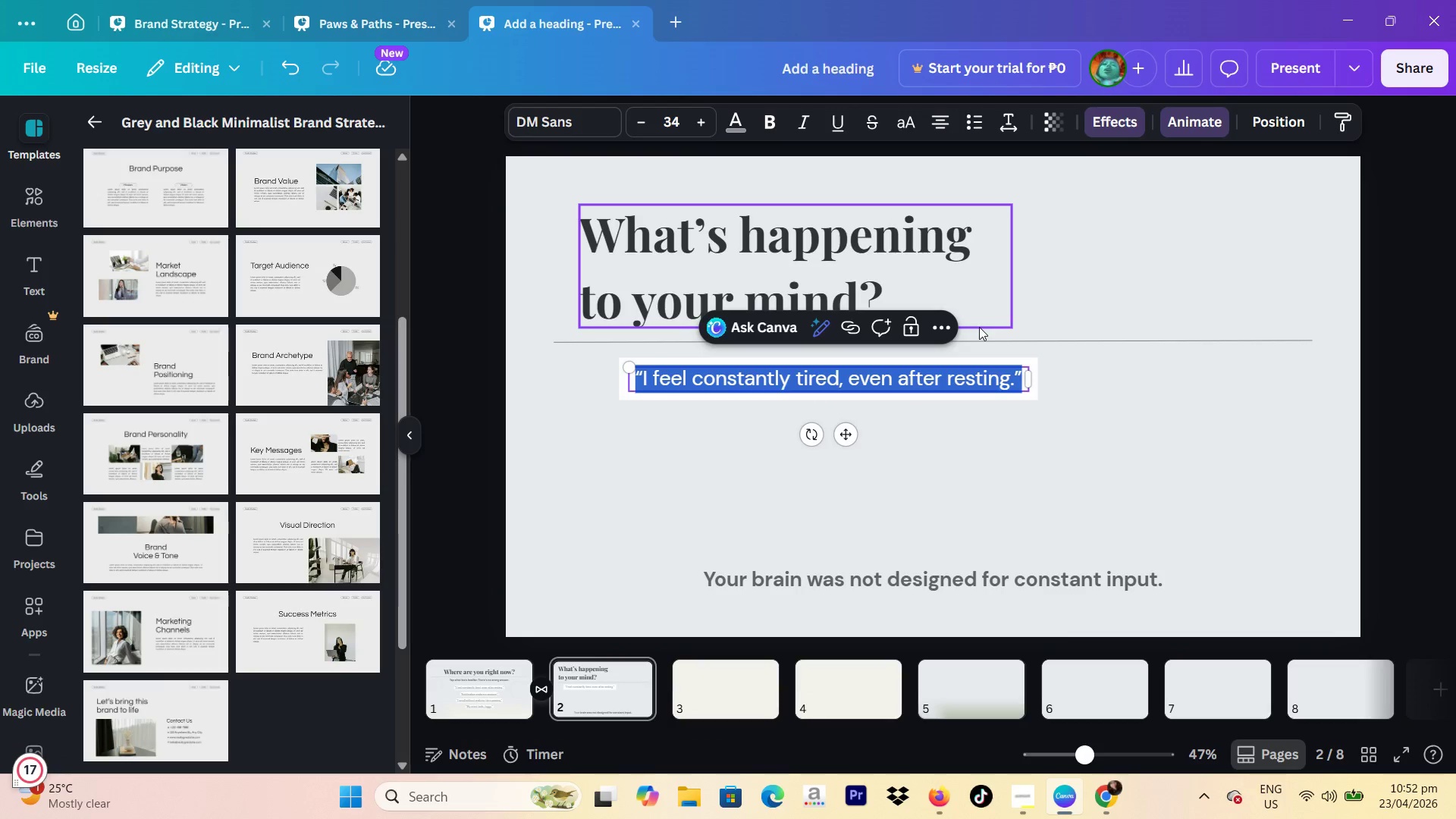 
wait(11.27)
 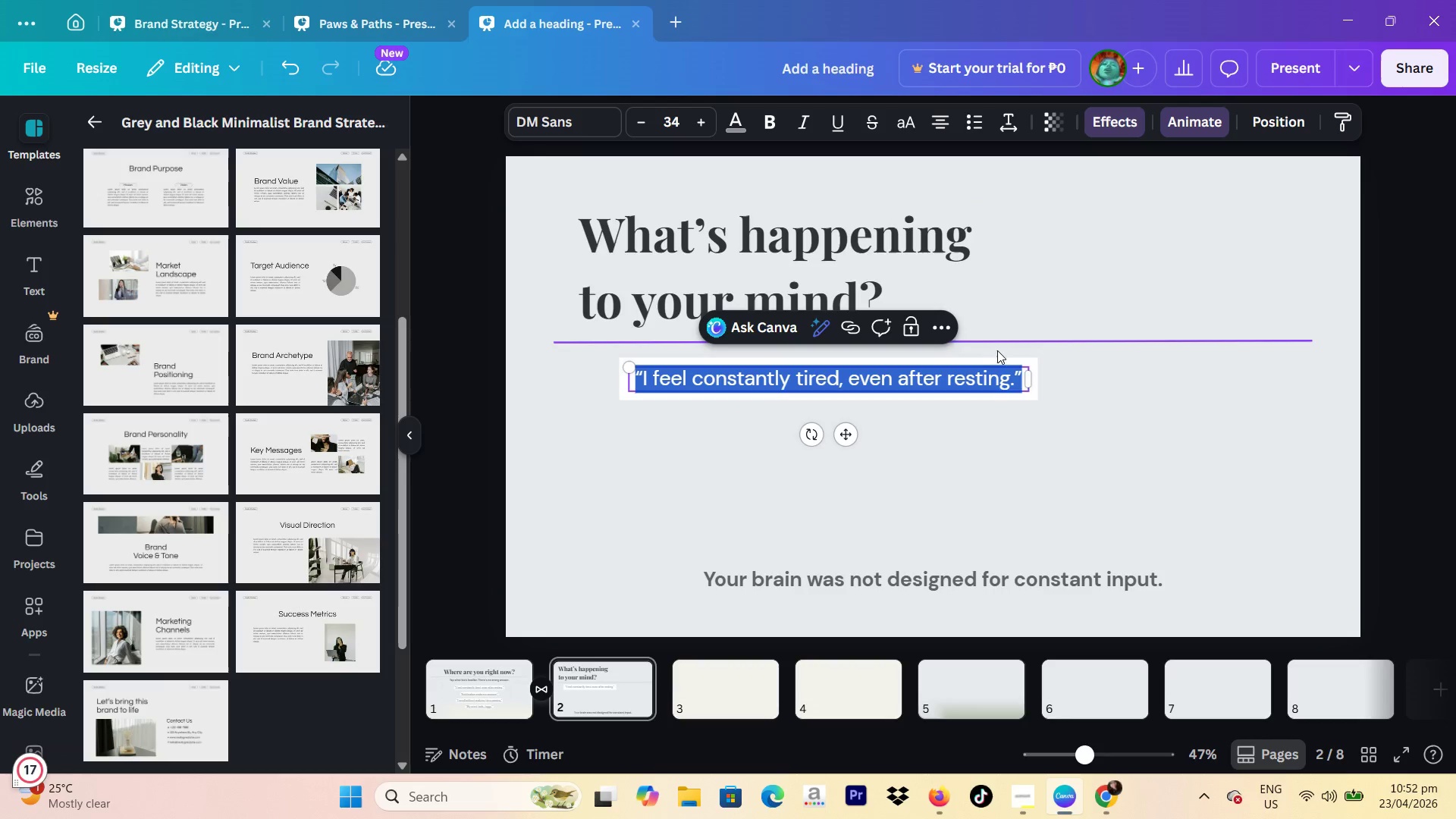 
key(Shift+1)
 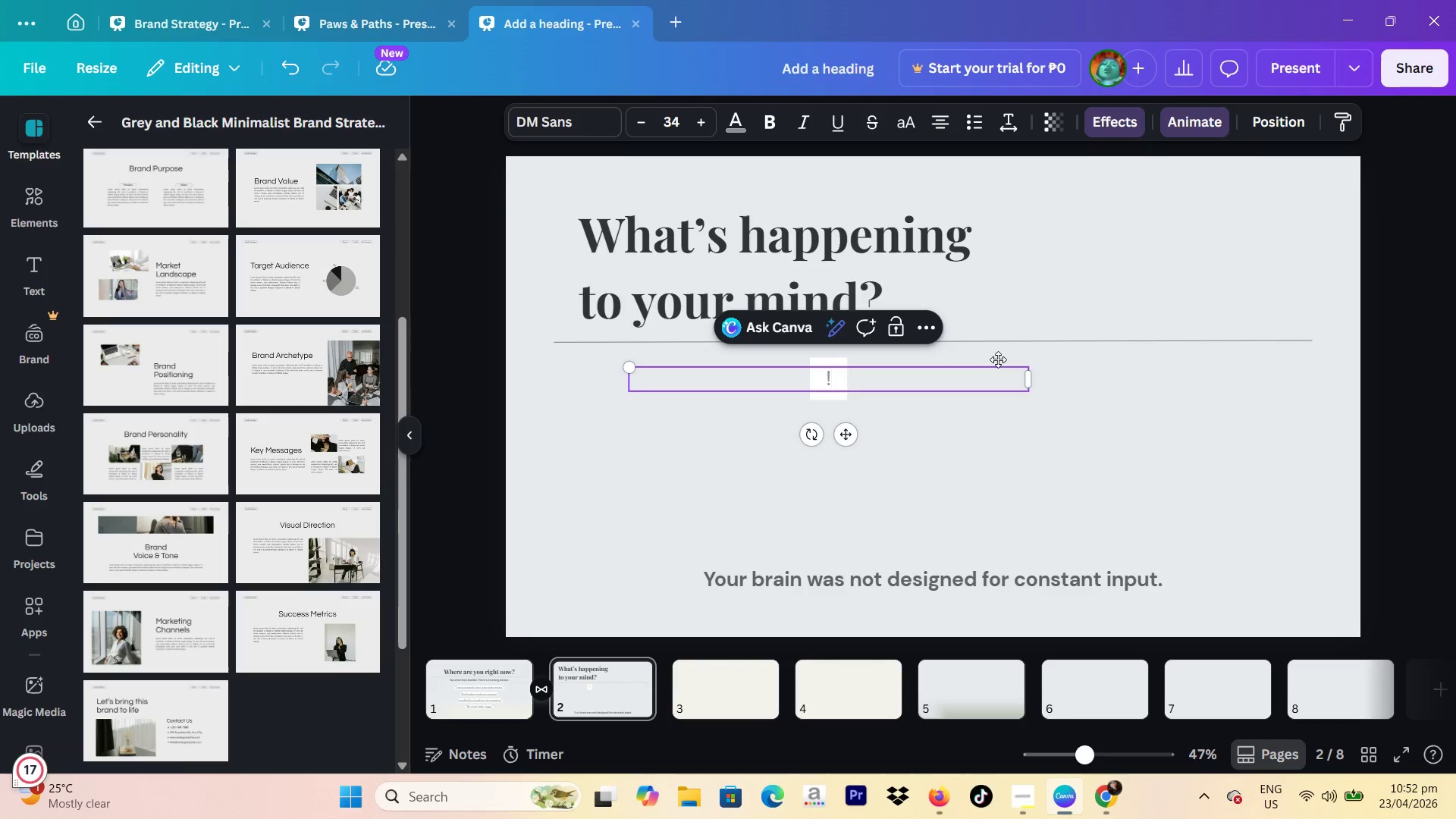 
key(Backspace)
 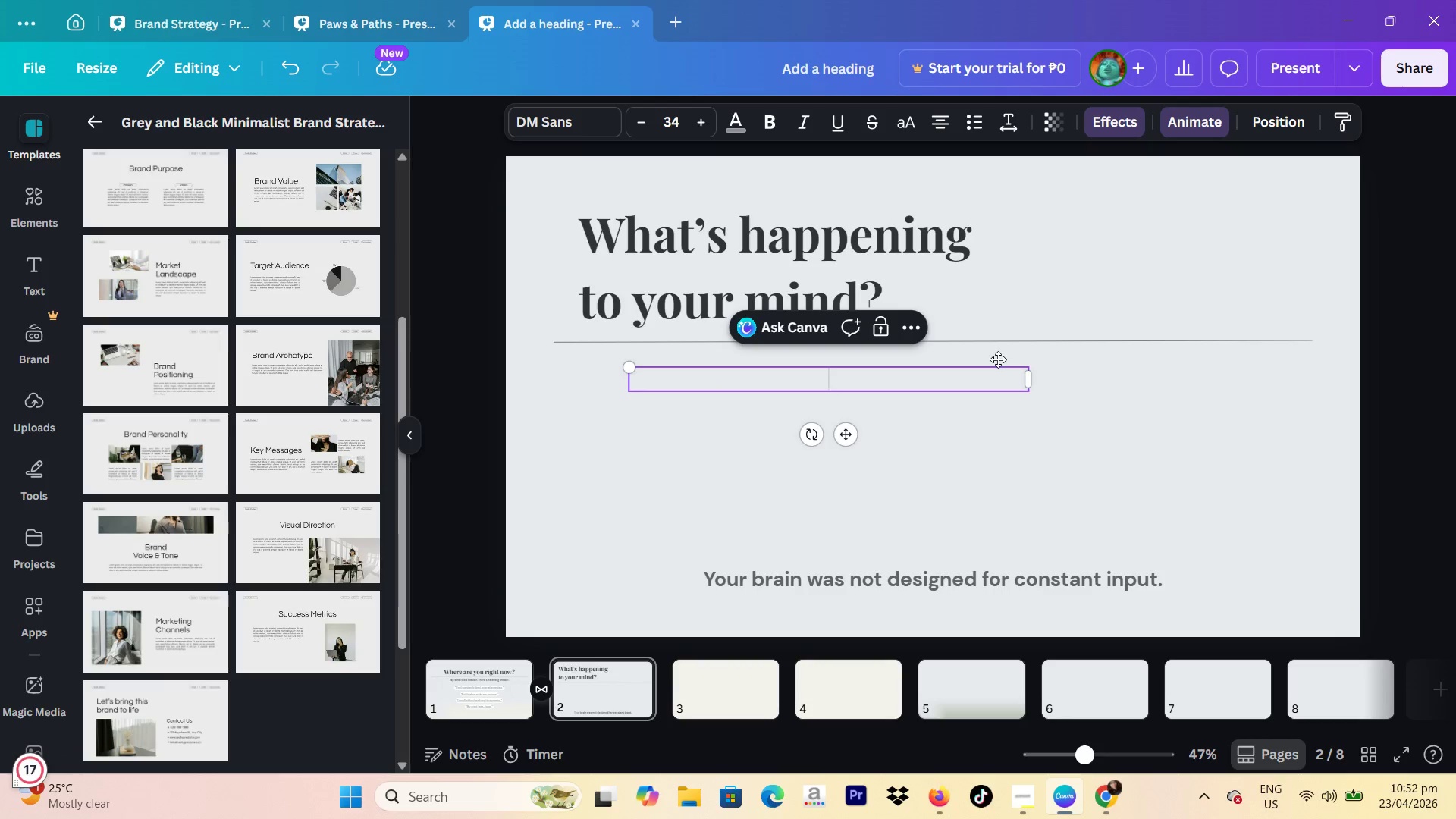 
key(1)
 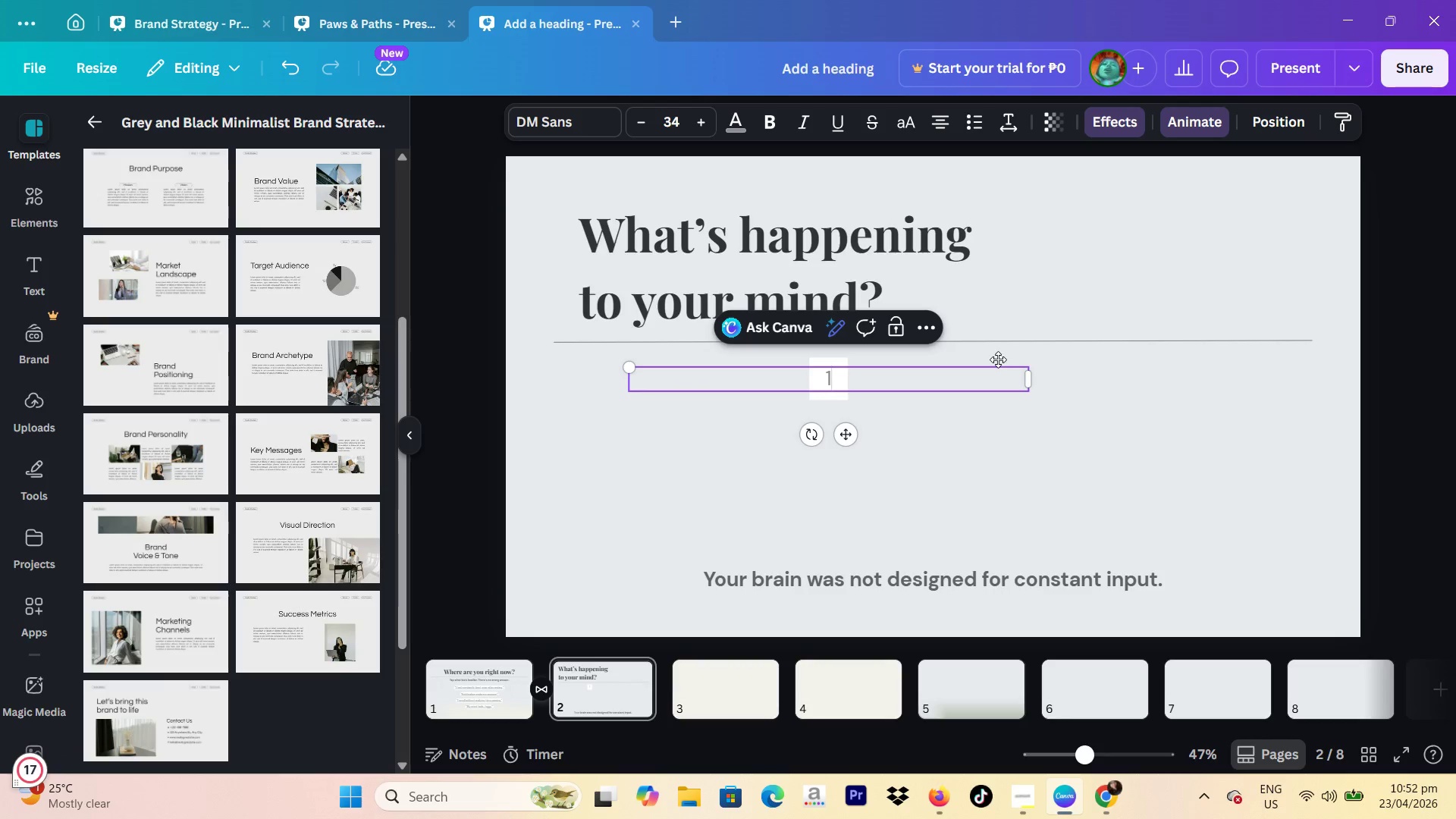 
key(Period)
 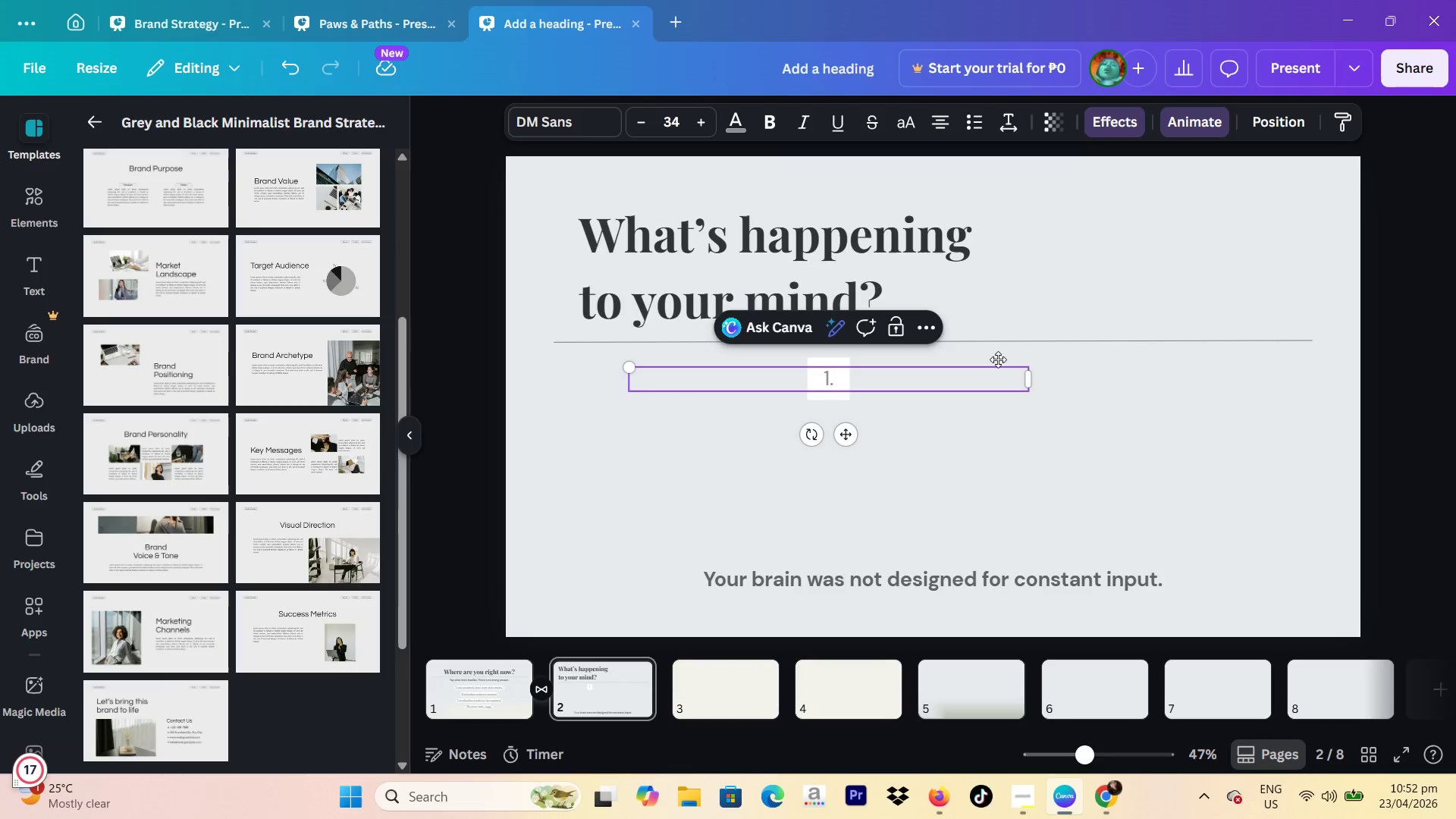 
key(Space)
 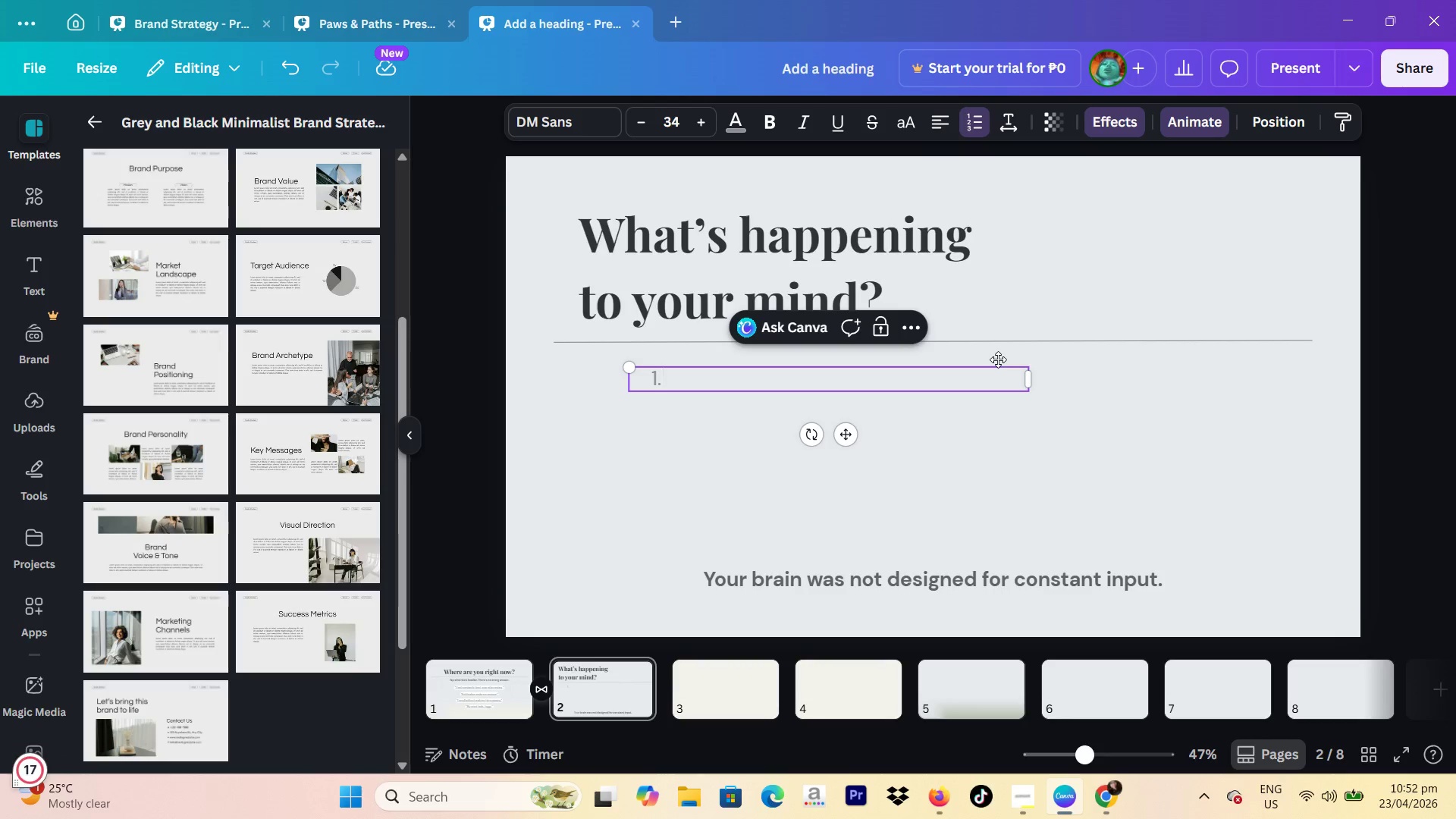 
wait(5.12)
 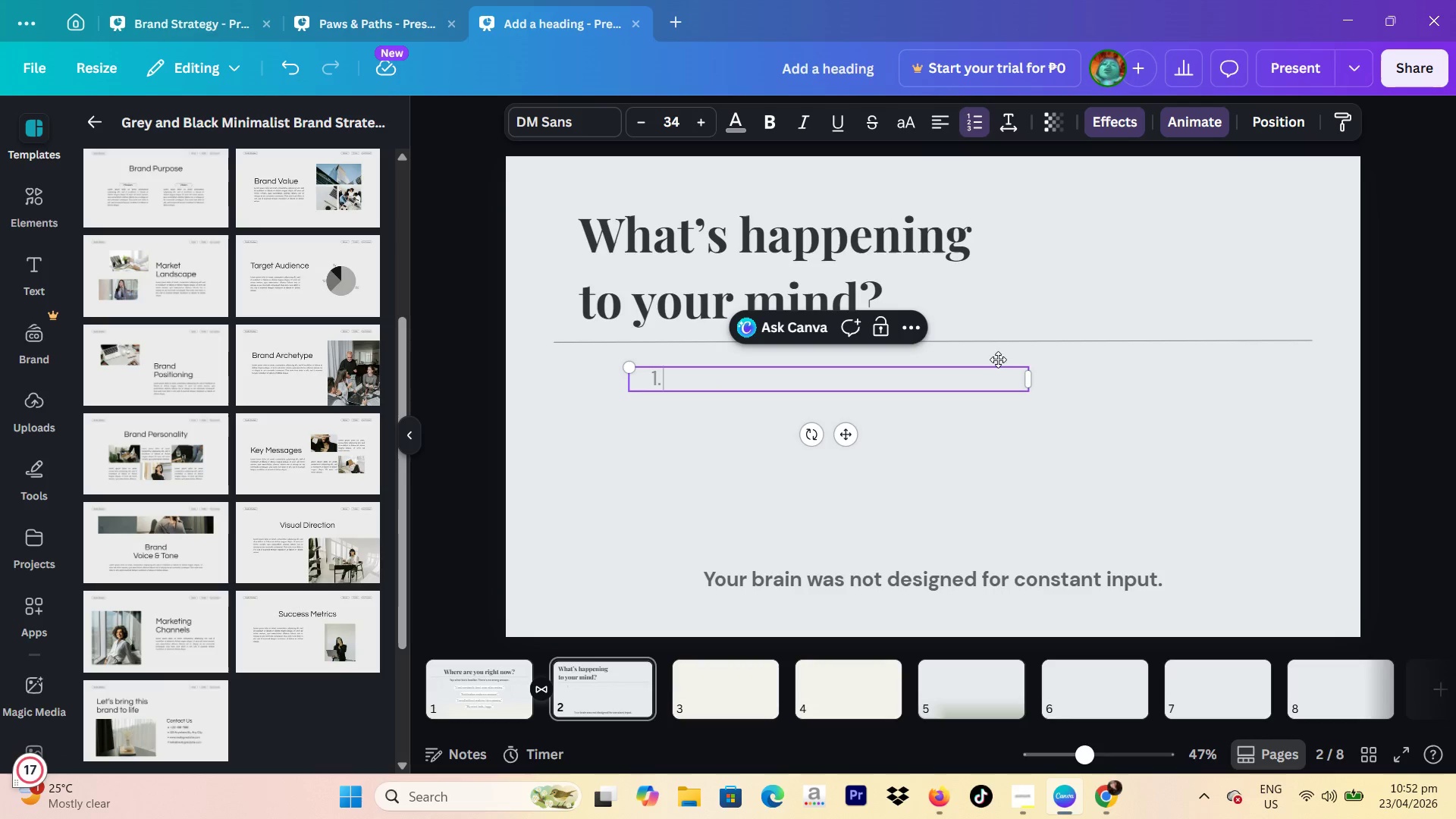 
type(Blue )
key(Backspace)
key(Backspace)
key(Backspace)
key(Backspace)
type( Blue Light Exposure)
 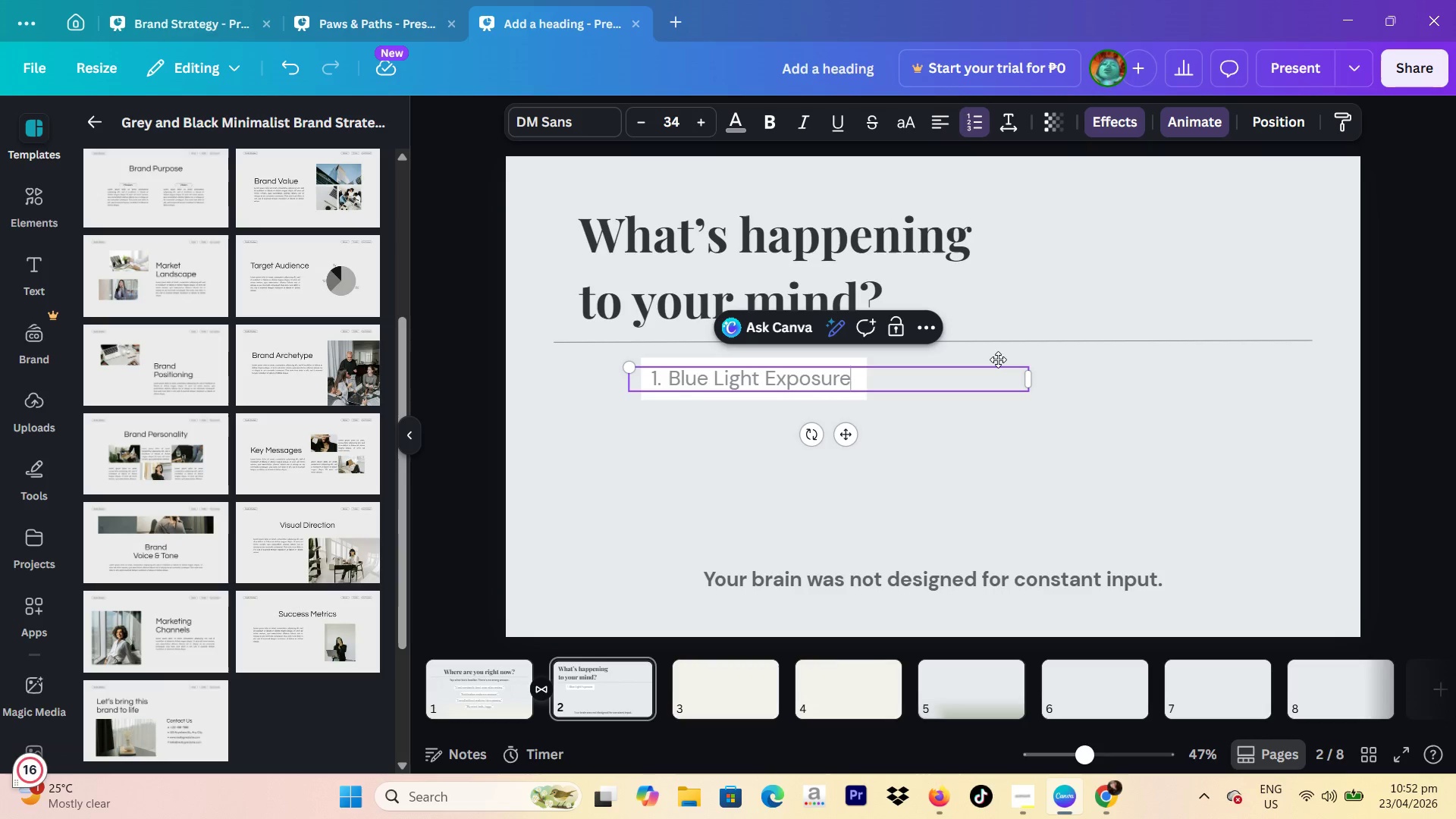 
left_click_drag(start_coordinate=[852, 383], to_coordinate=[645, 379])
 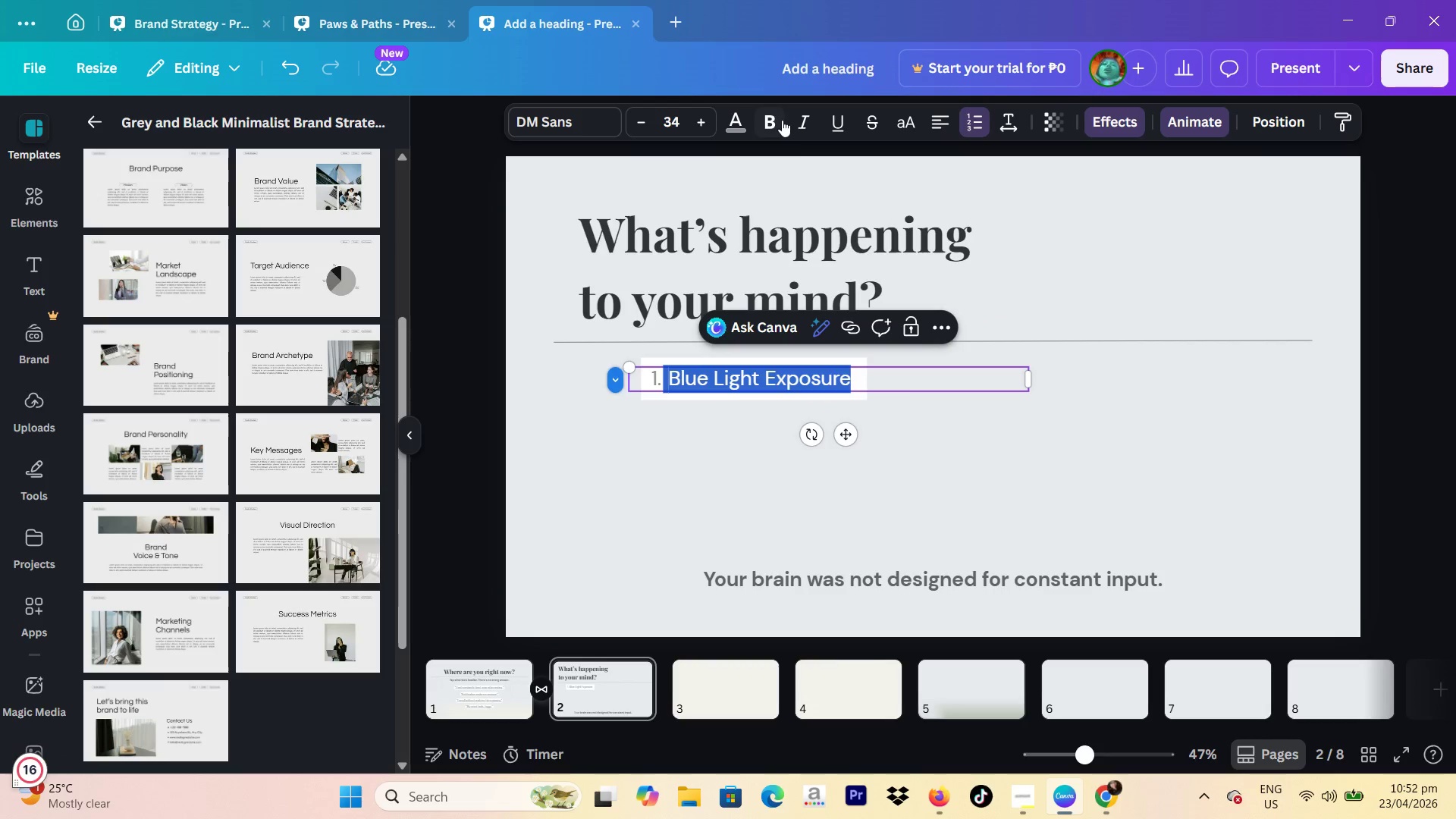 
left_click([767, 120])
 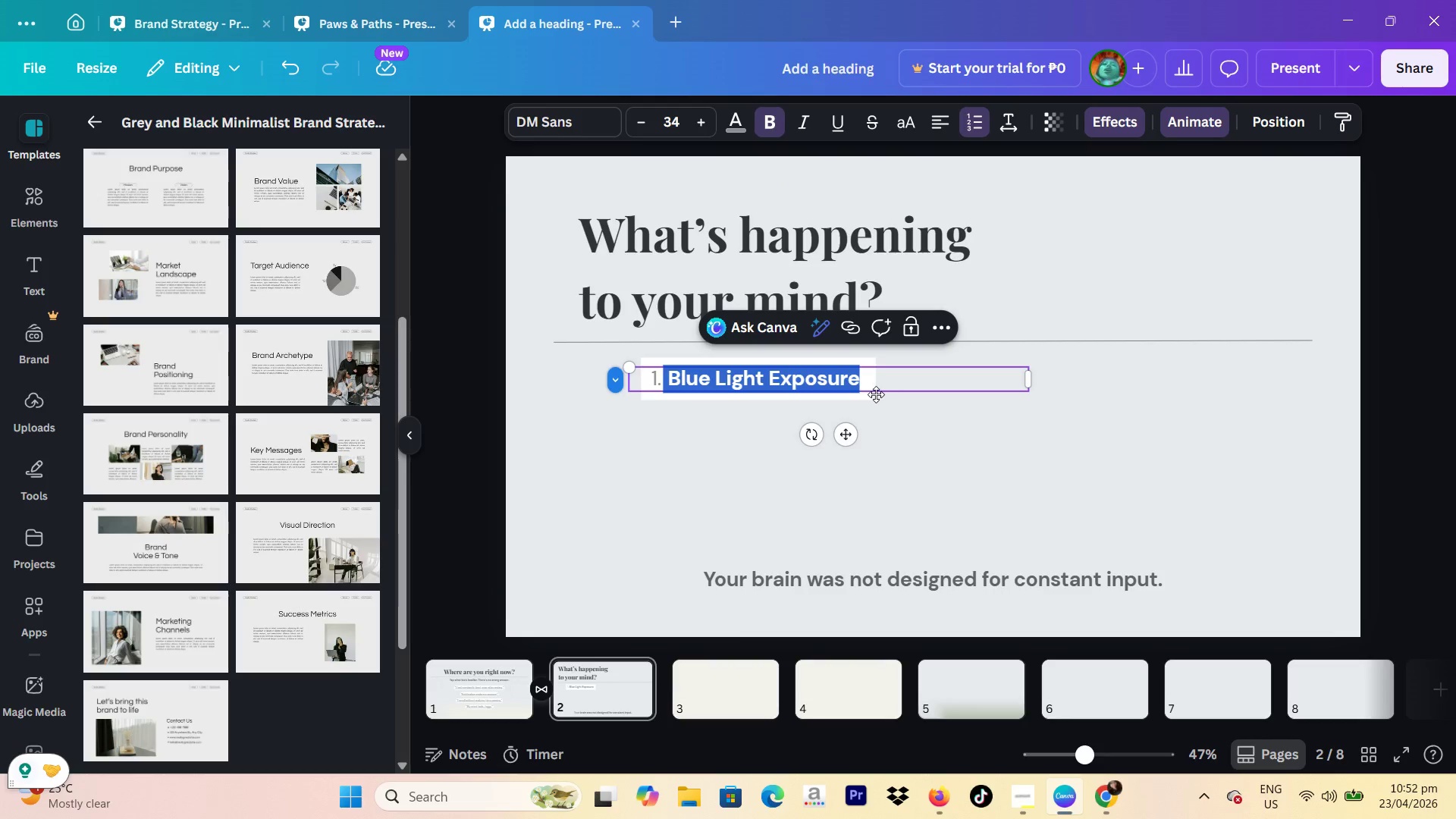 
left_click([868, 382])
 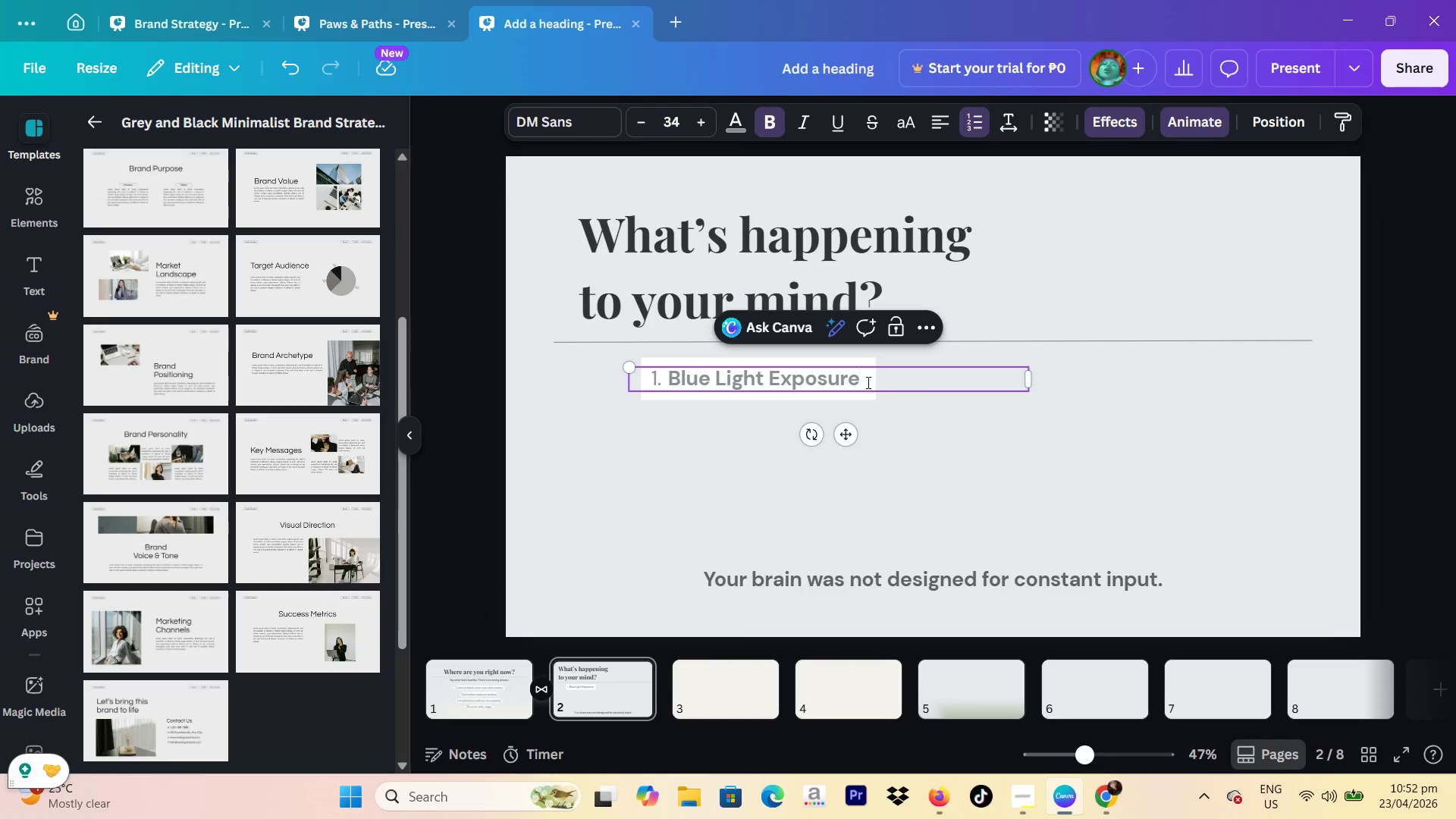 
key(Enter)
 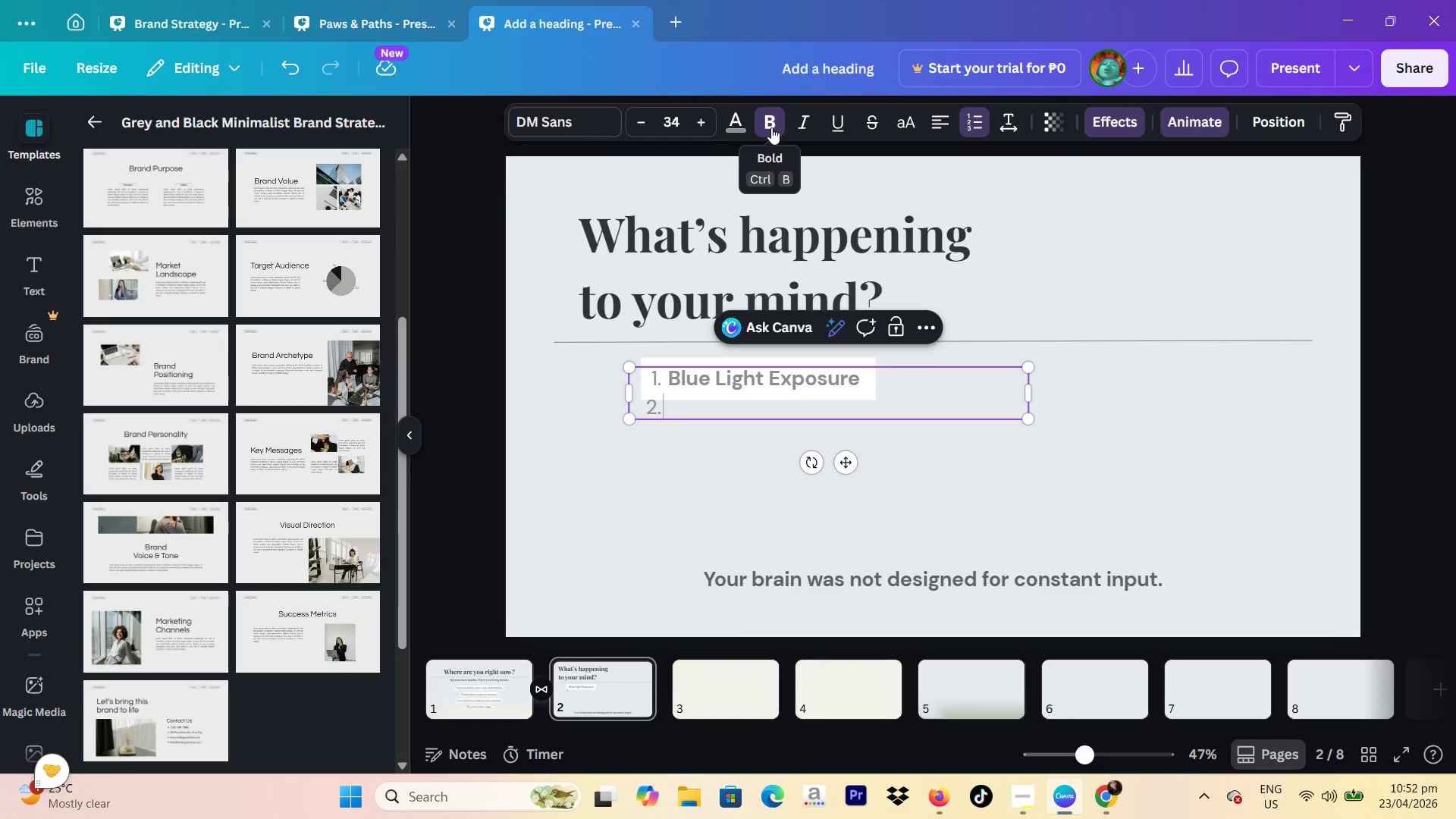 
key(Backspace)
 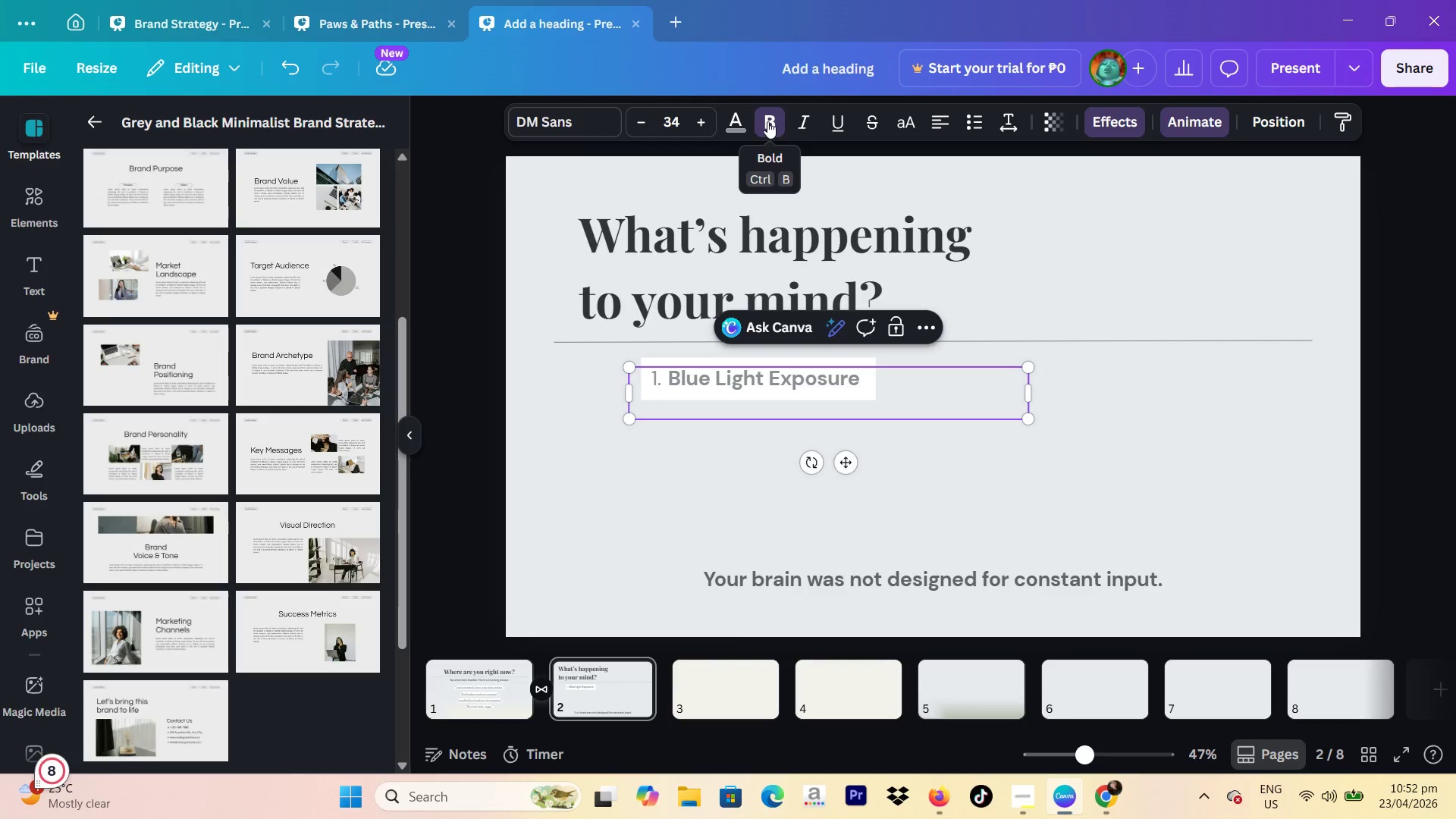 
left_click([767, 121])
 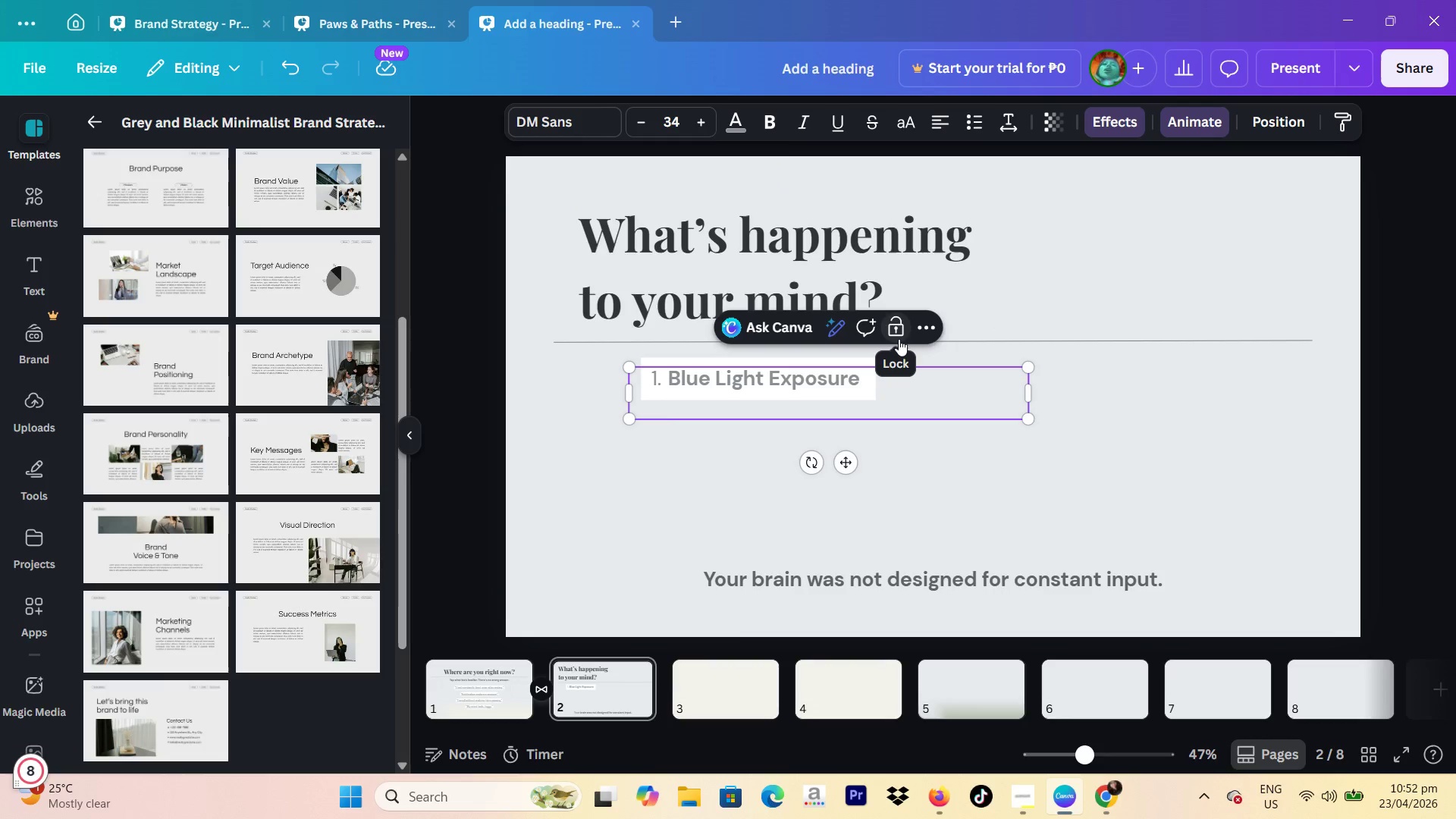 
type(Dsi)
key(Backspace)
key(Backspace)
key(Backspace)
type(  )
 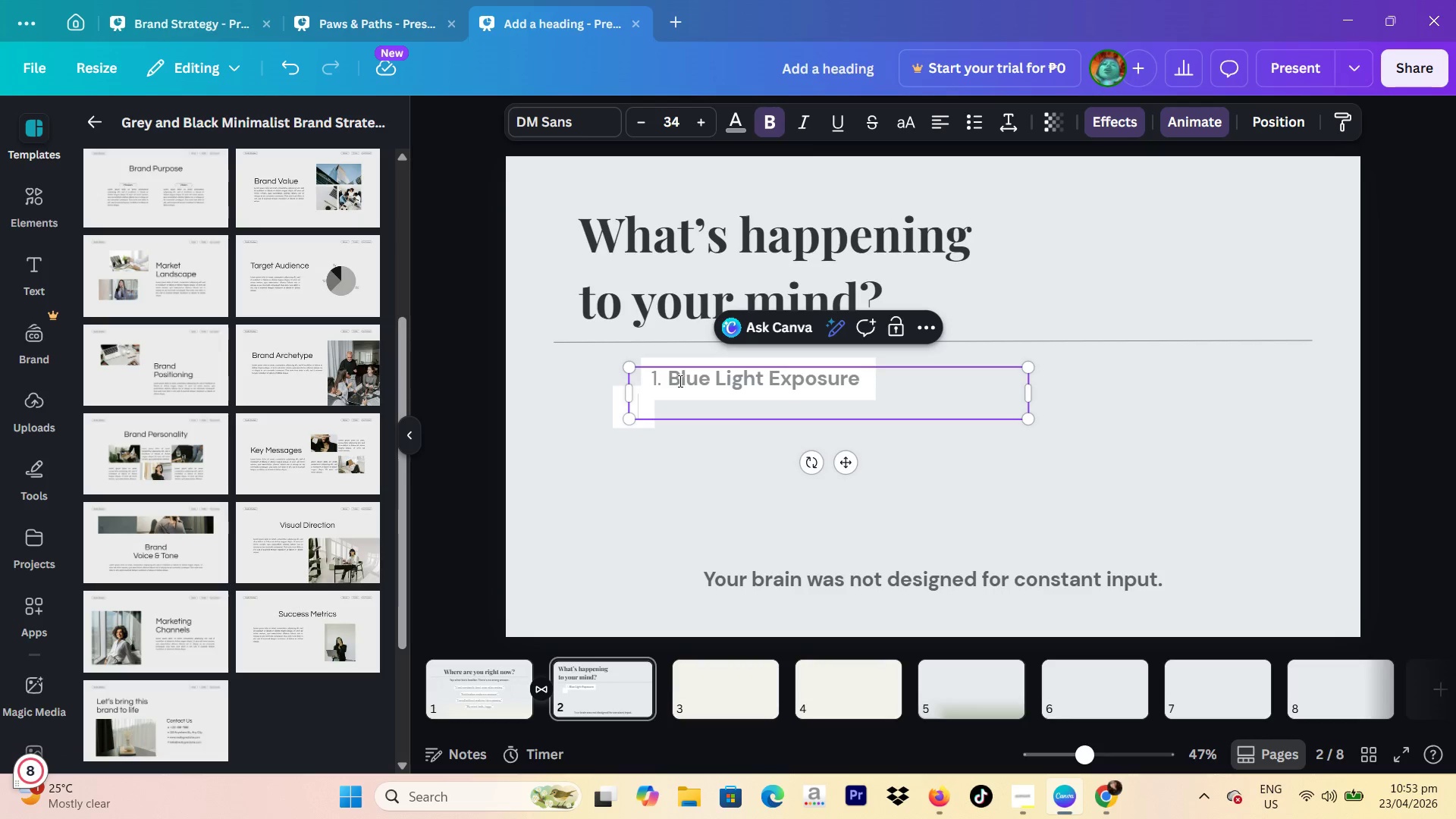 
wait(6.28)
 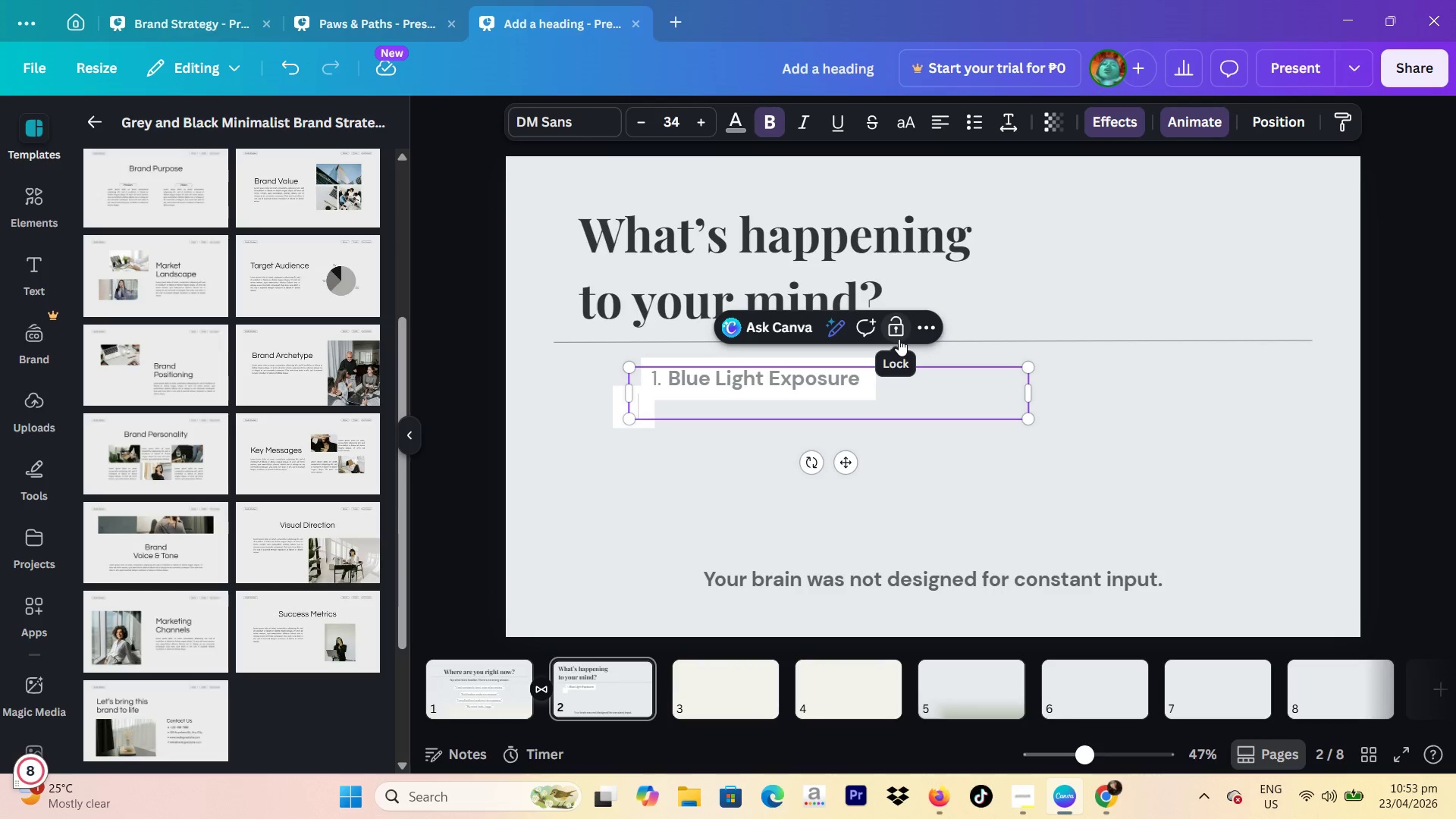 
left_click([675, 381])
 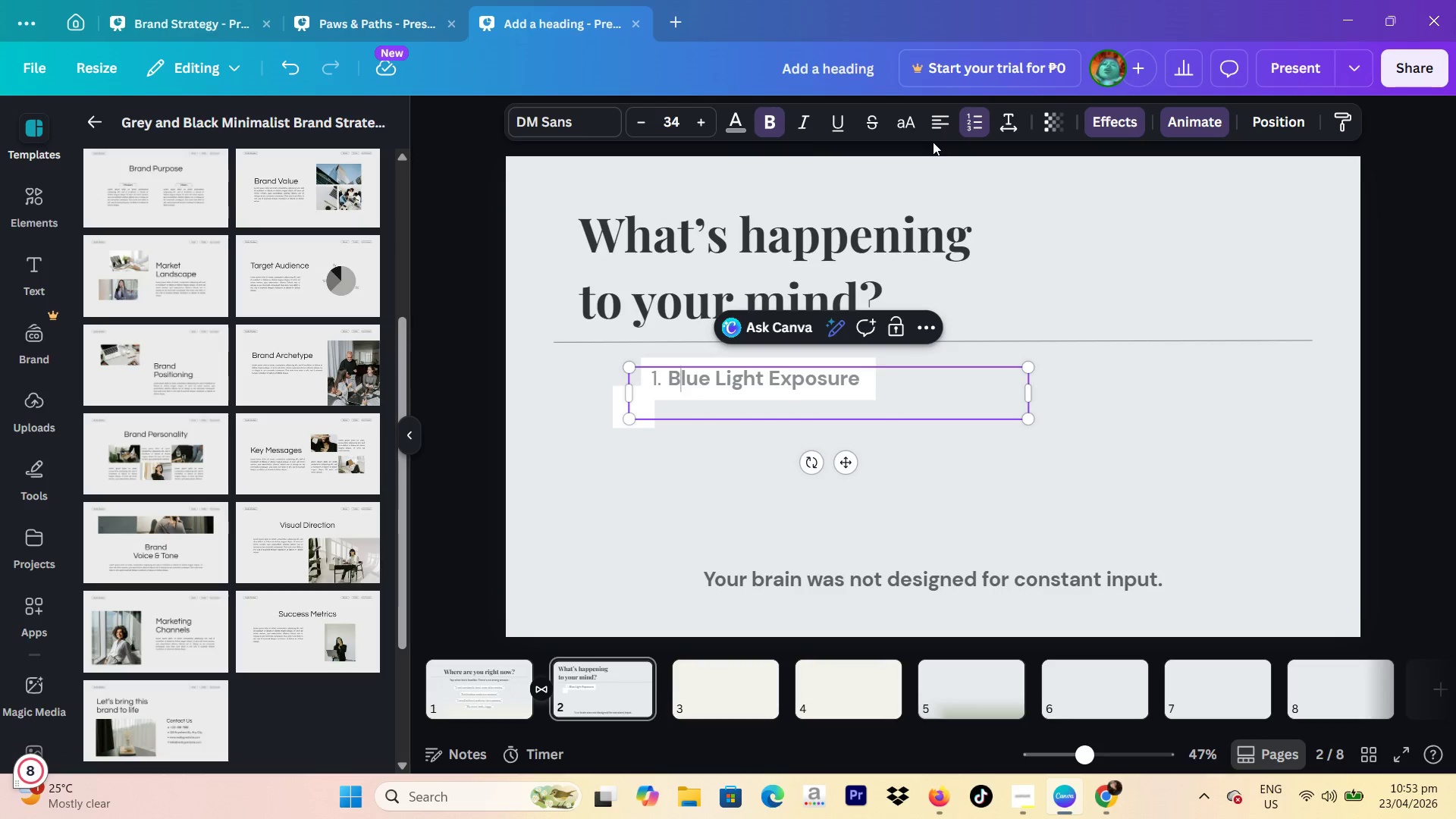 
left_click([984, 126])
 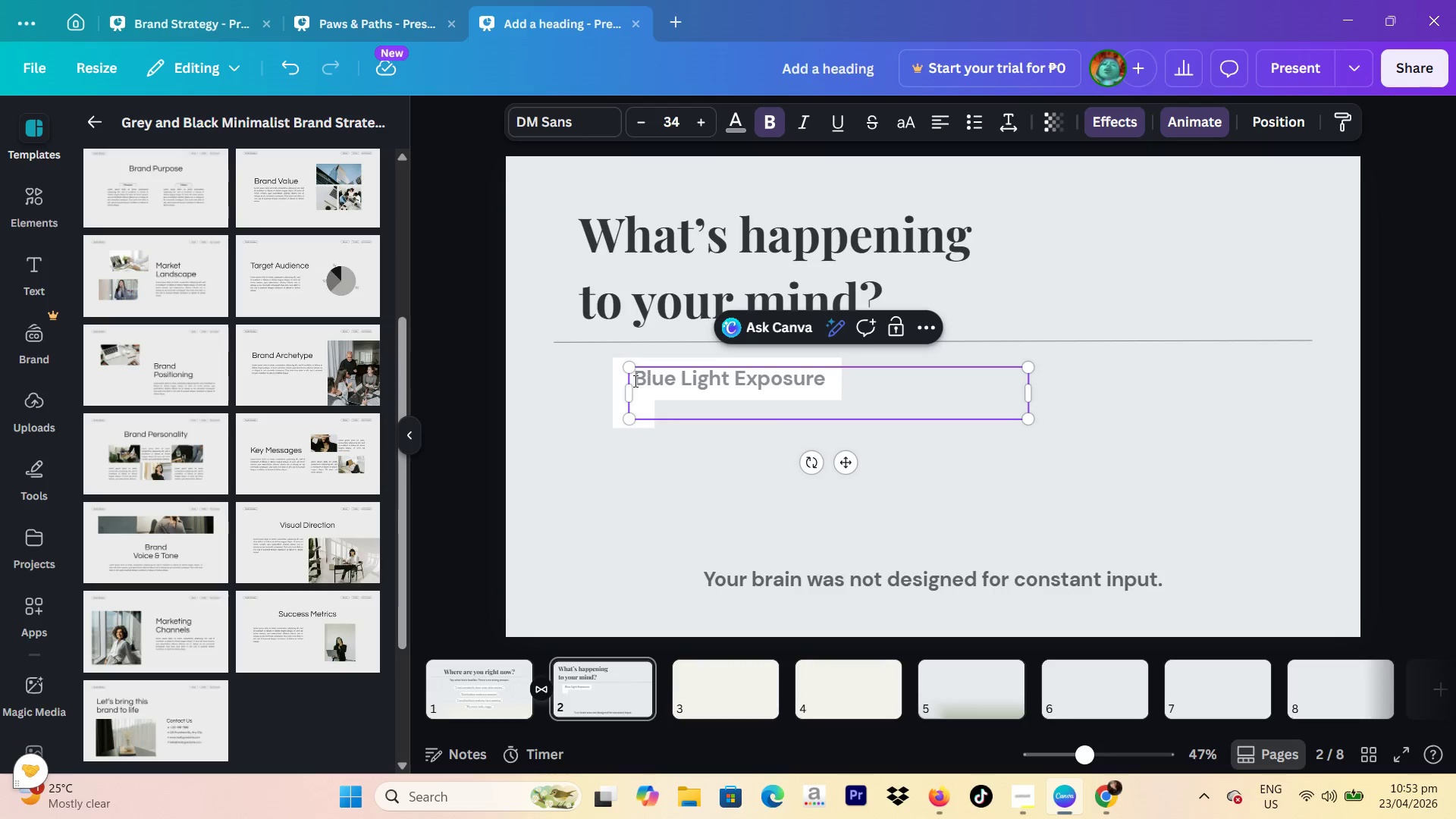 
left_click([633, 381])
 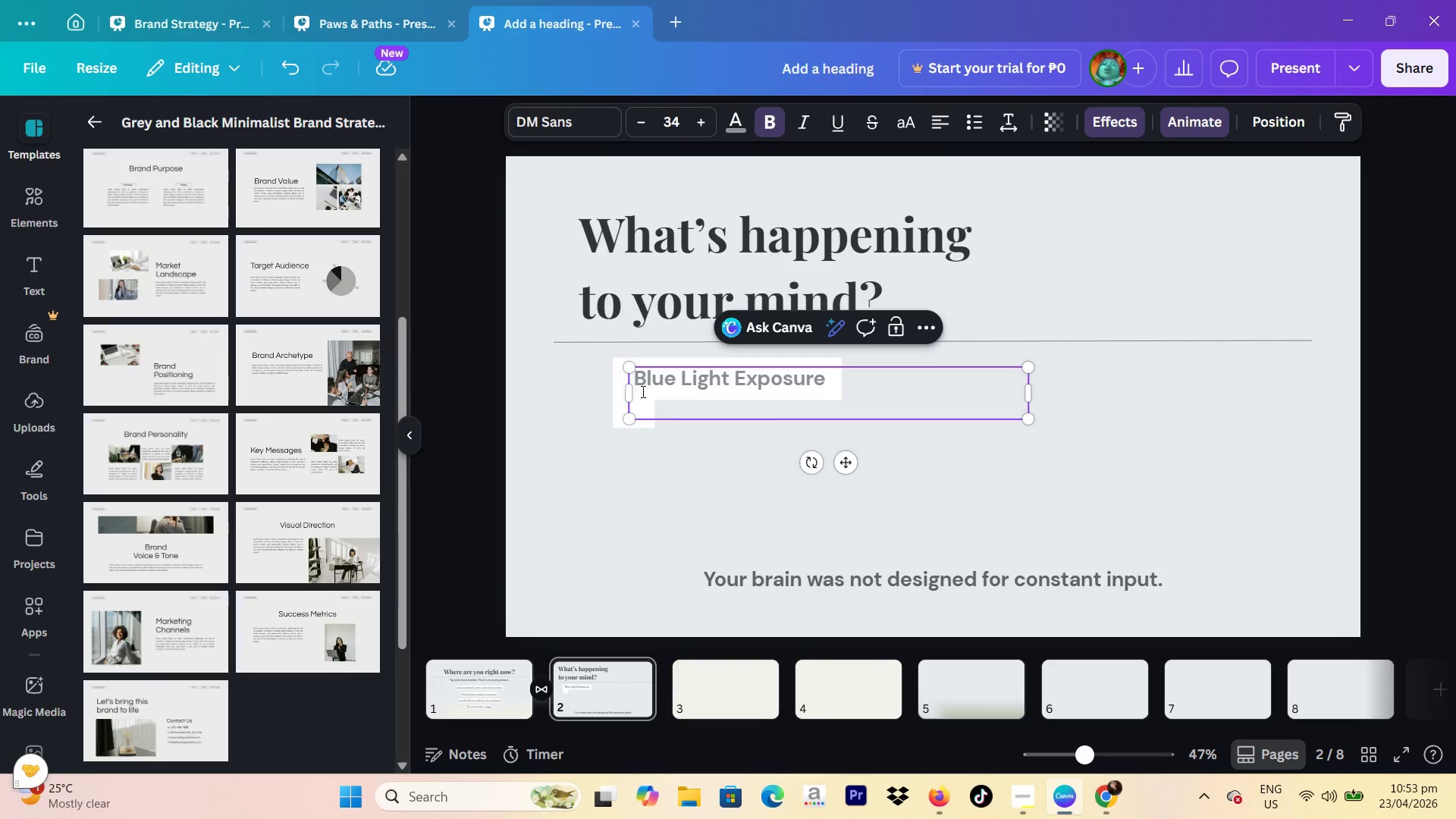 
key(Backspace)
 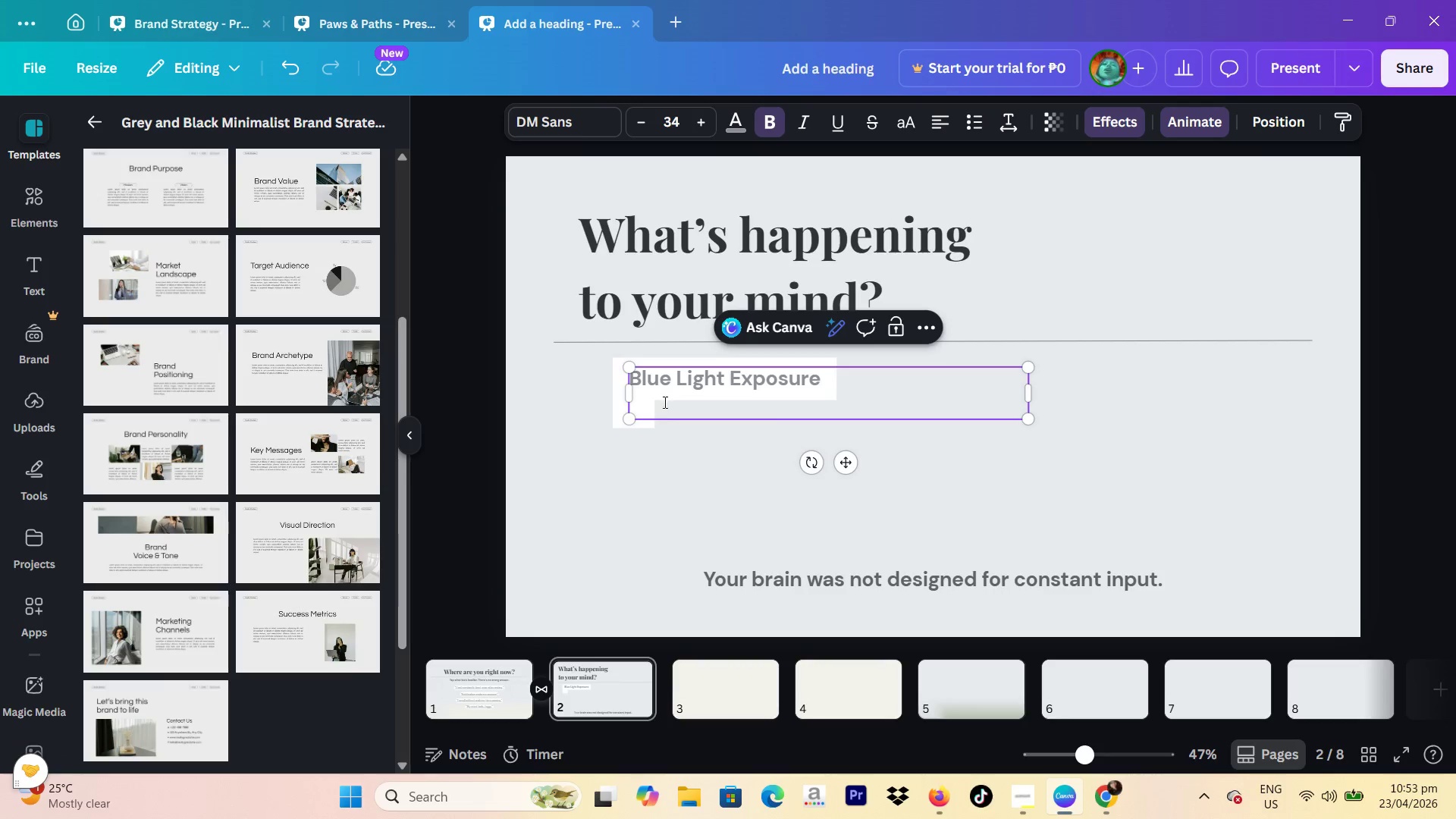 
key(Backspace)
 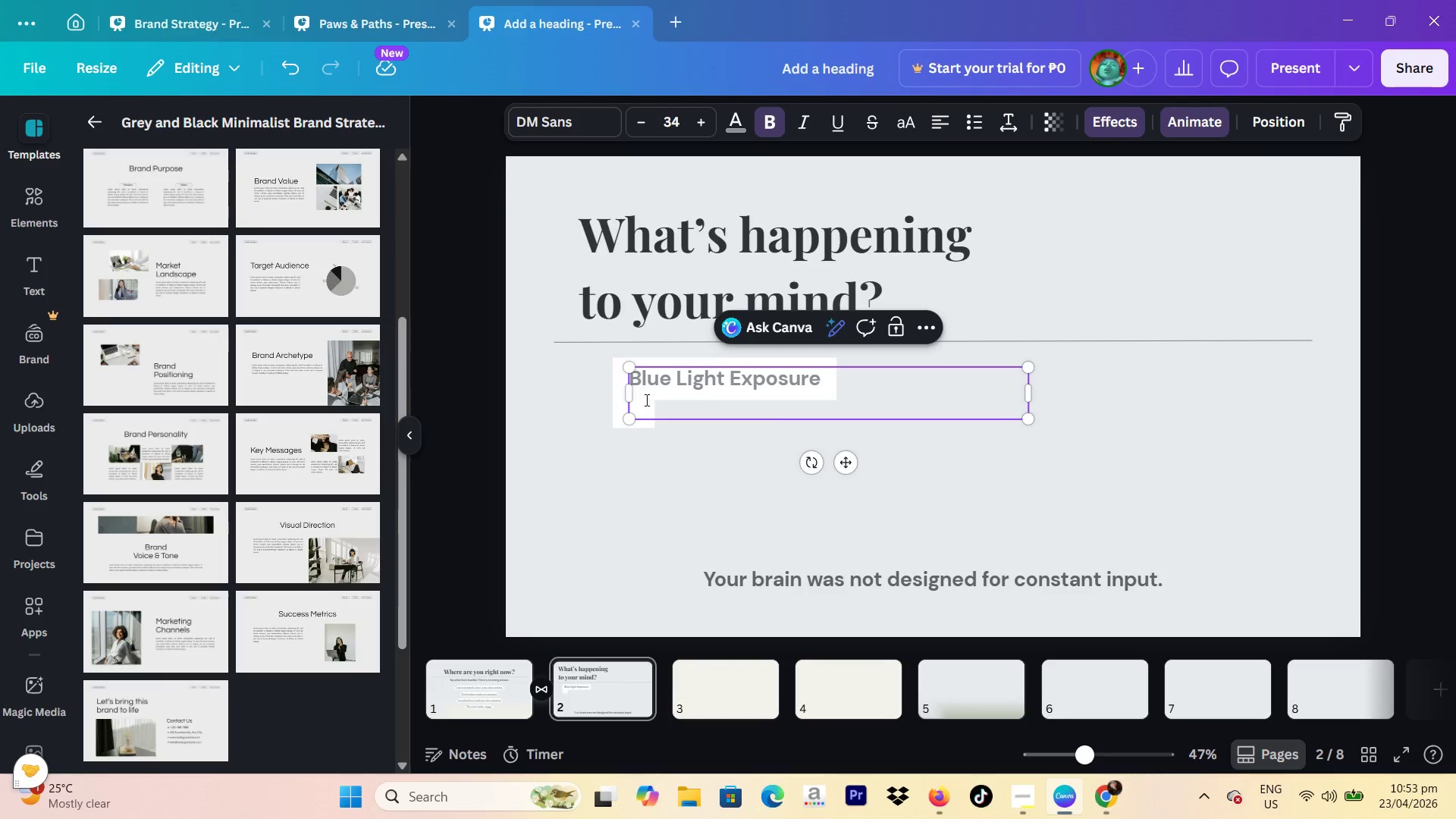 
left_click([645, 400])
 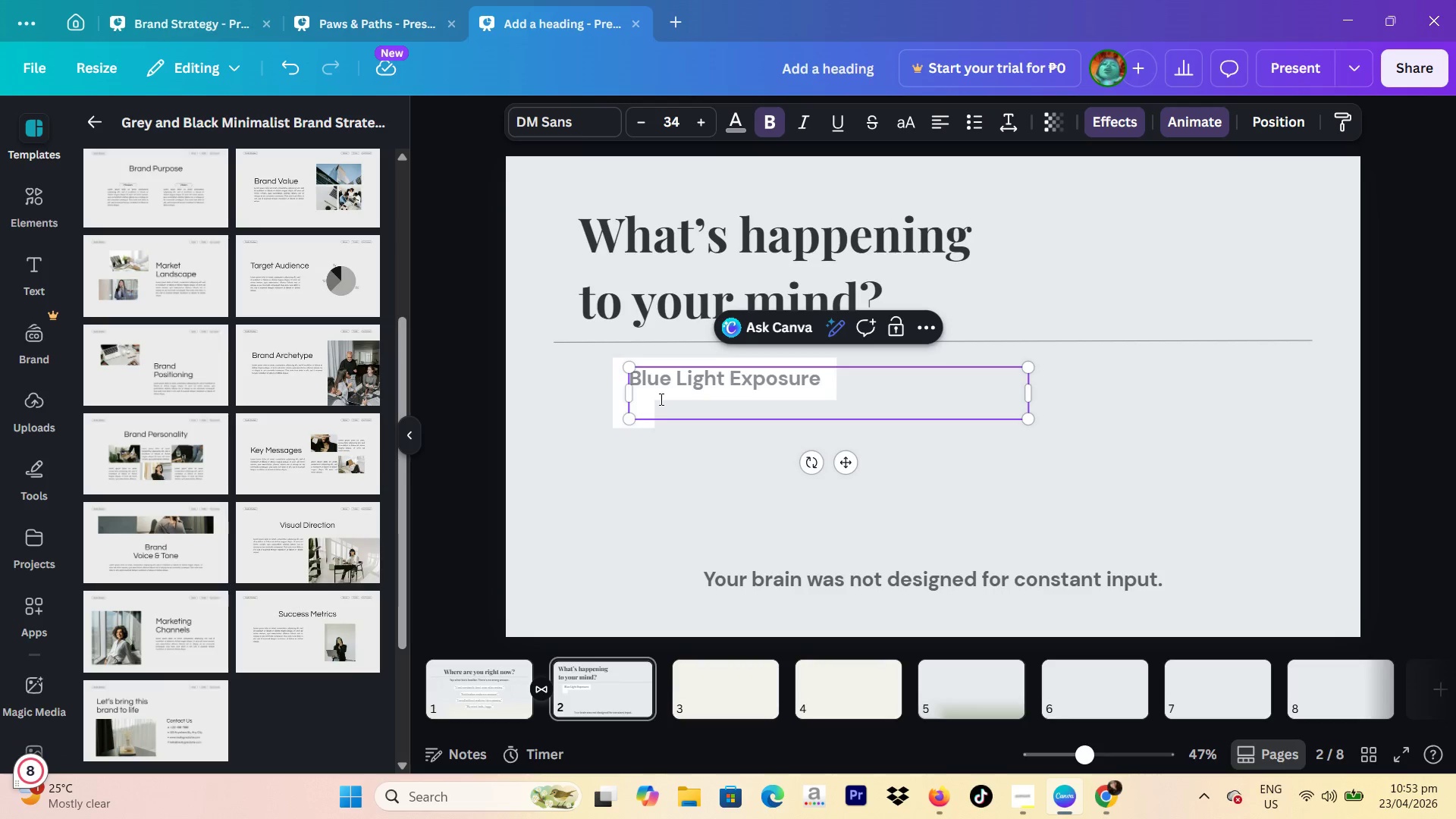 
left_click([779, 124])
 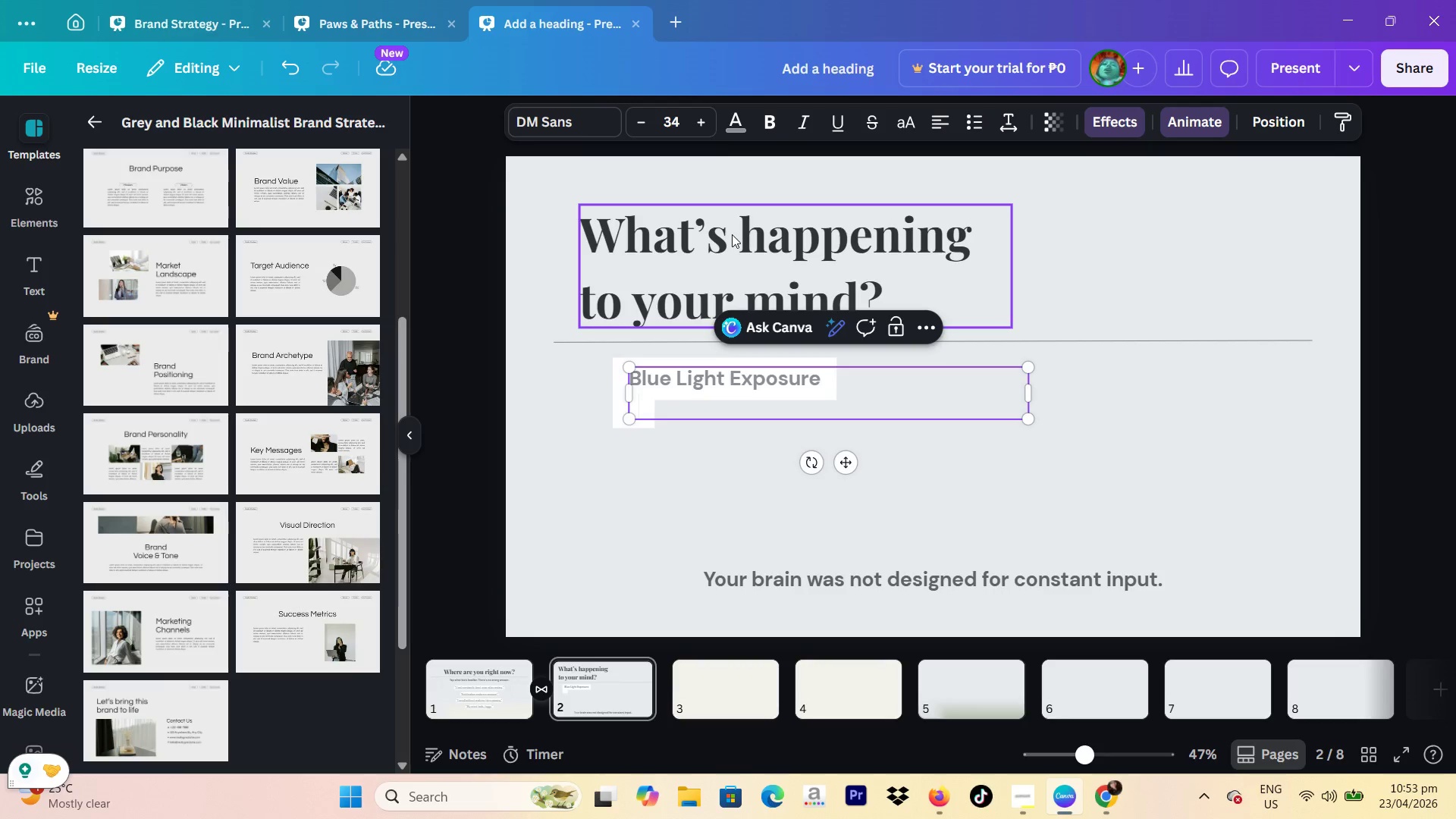 
key(Shift+D)
 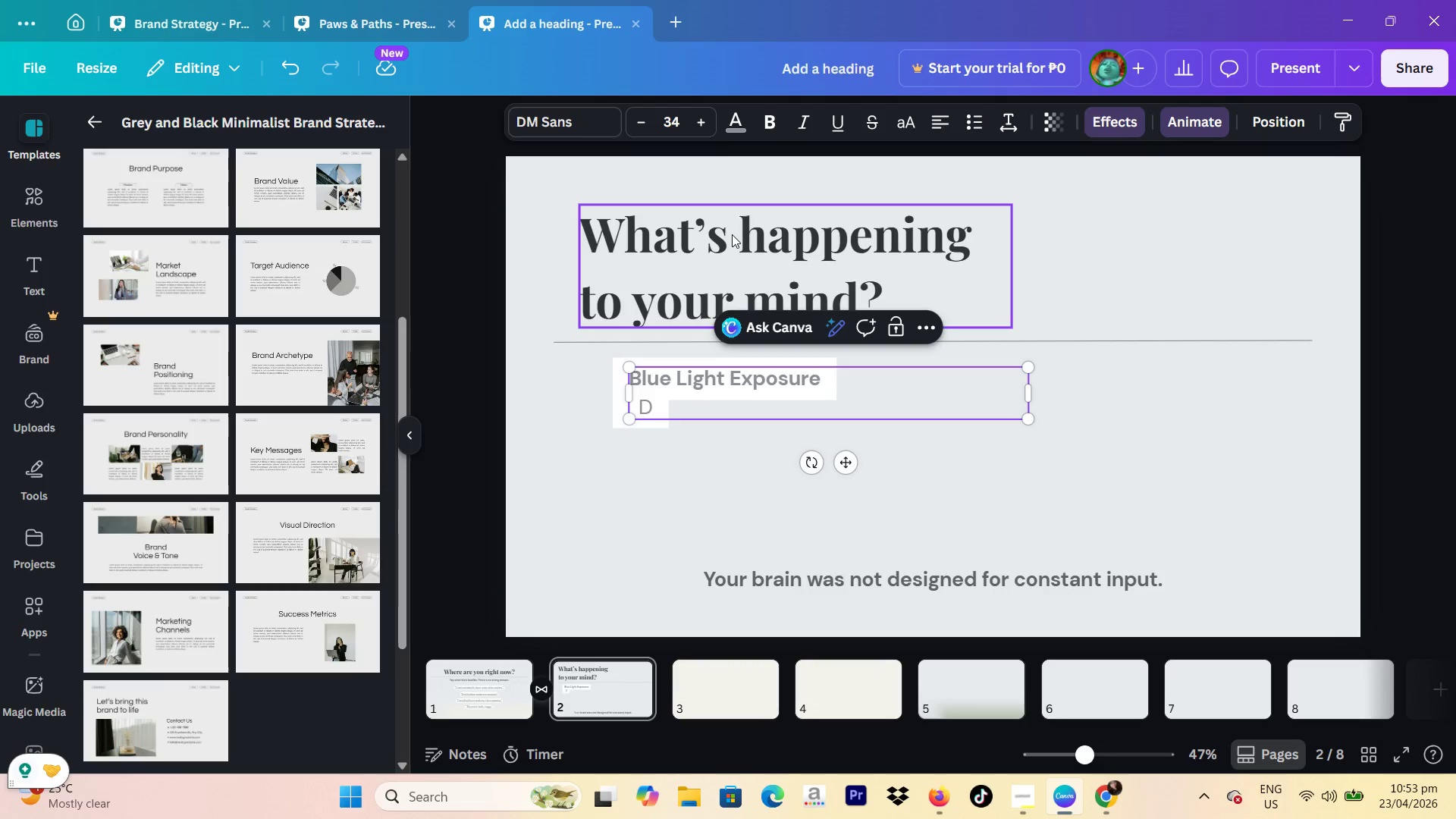 
key(Backspace)
 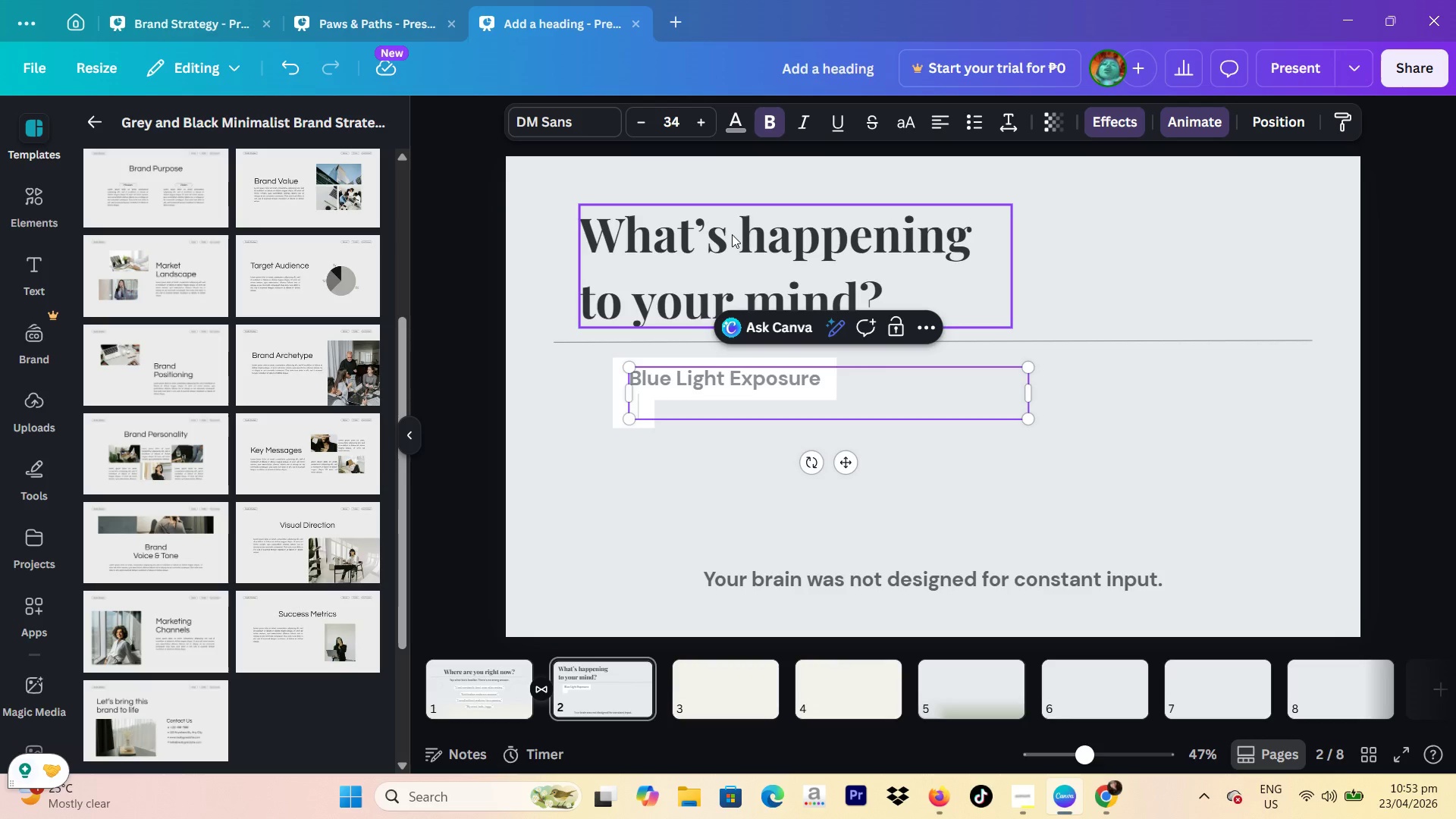 
key(Backspace)
 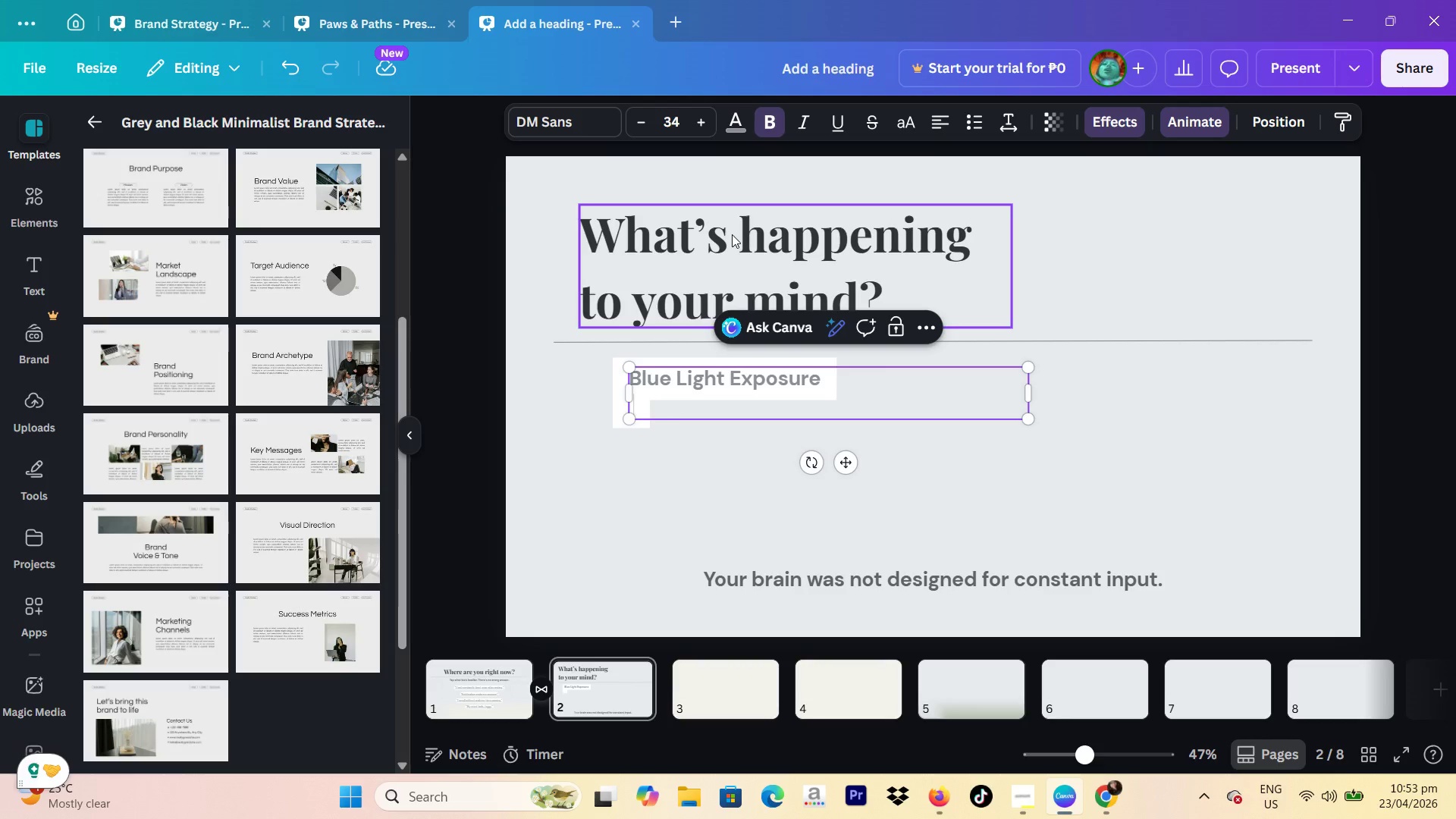 
key(Backspace)
 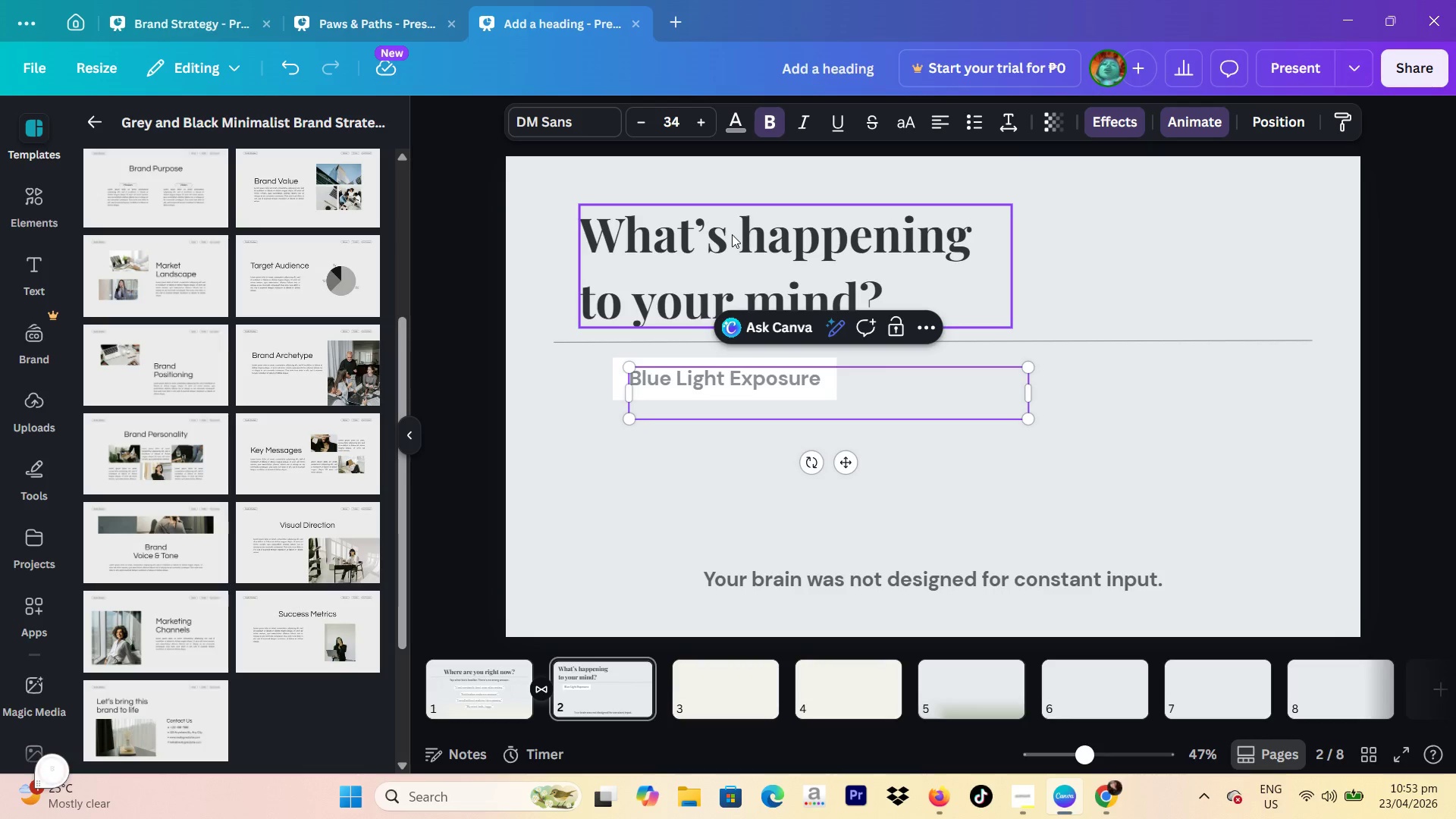 
key(S)
 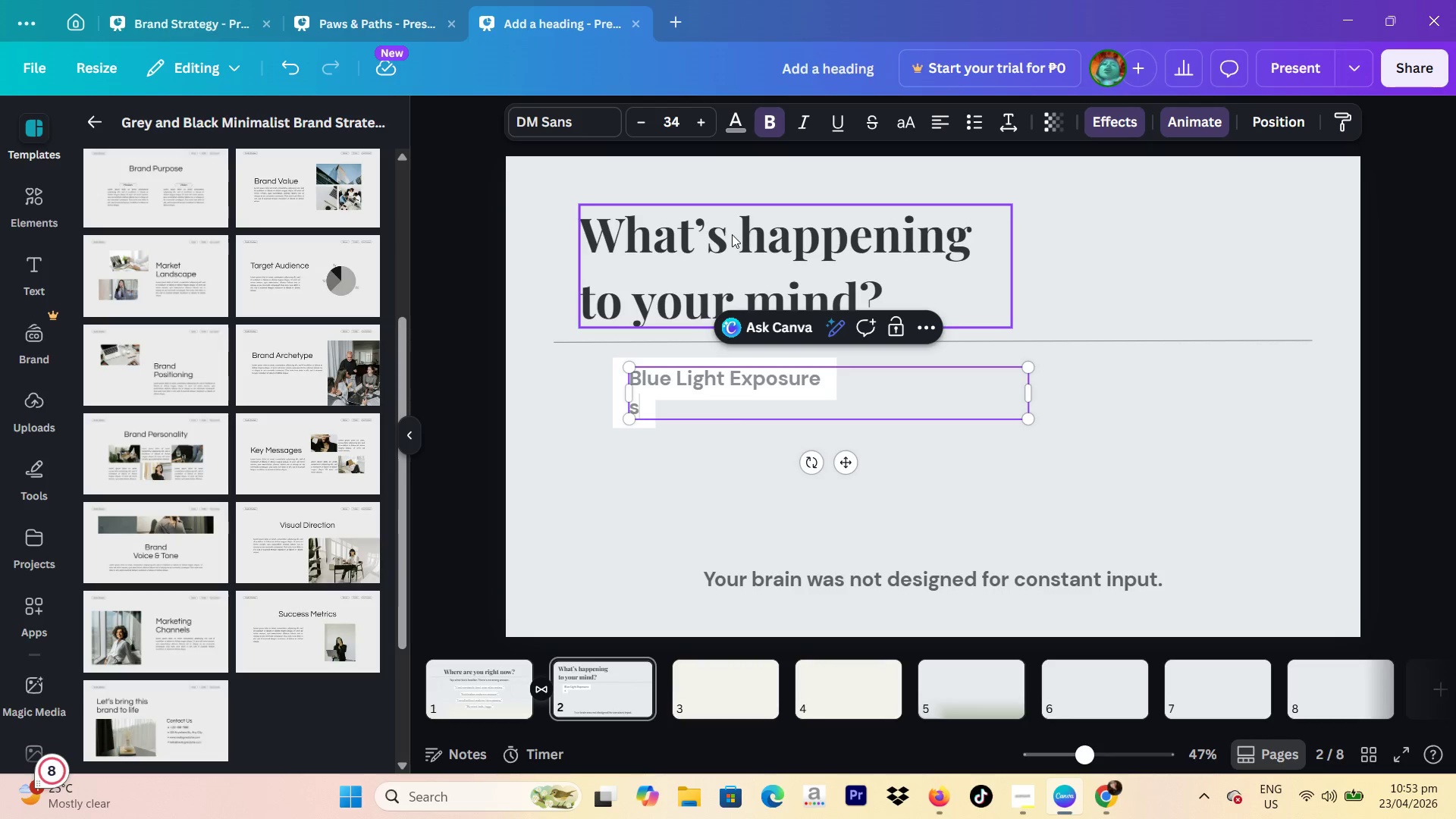 
key(Backspace)
 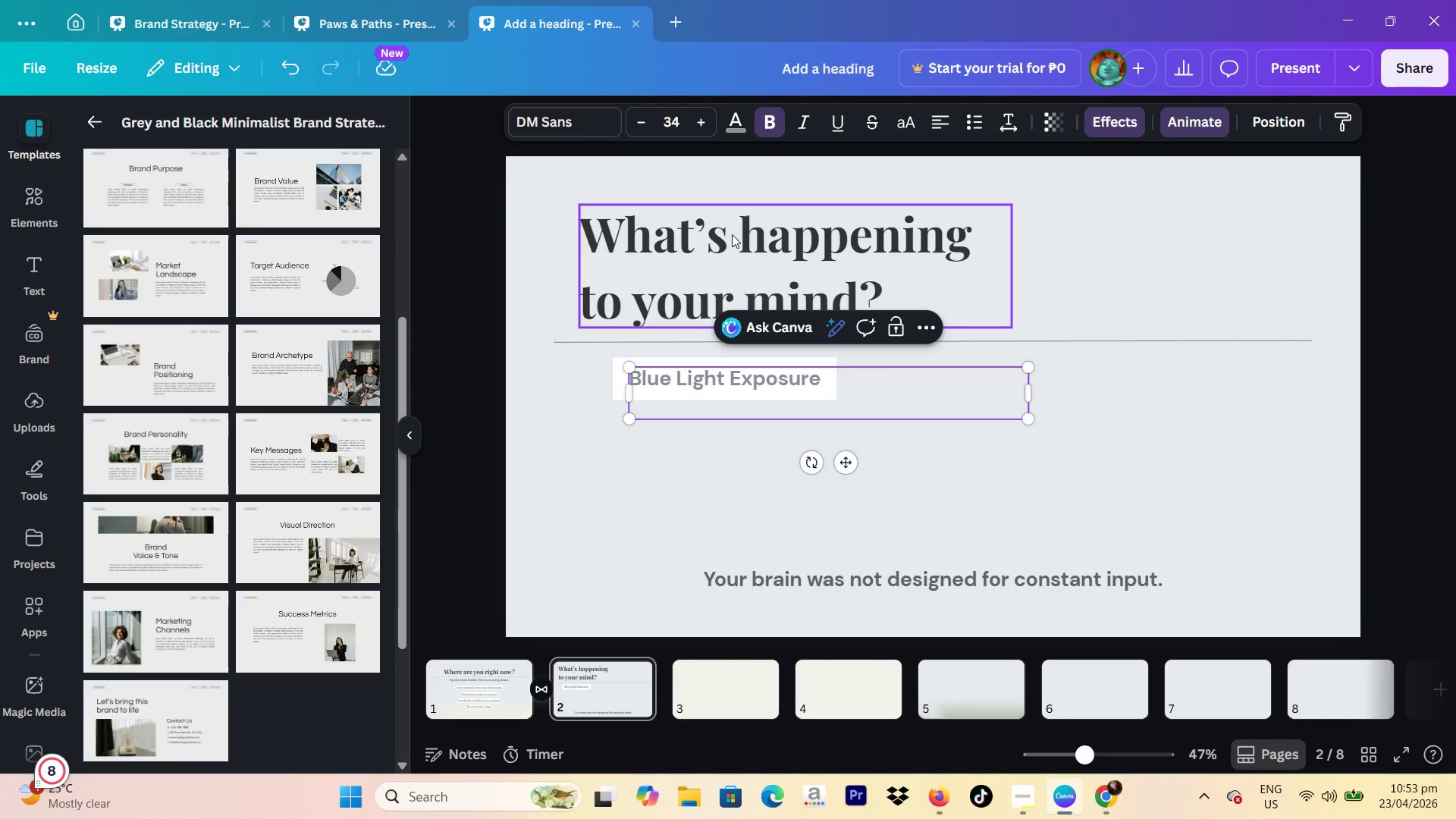 
key(Shift+ShiftLeft)
 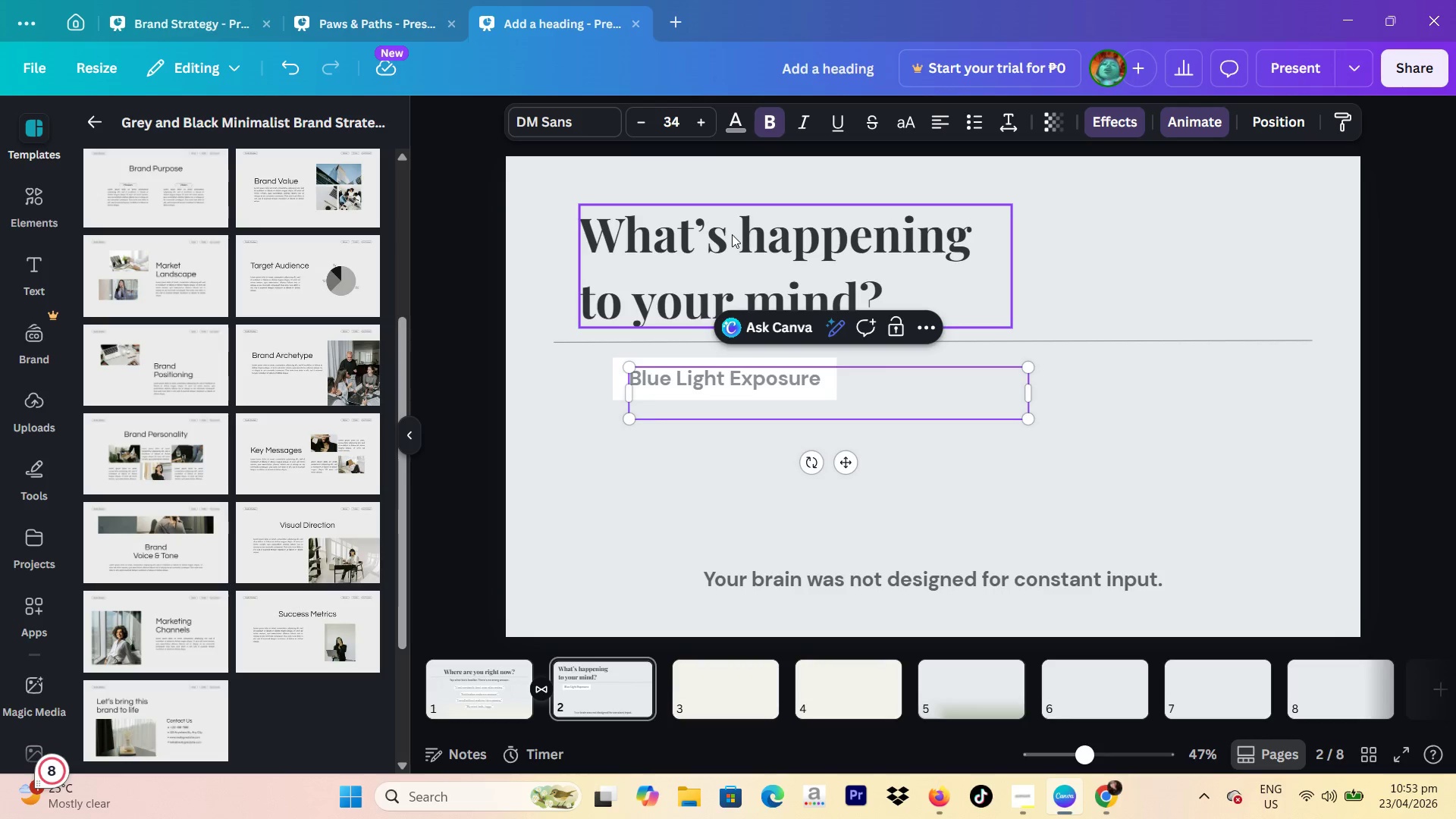 
key(Shift+D)
 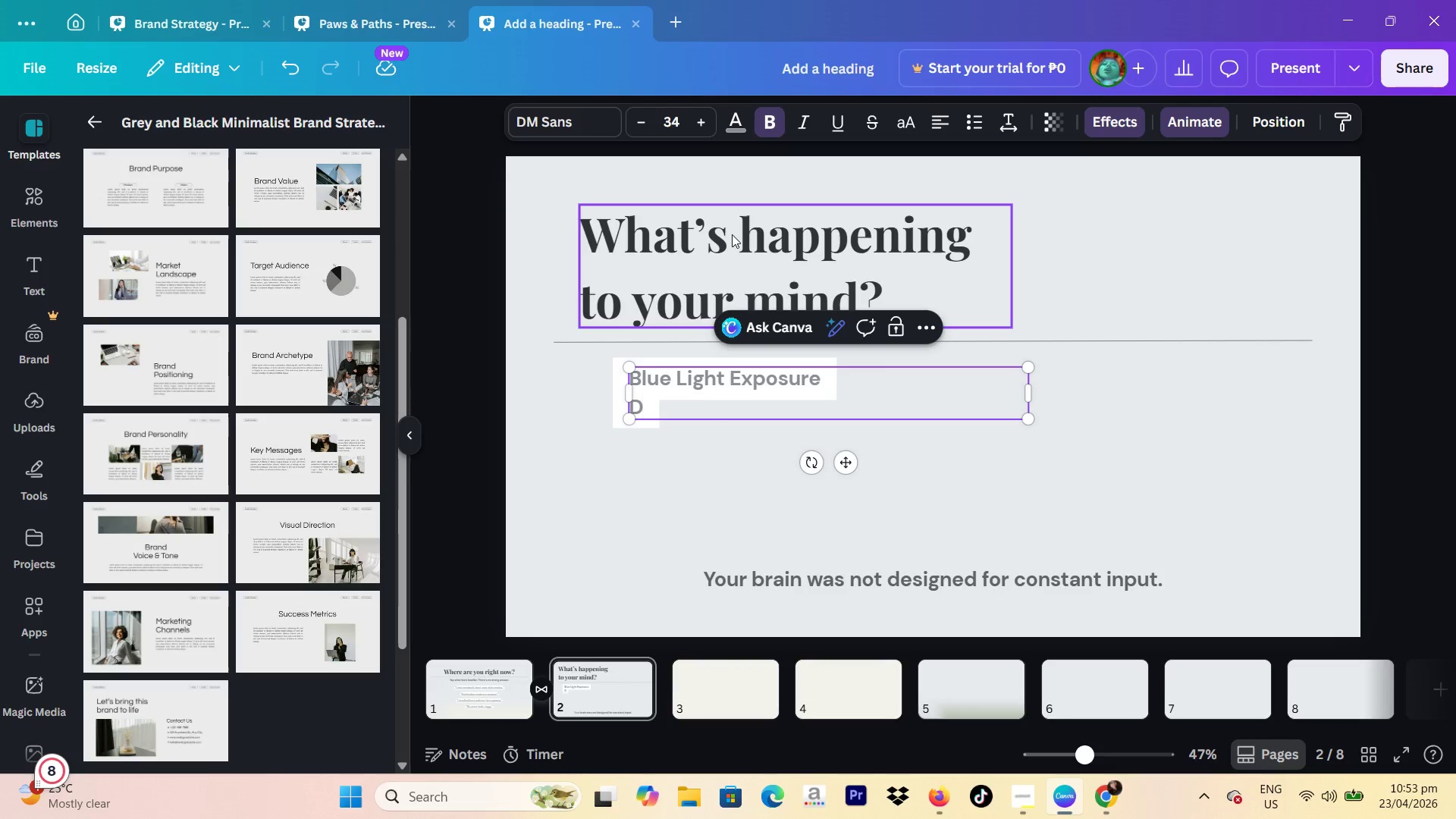 
key(Backspace)
 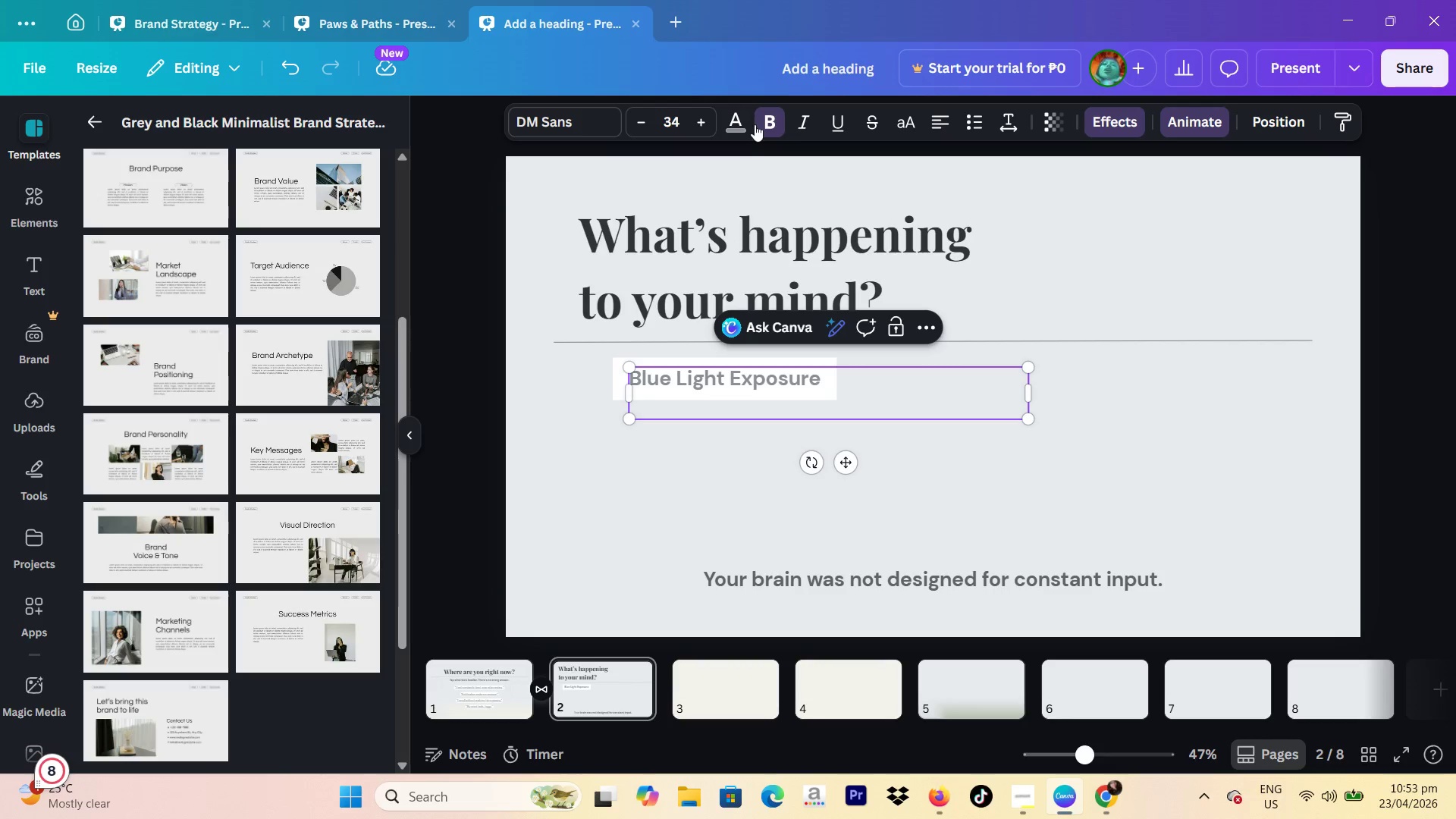 
left_click([756, 123])
 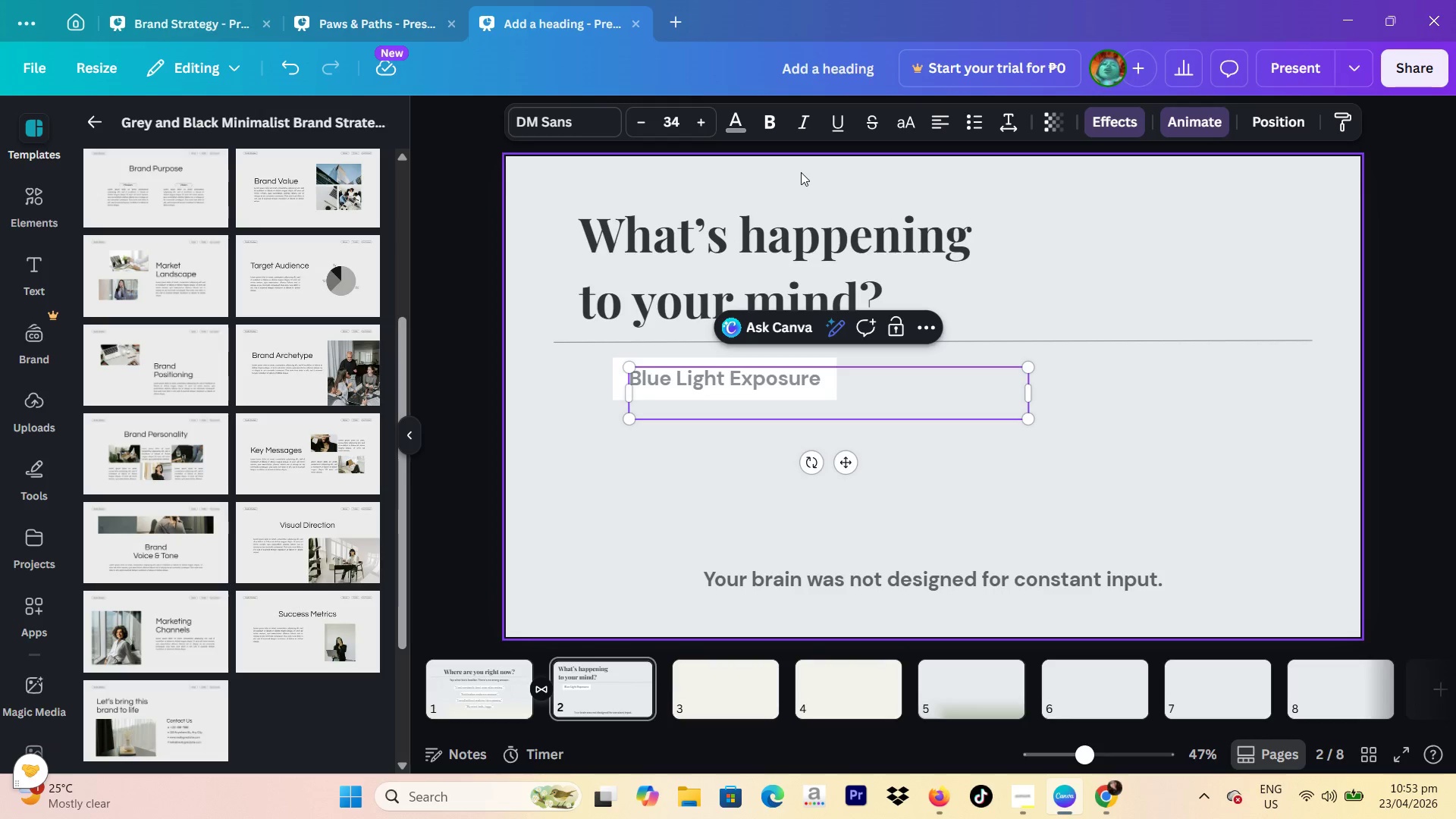 
key(Minus)
 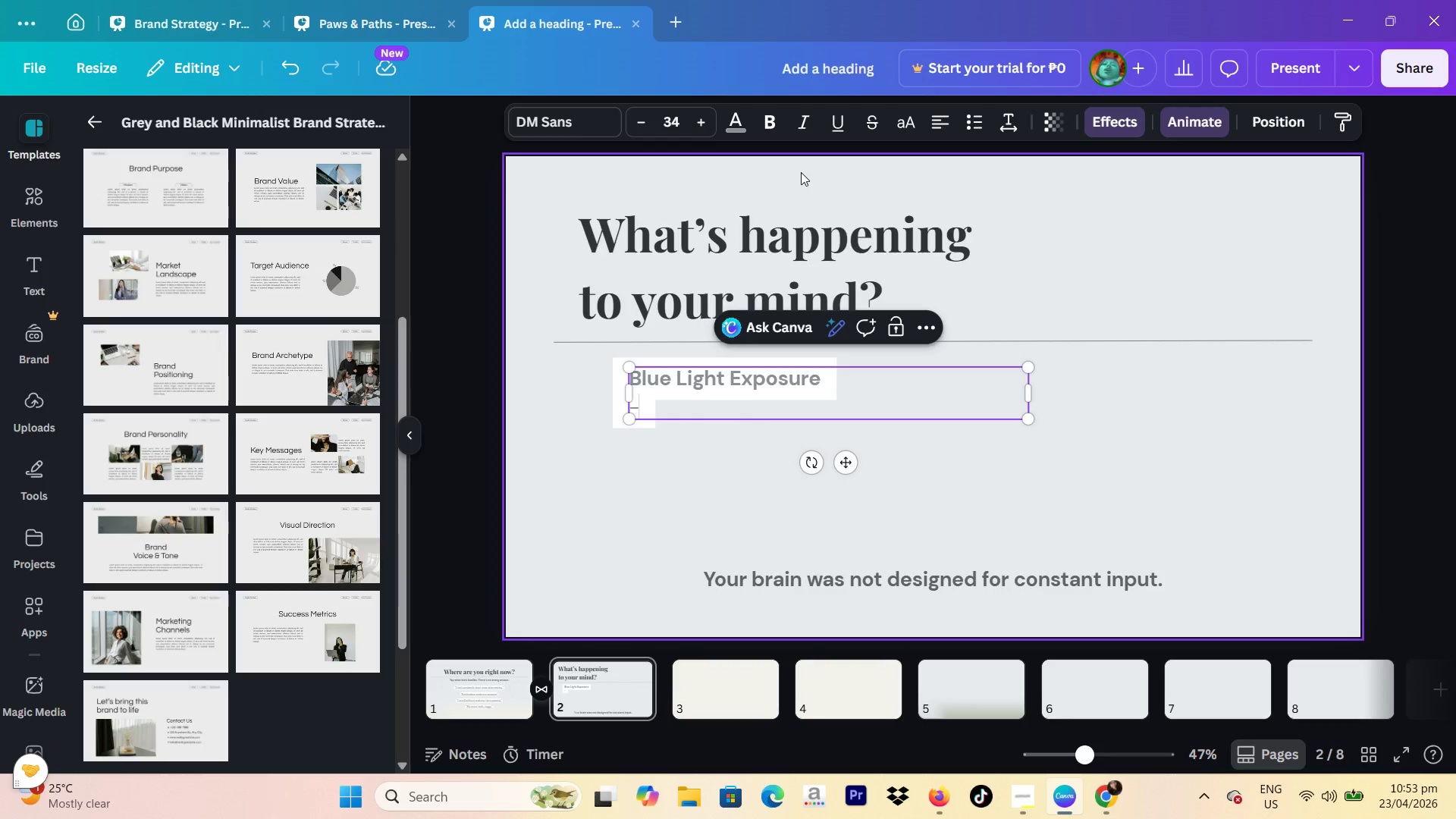 
key(Shift+D)
 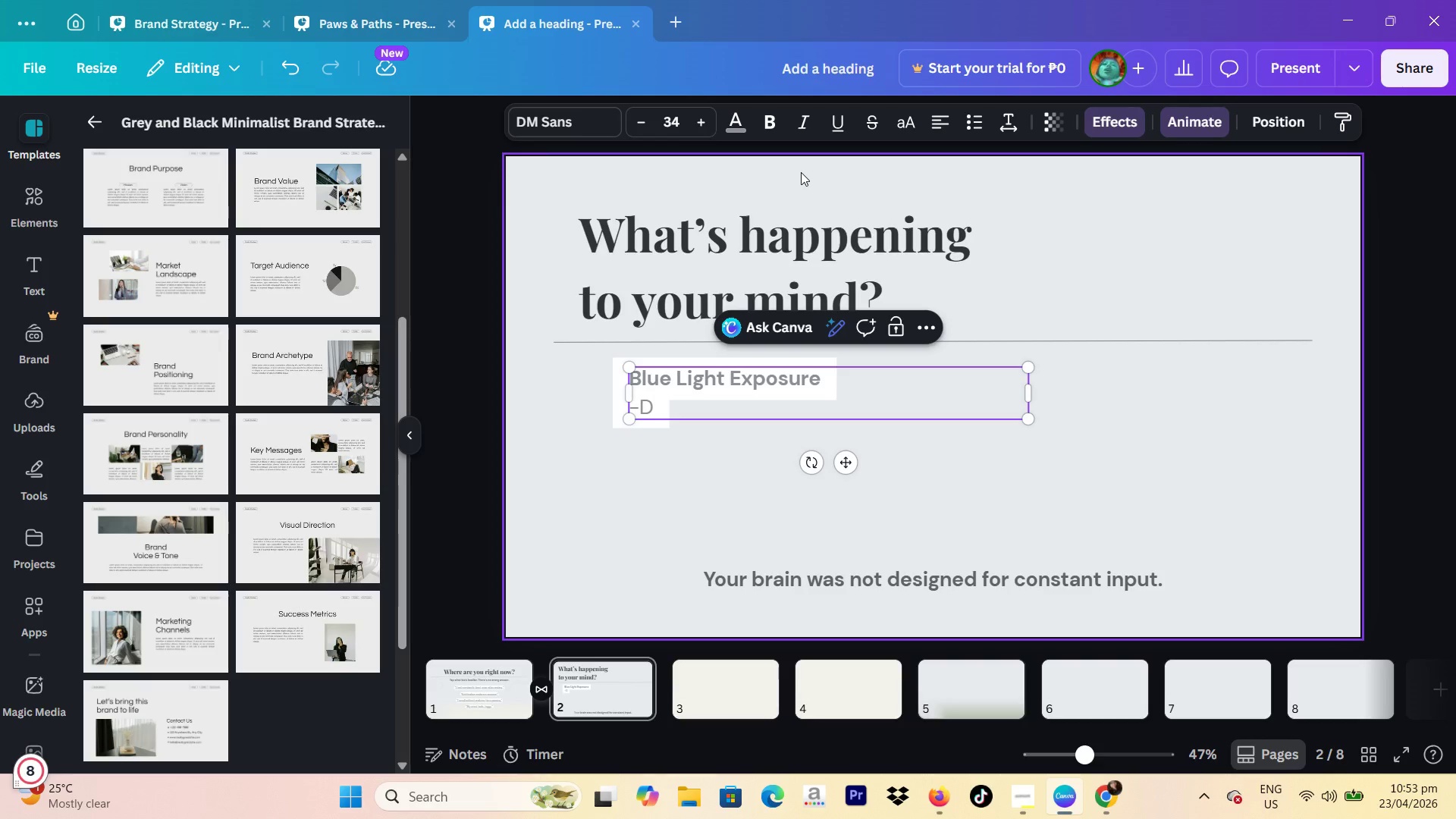 
key(Backspace)
 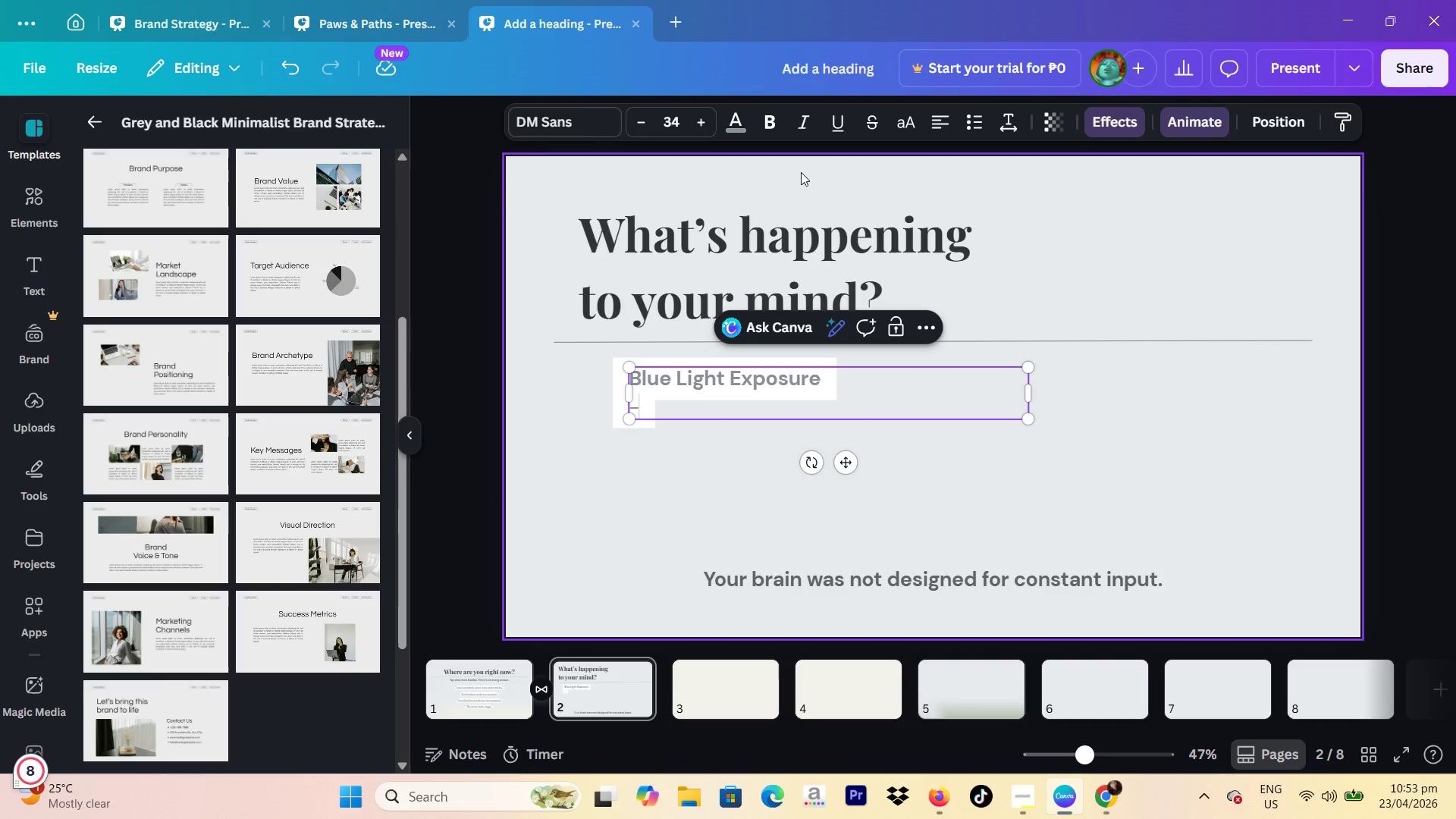 
key(Space)
 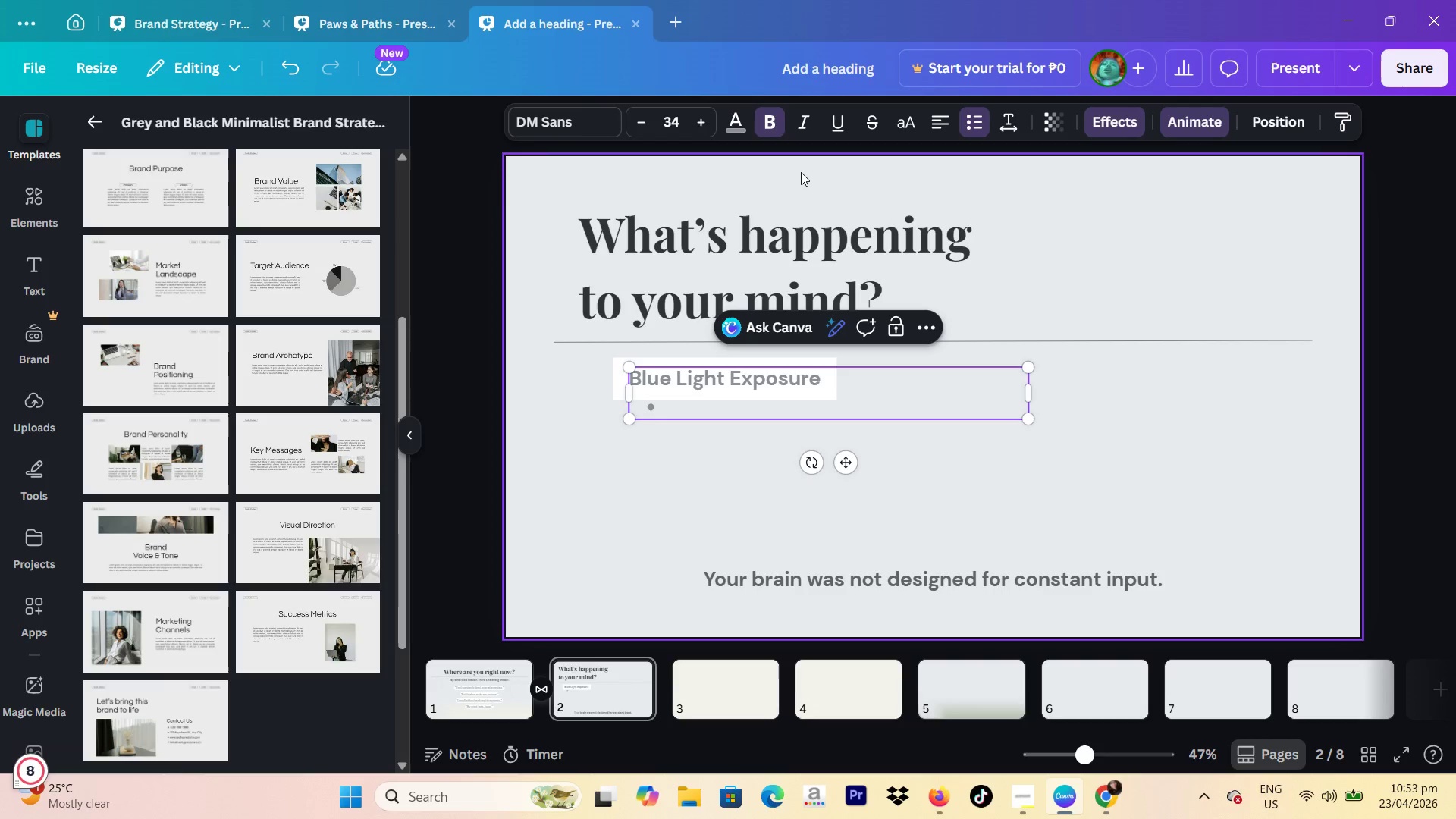 
key(Backspace)
 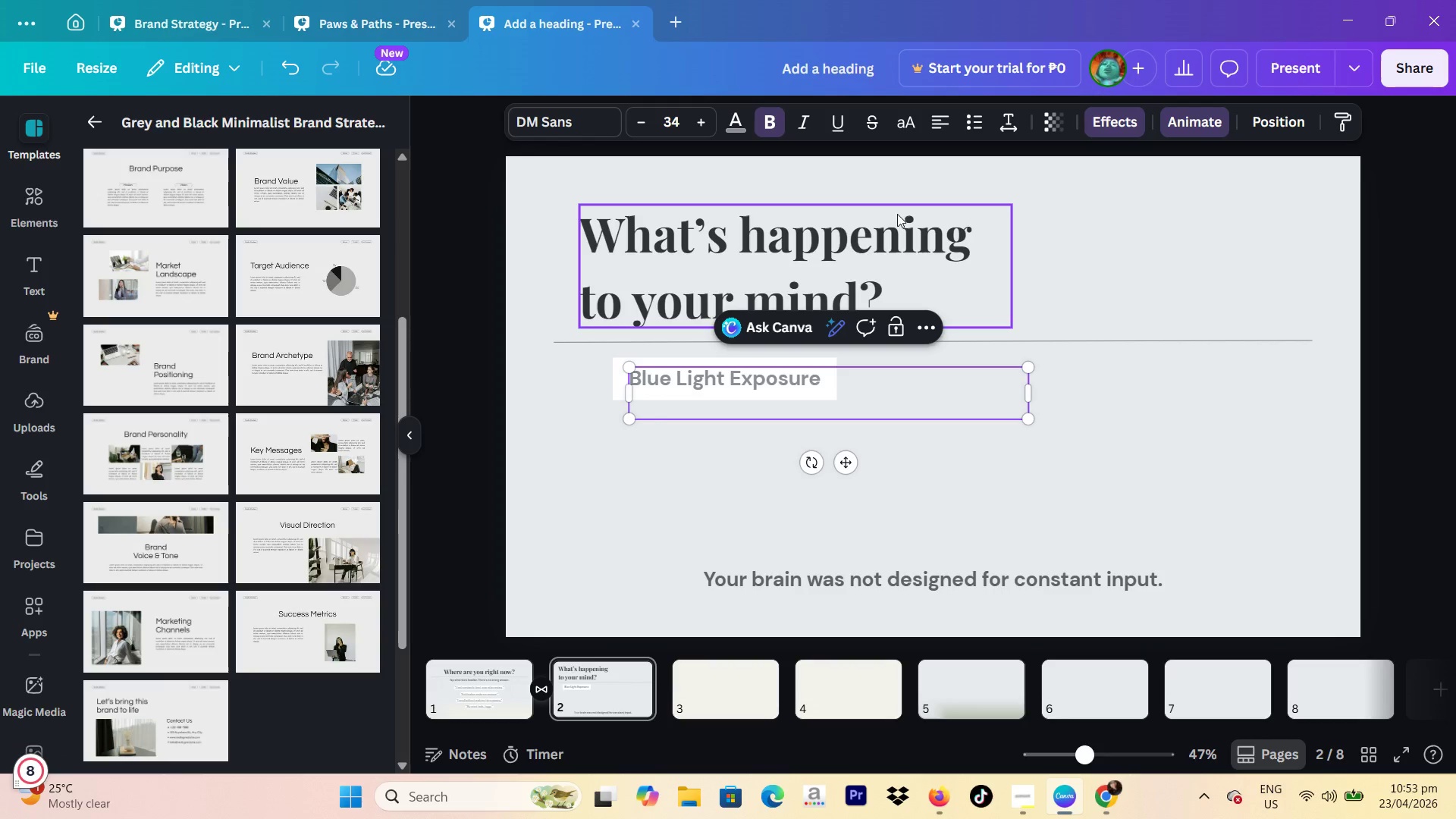 
type(-Disrupt)
 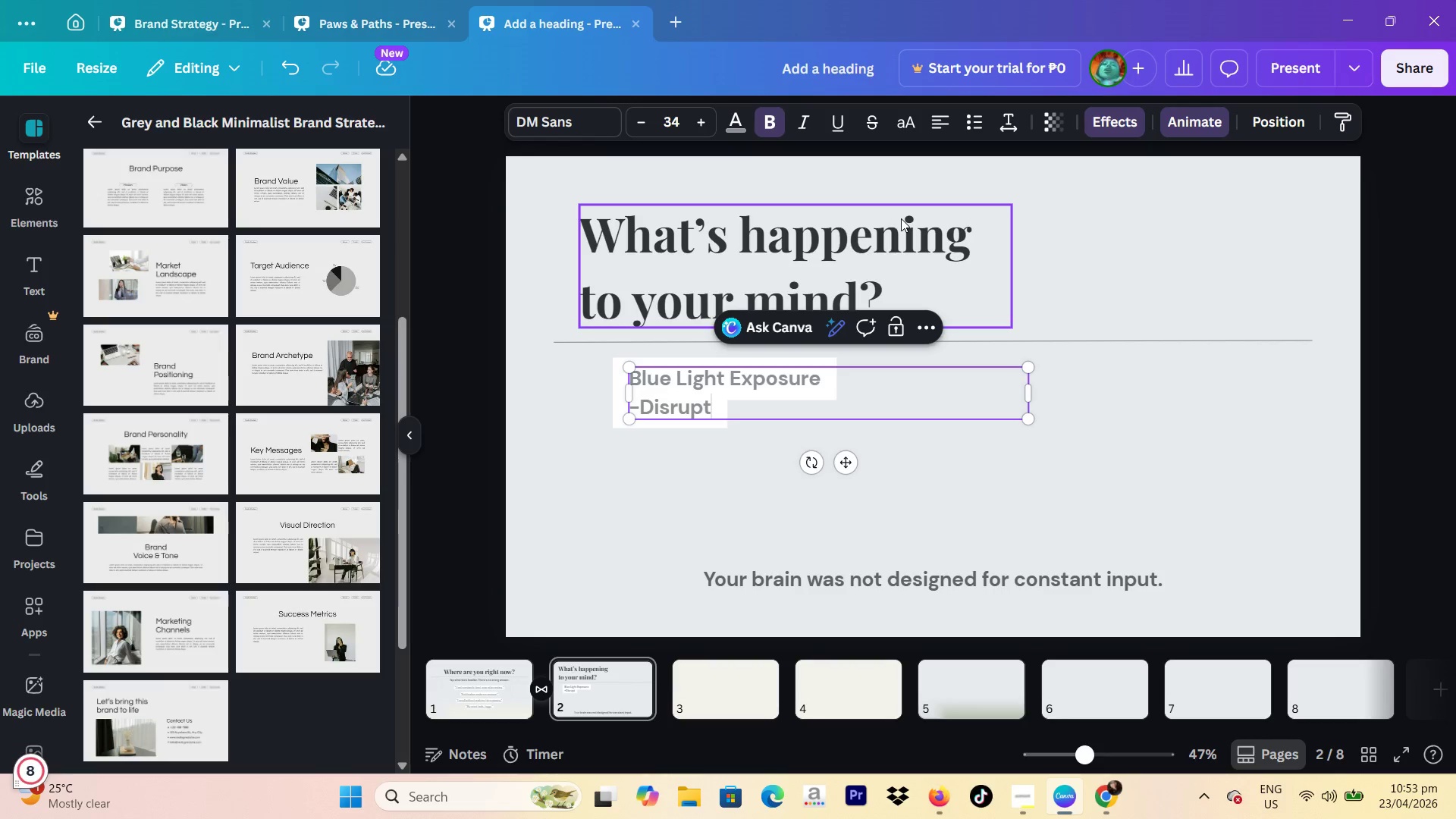 
left_click_drag(start_coordinate=[711, 413], to_coordinate=[673, 422])
 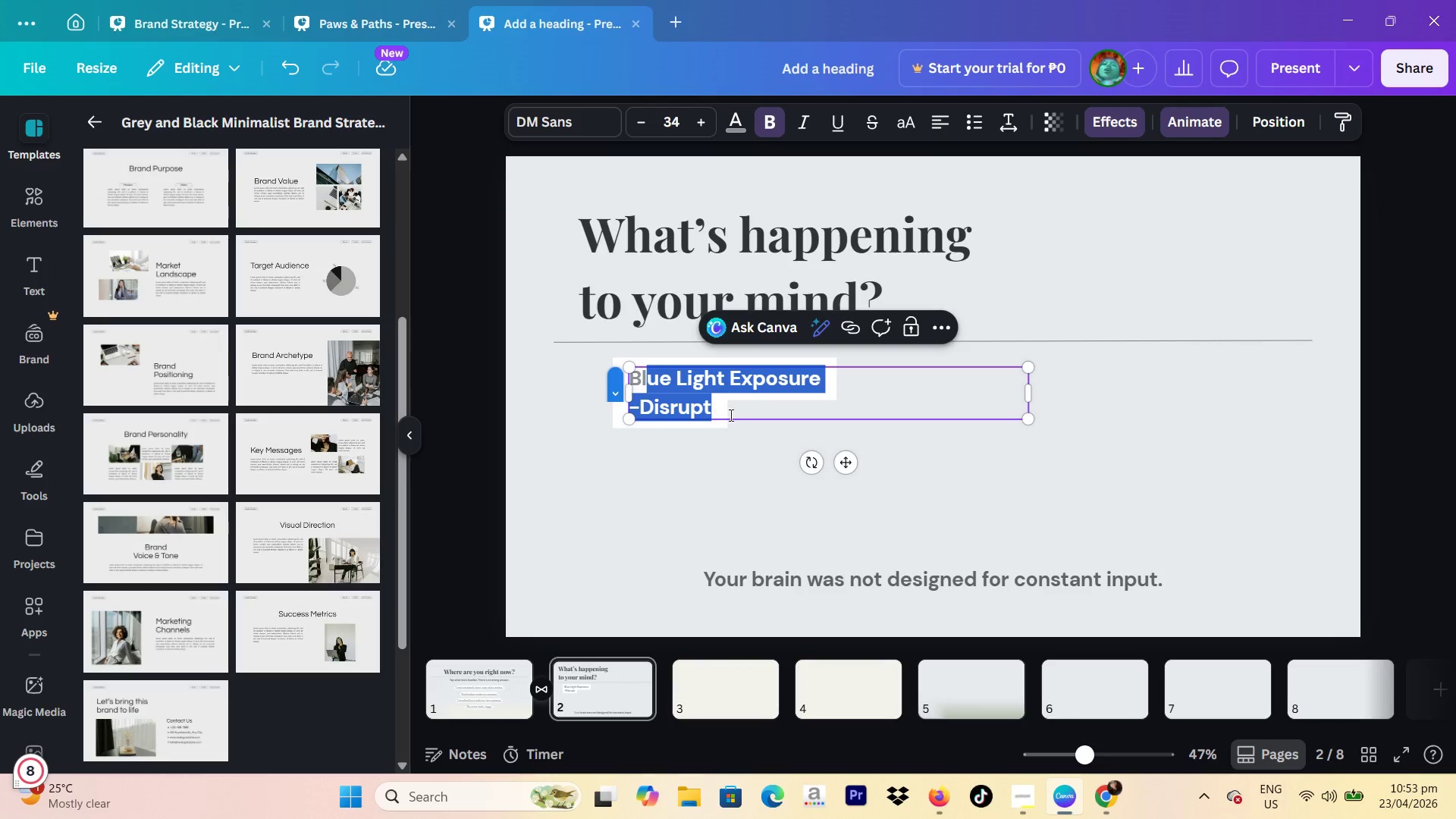 
left_click([730, 415])
 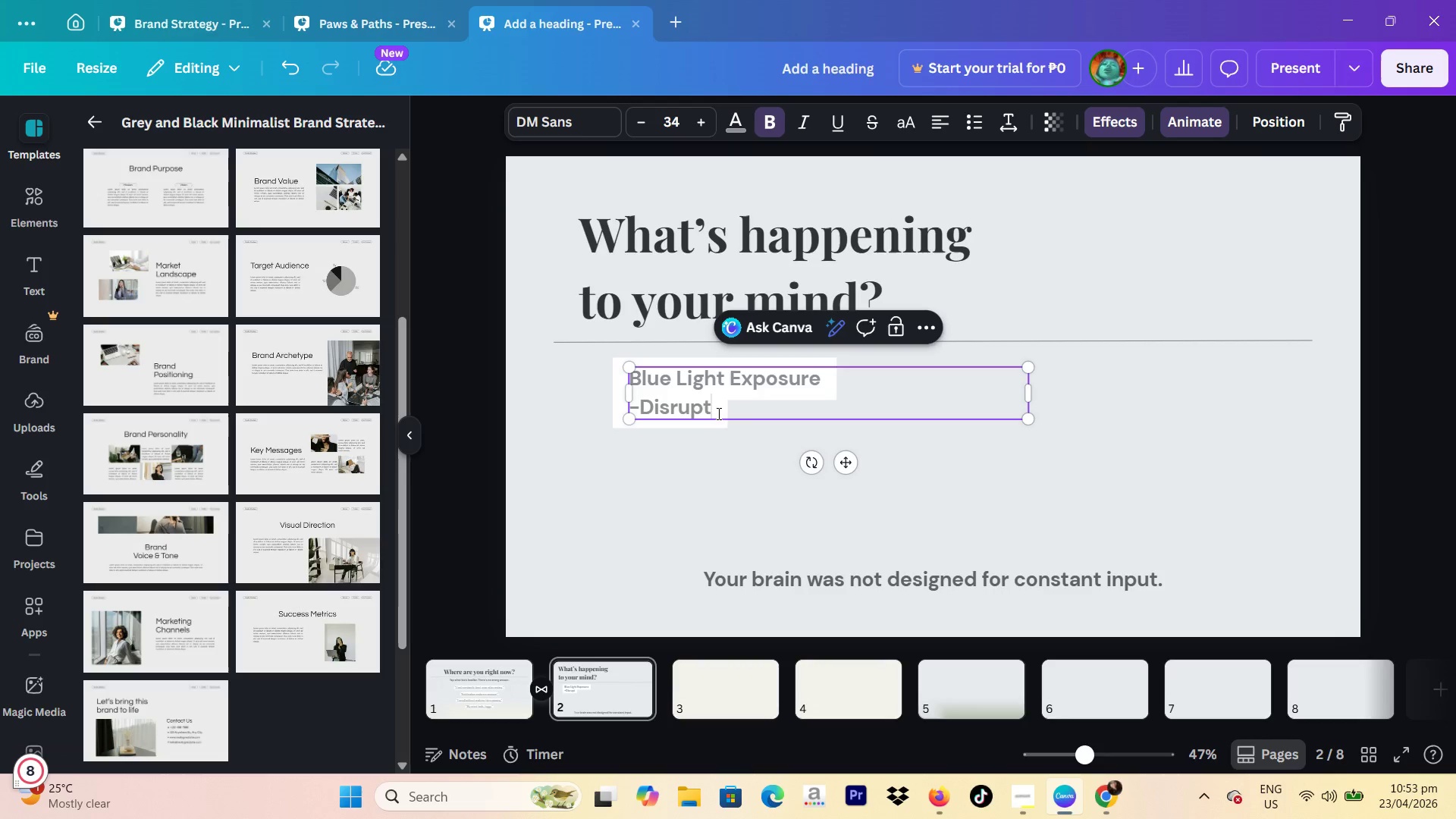 
left_click_drag(start_coordinate=[717, 413], to_coordinate=[752, 407])
 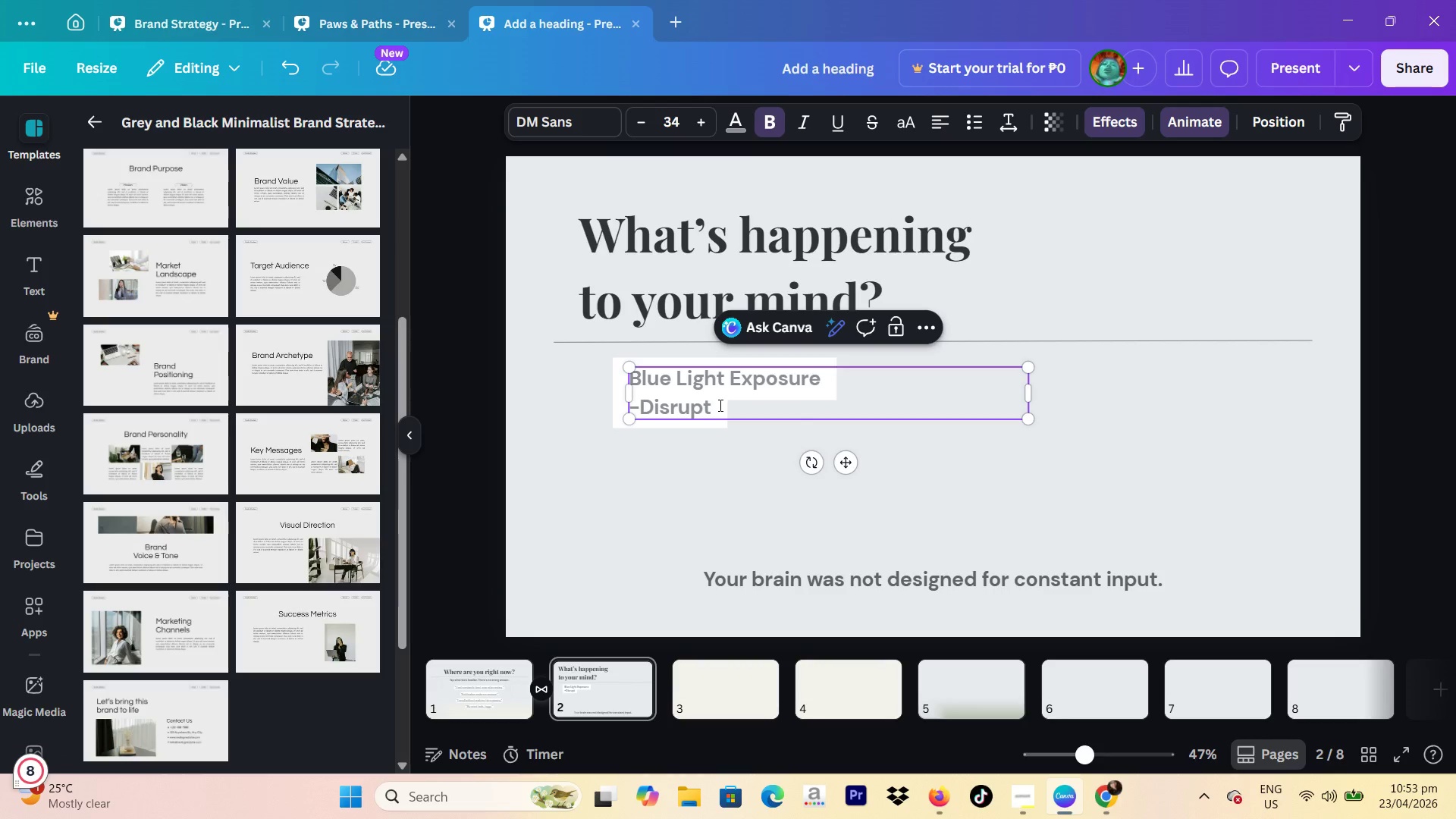 
key(Backspace)
 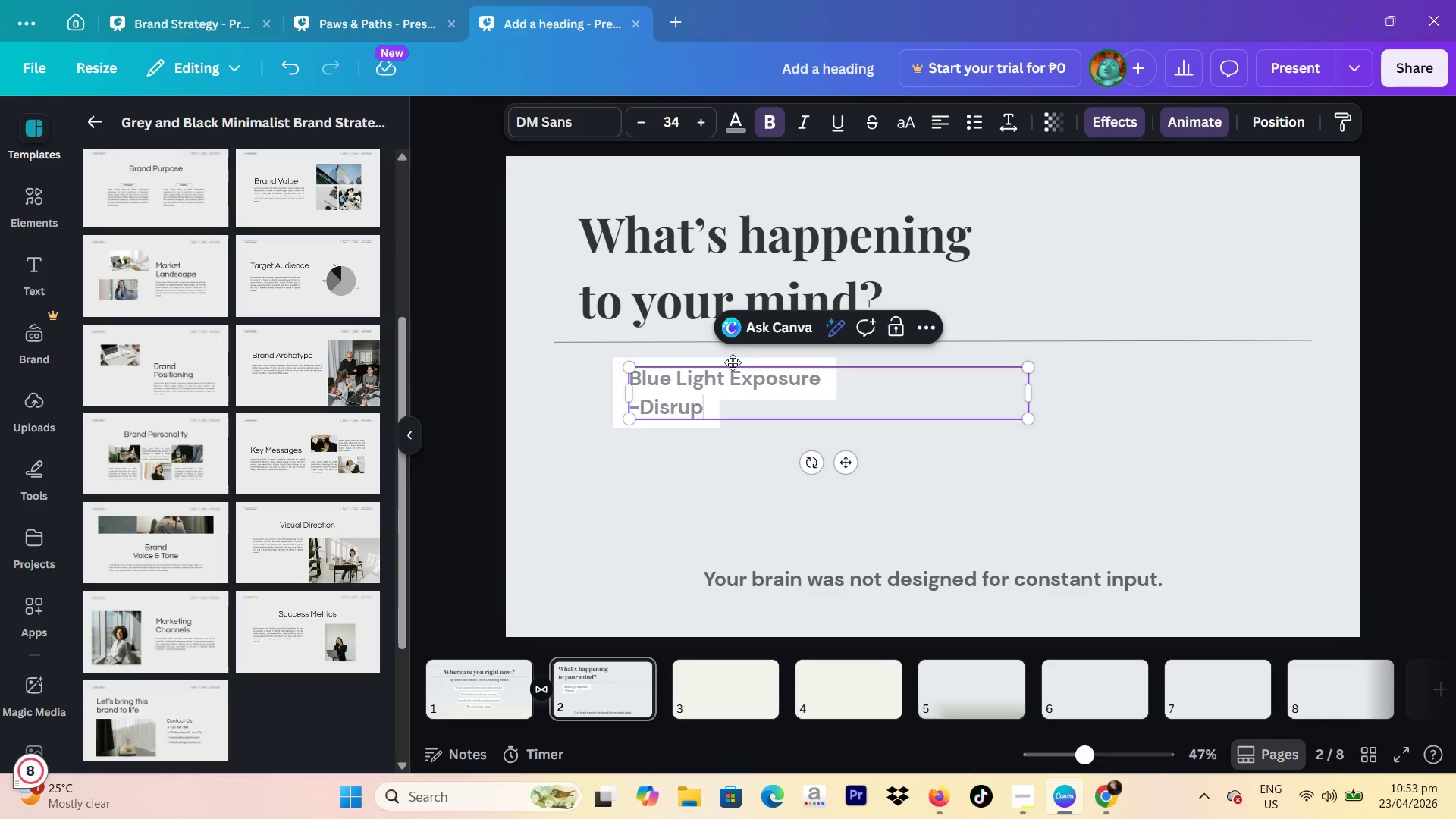 
key(Backspace)
 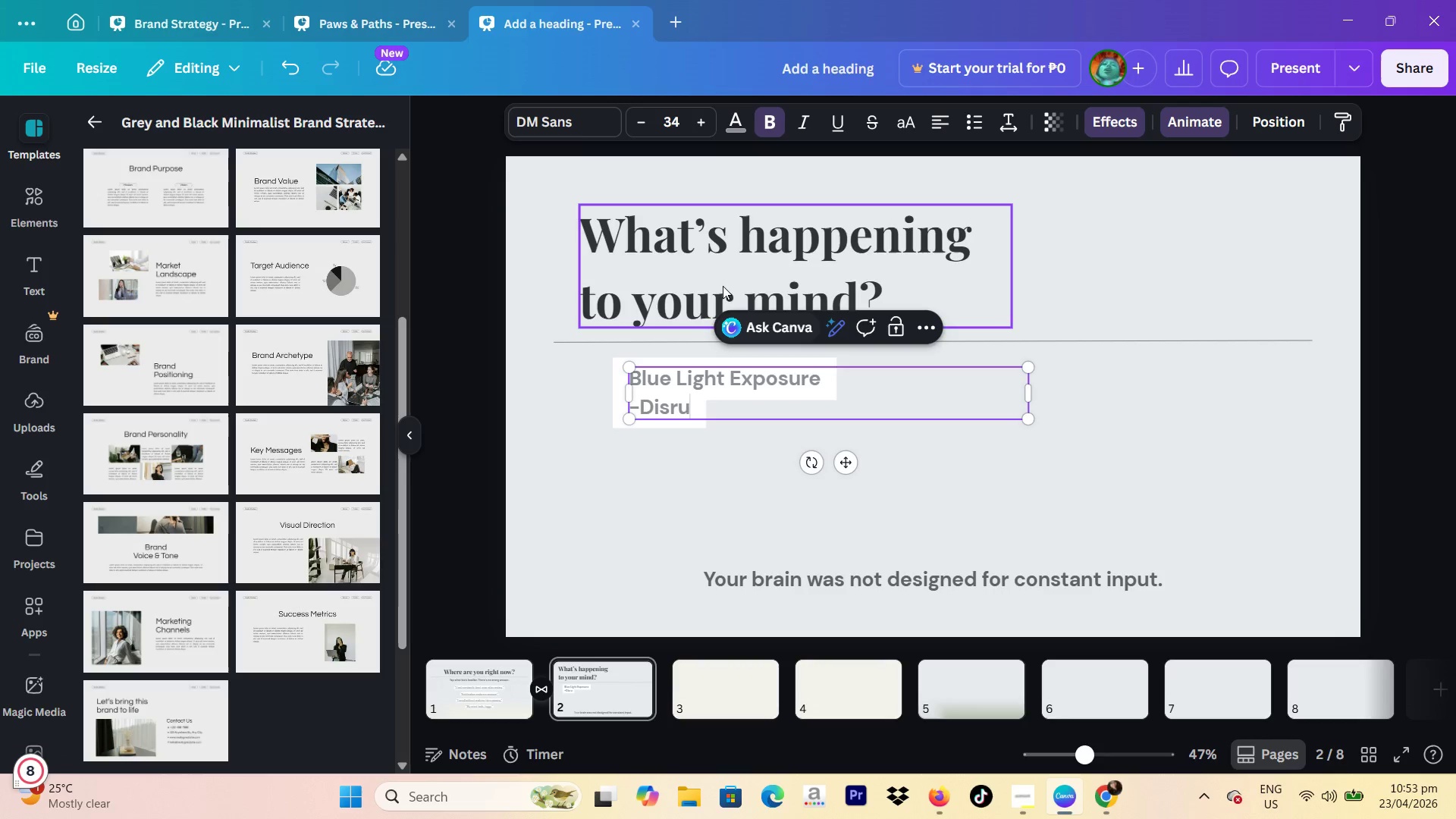 
key(Backspace)
 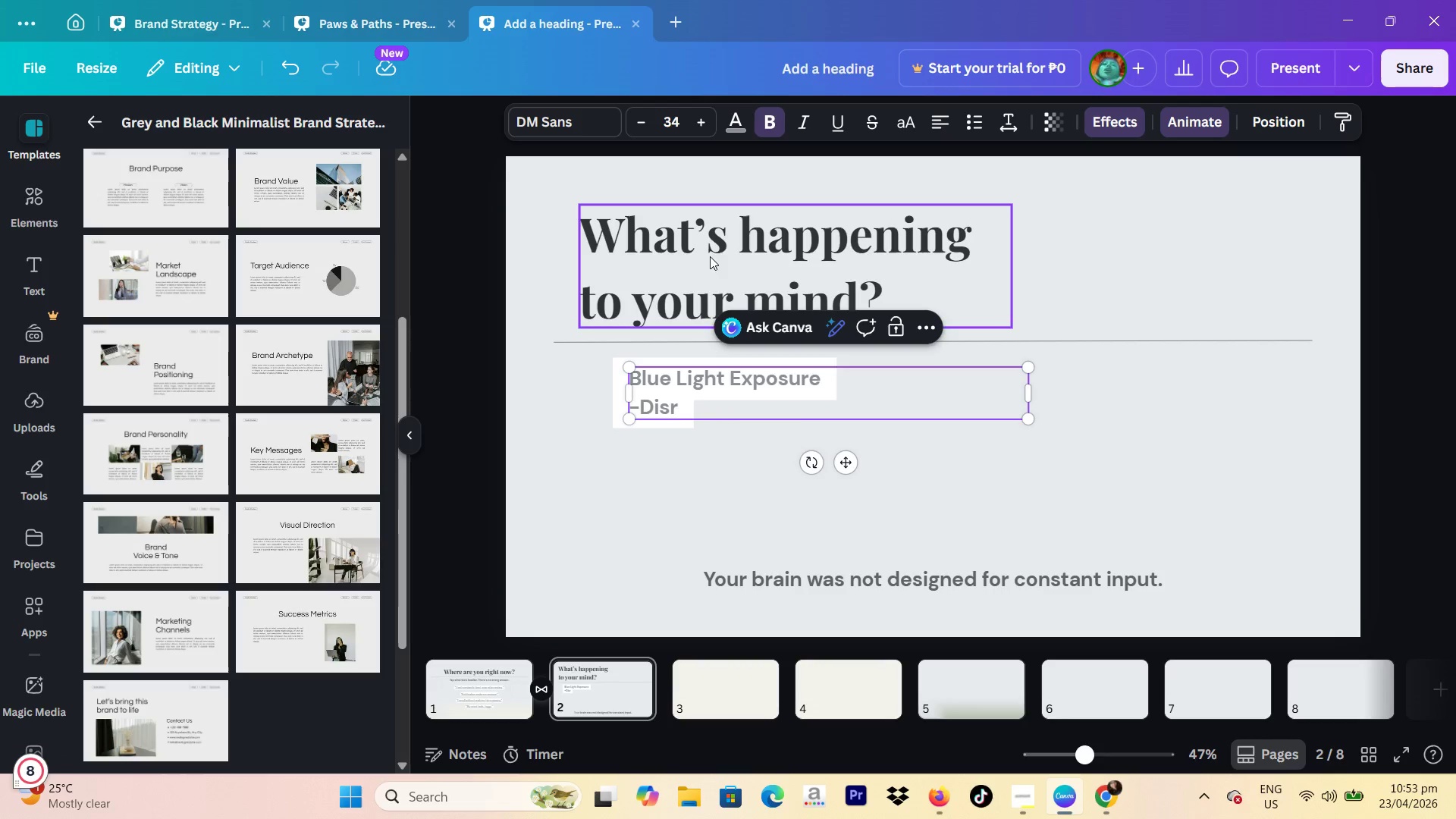 
key(Backspace)
 